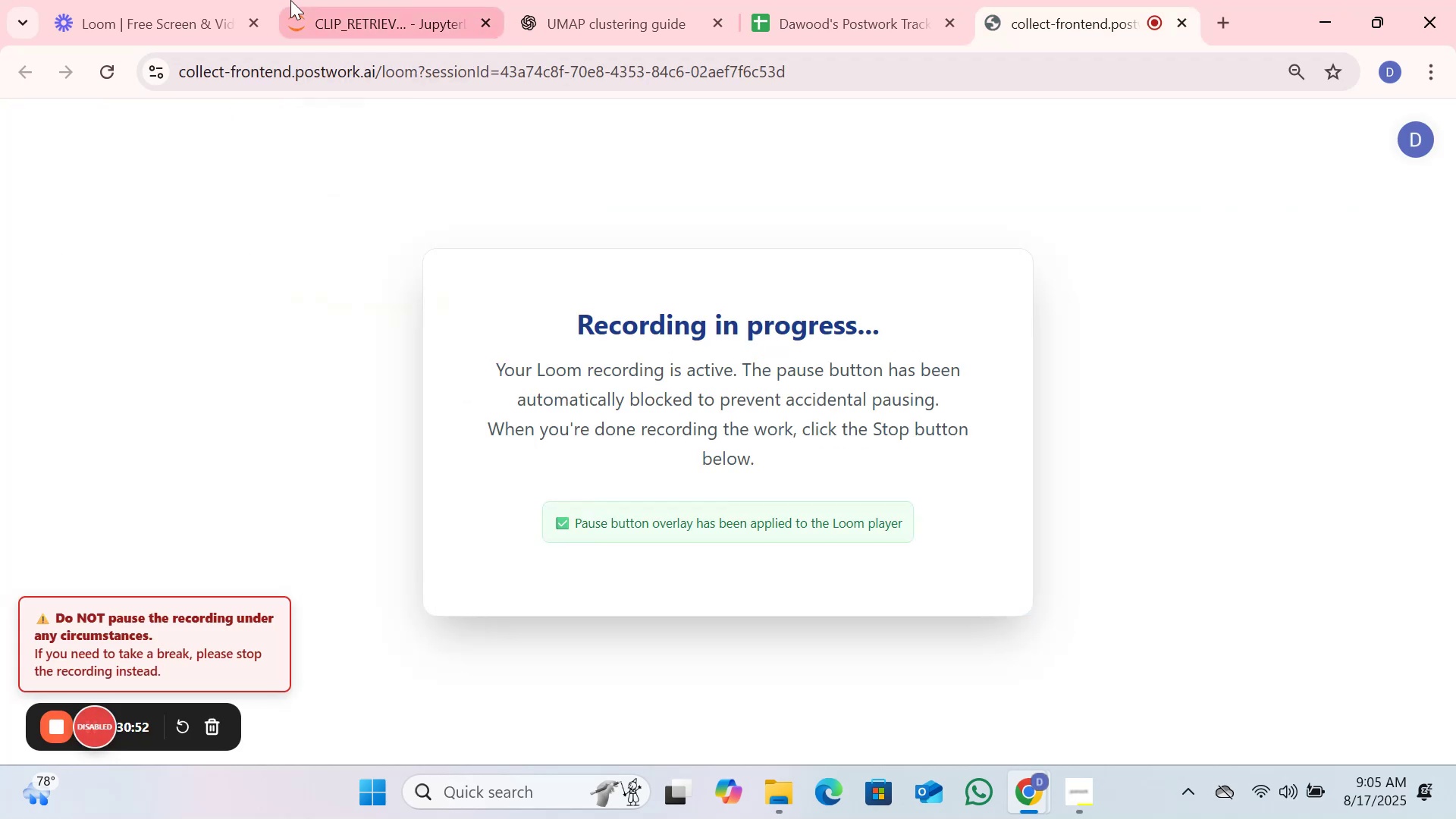 
left_click([315, 0])
 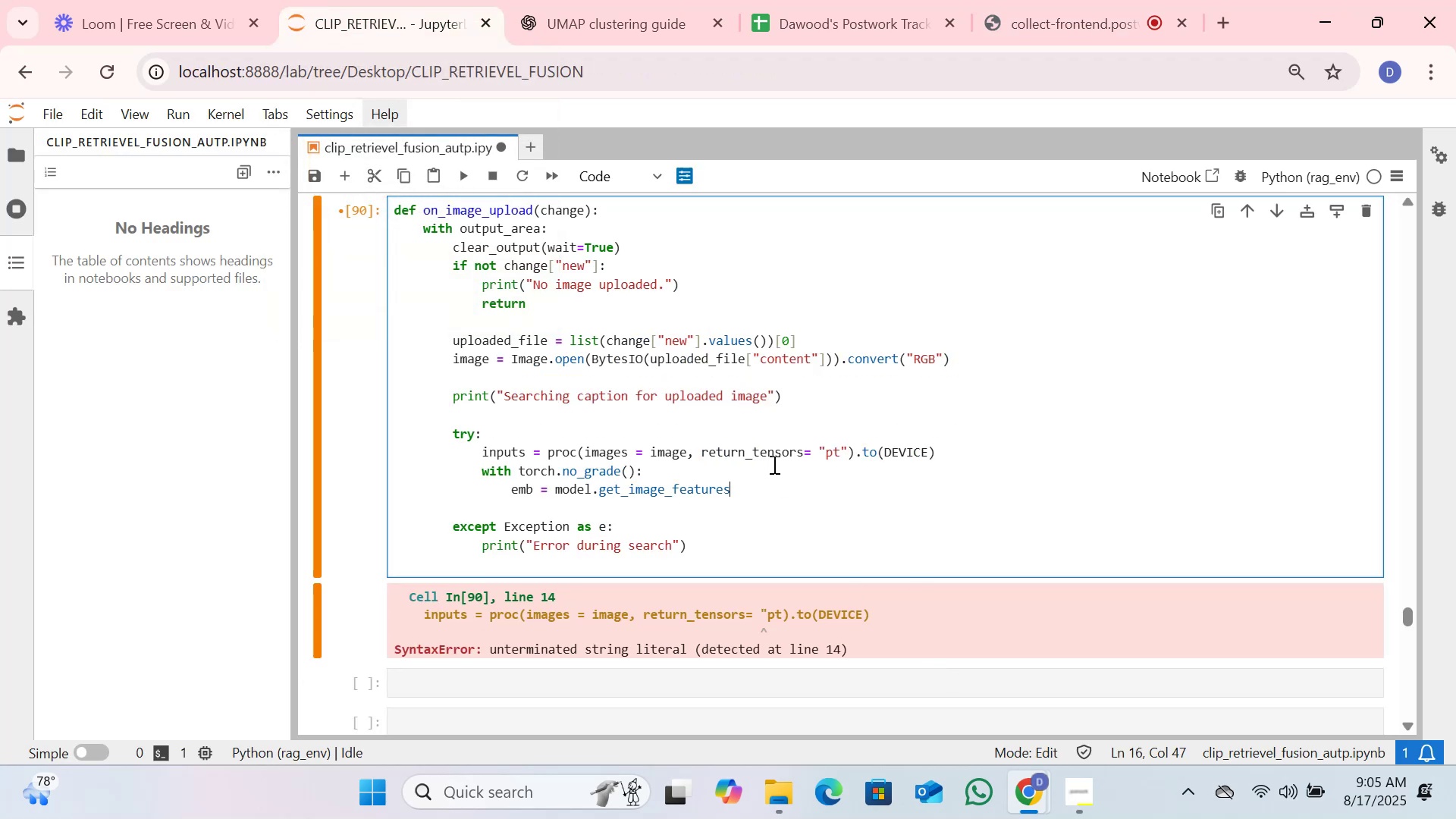 
key(Shift+9)
 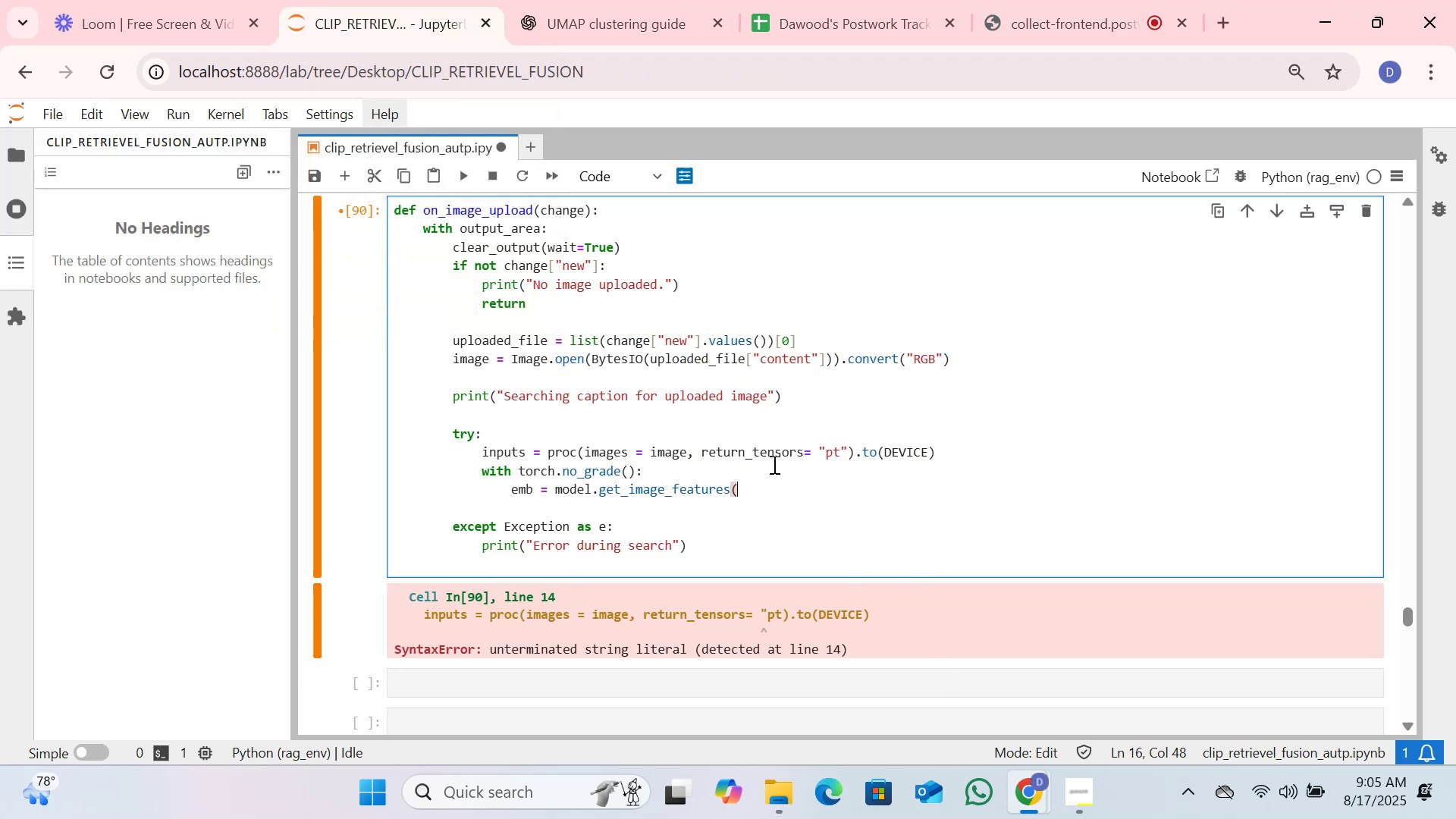 
type(**inputs)
 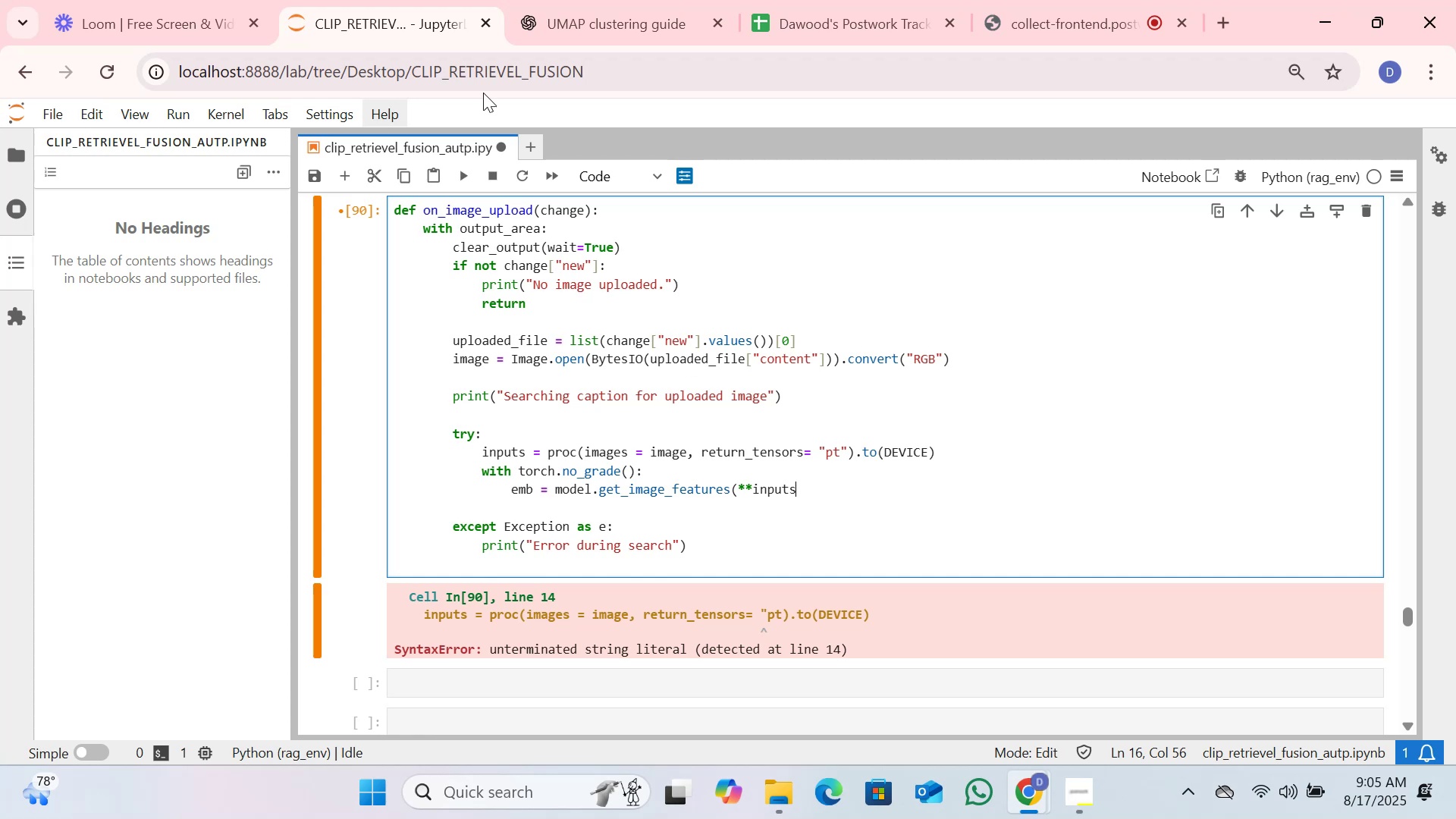 
wait(5.73)
 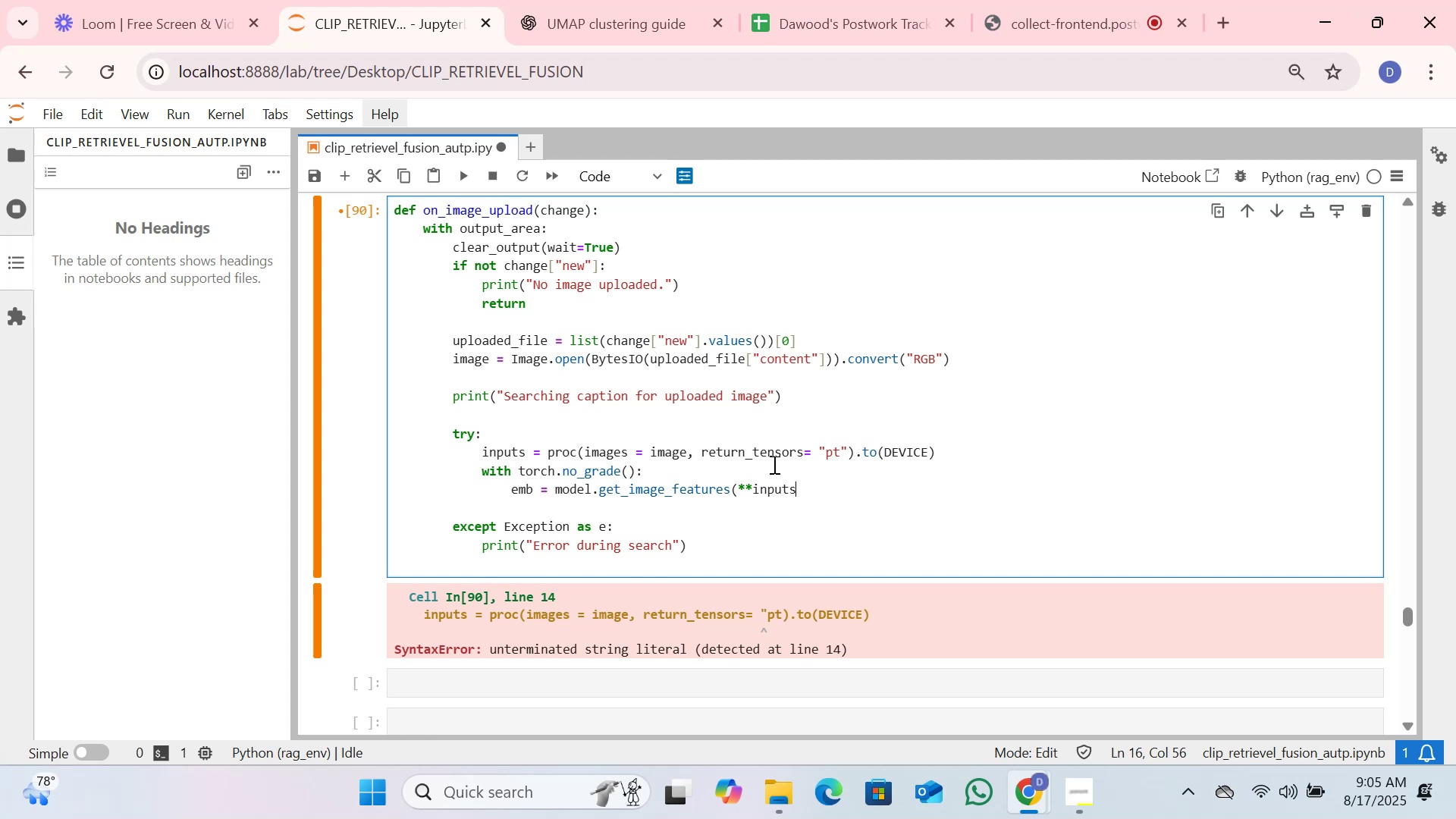 
left_click([463, 174])
 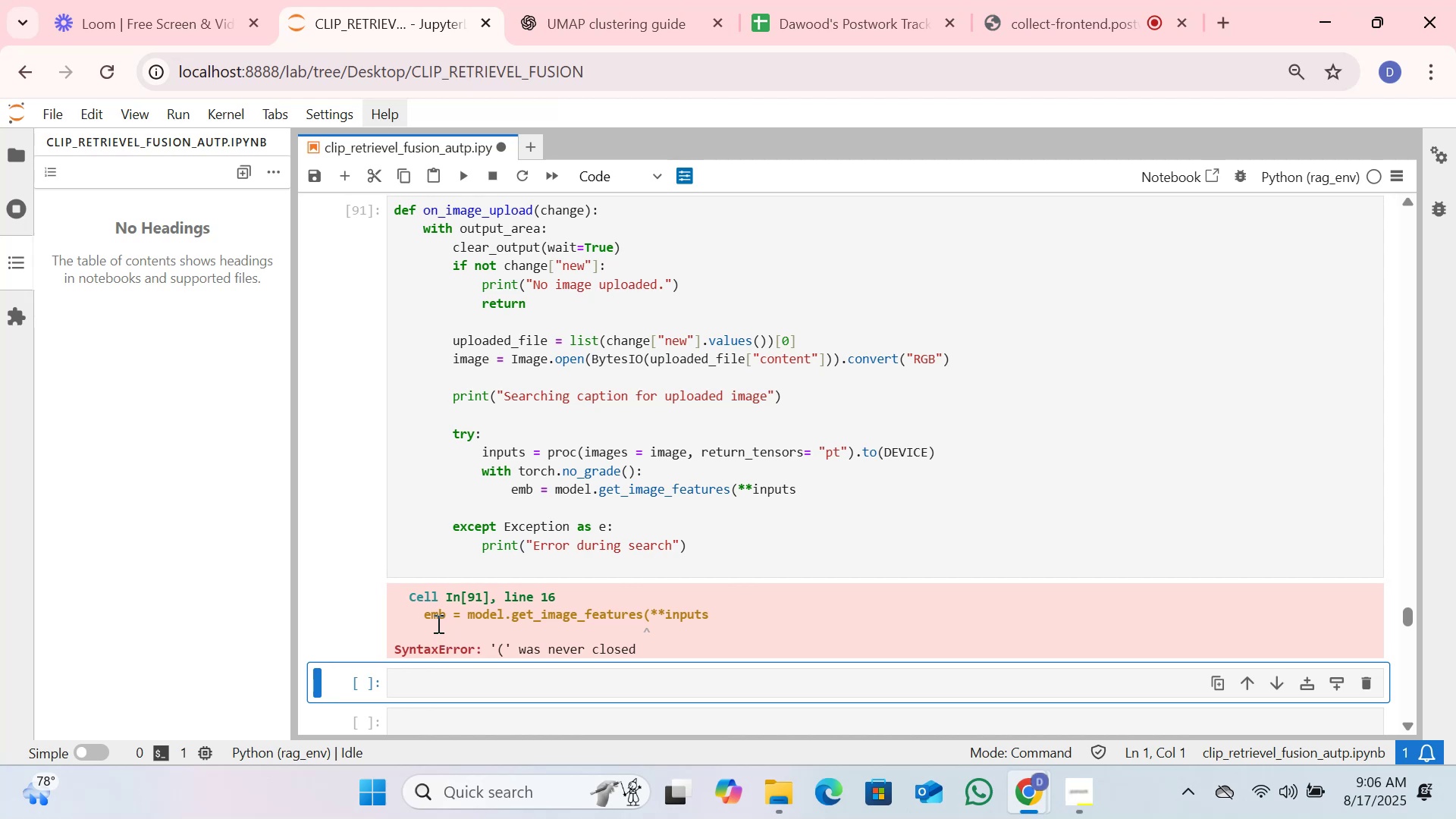 
wait(7.91)
 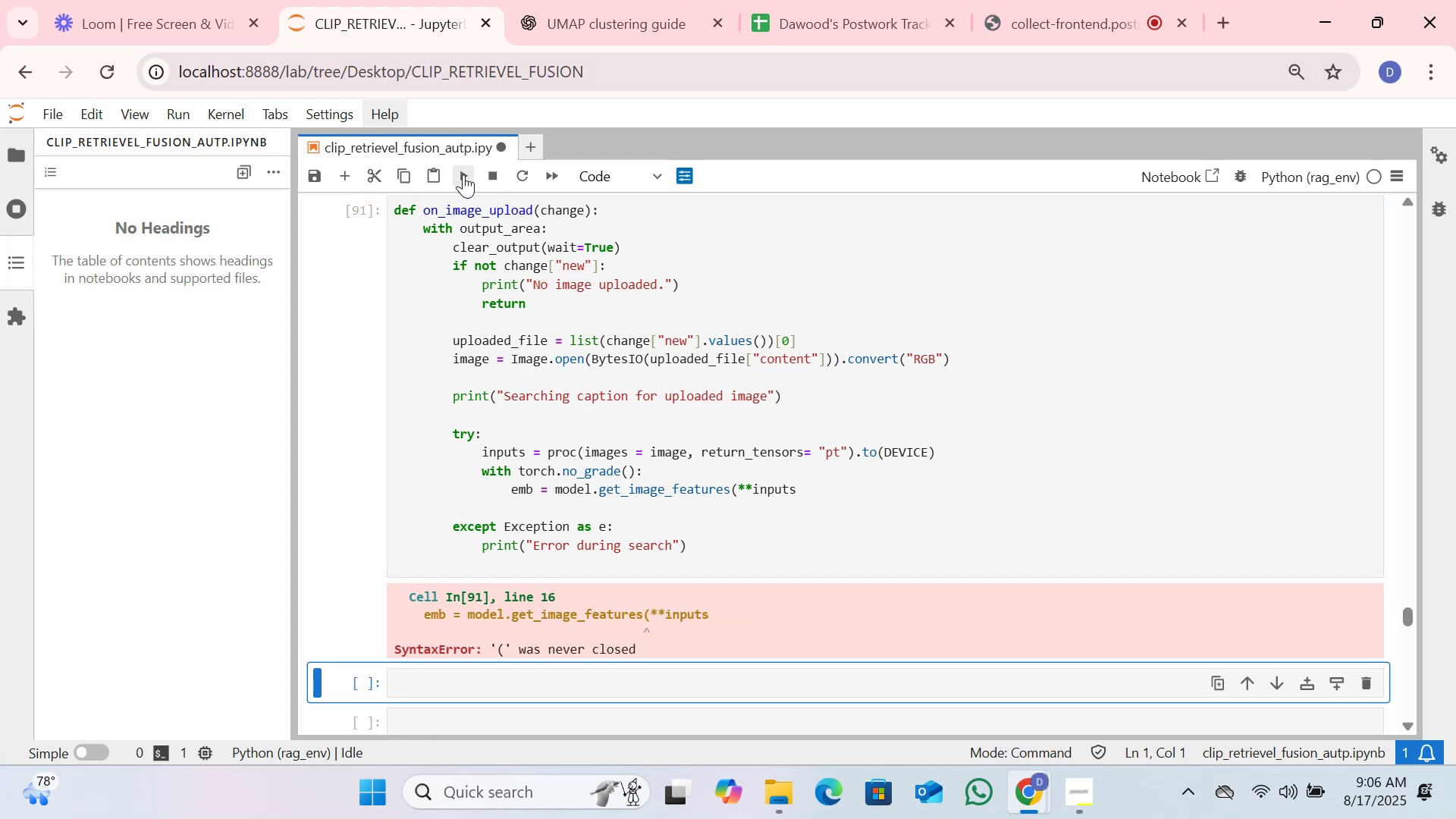 
left_click([431, 610])
 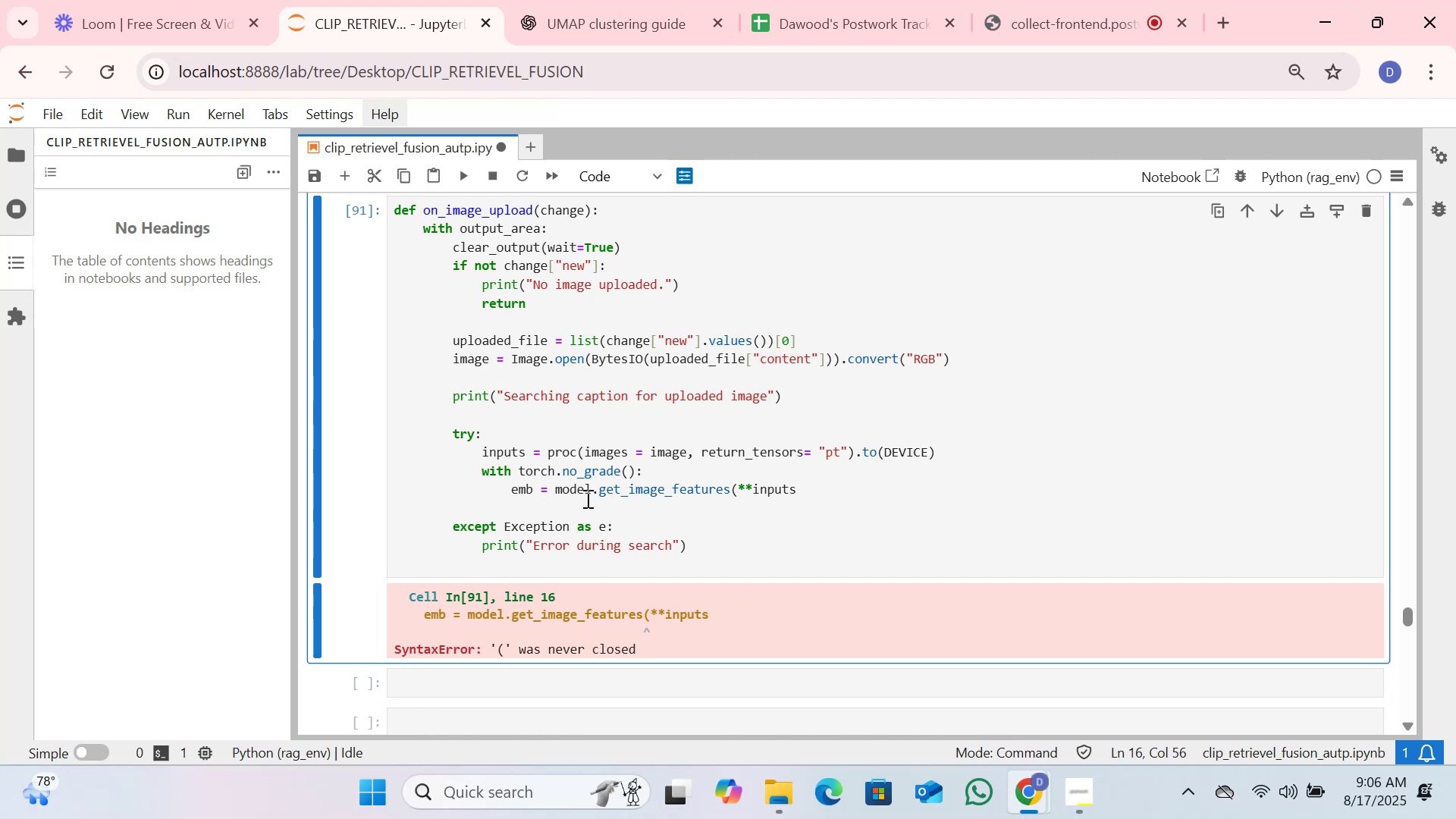 
wait(9.02)
 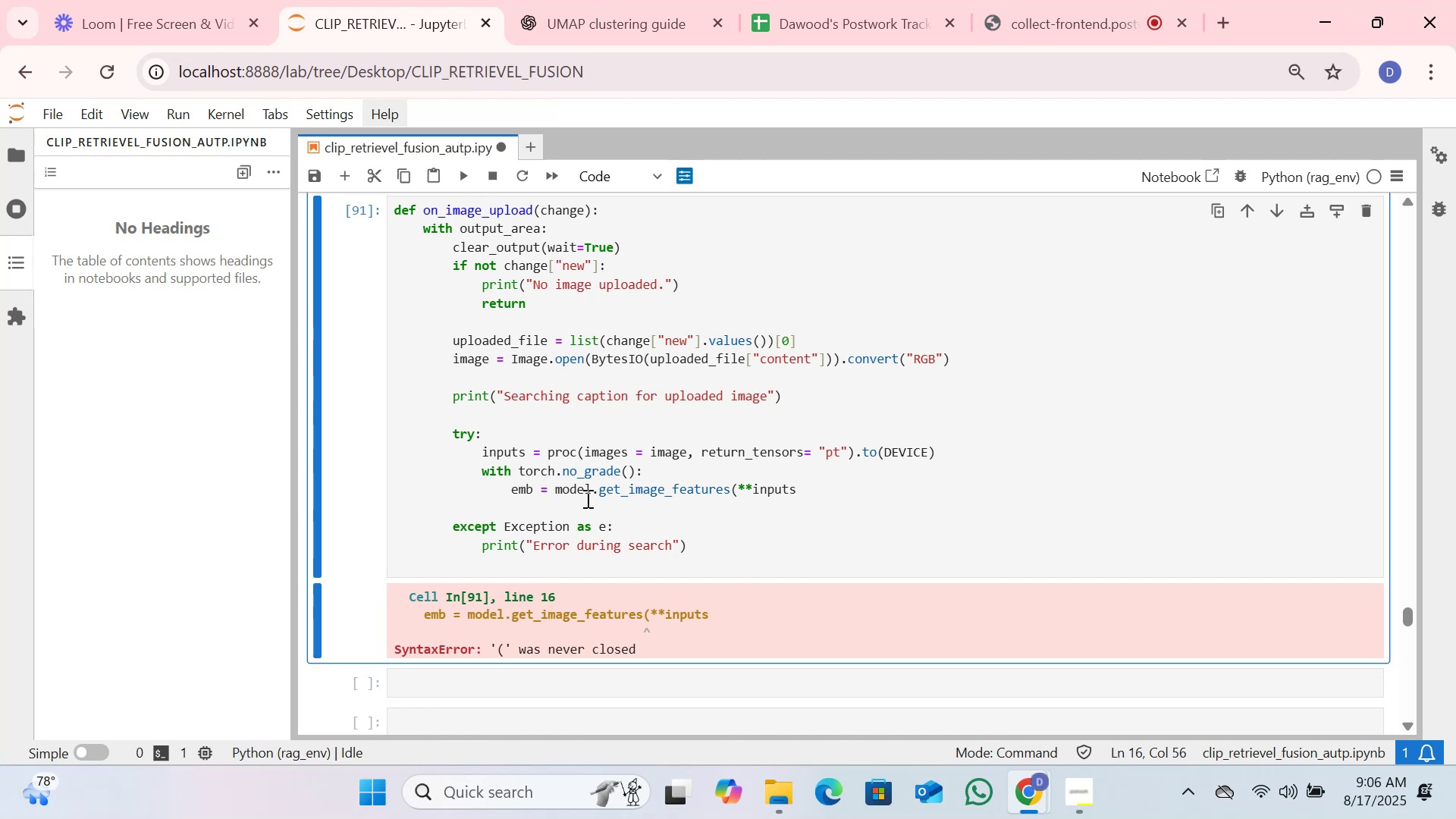 
left_click([808, 492])
 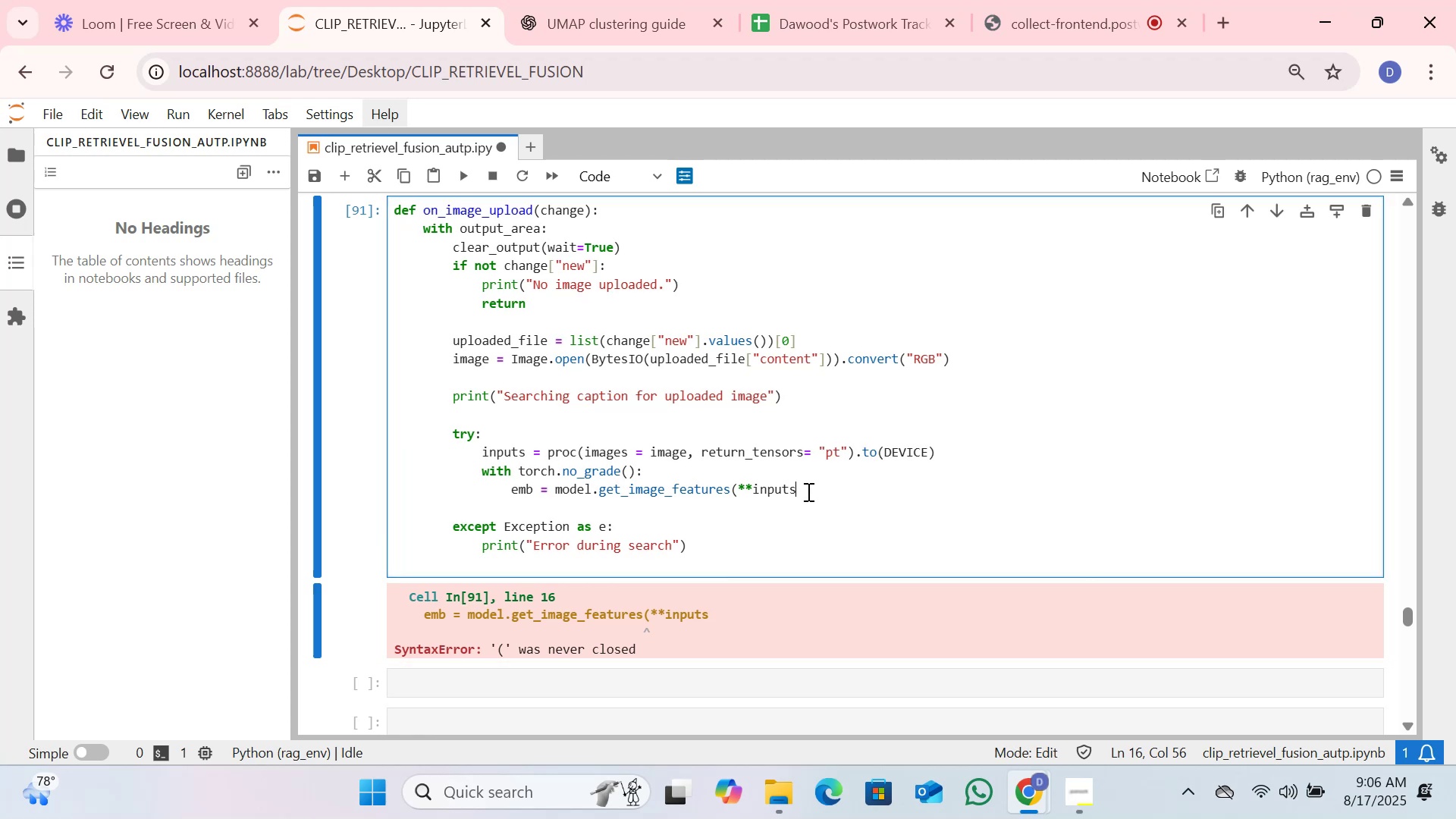 
key(Shift+0)
 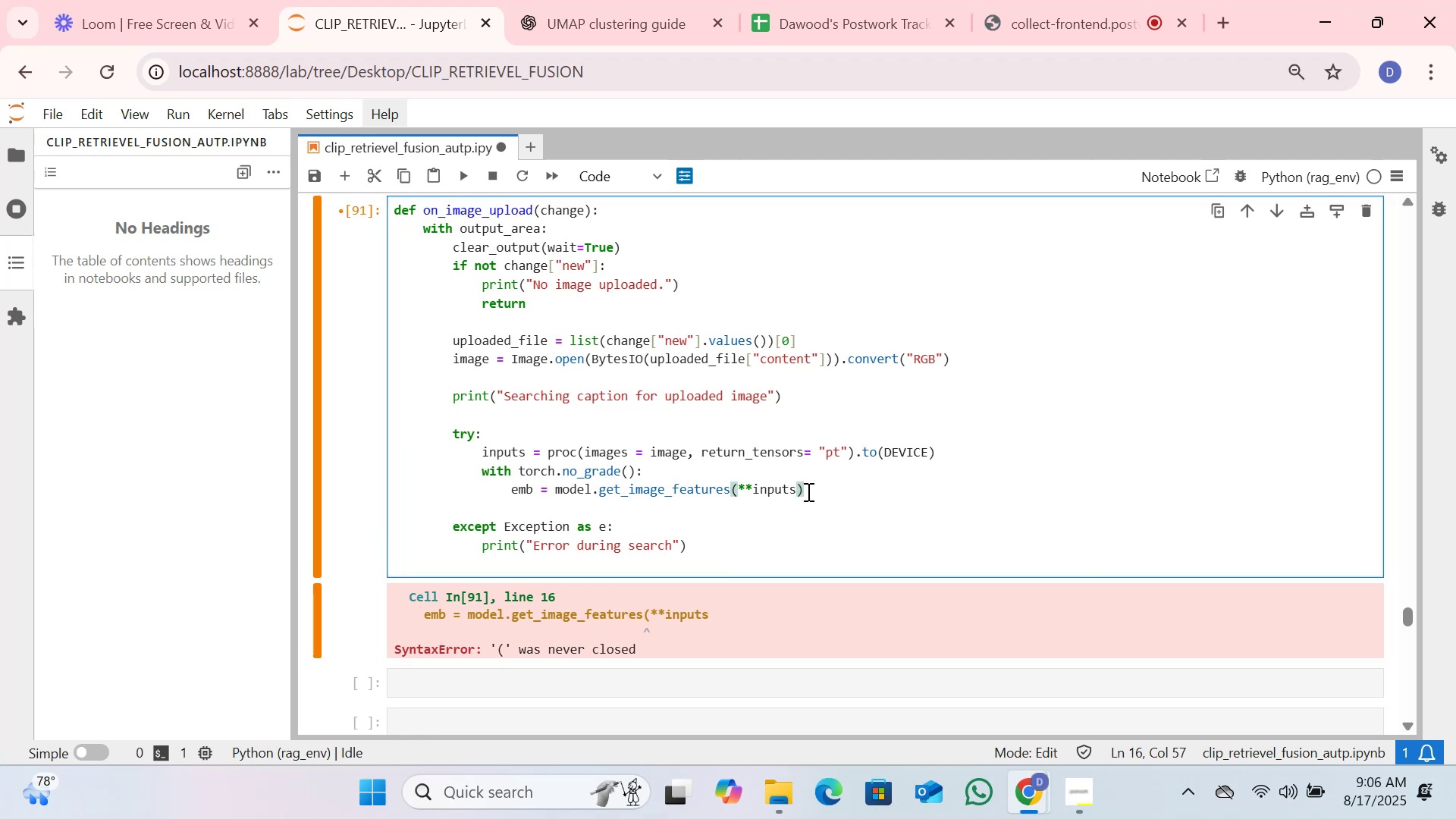 
key(Enter)
 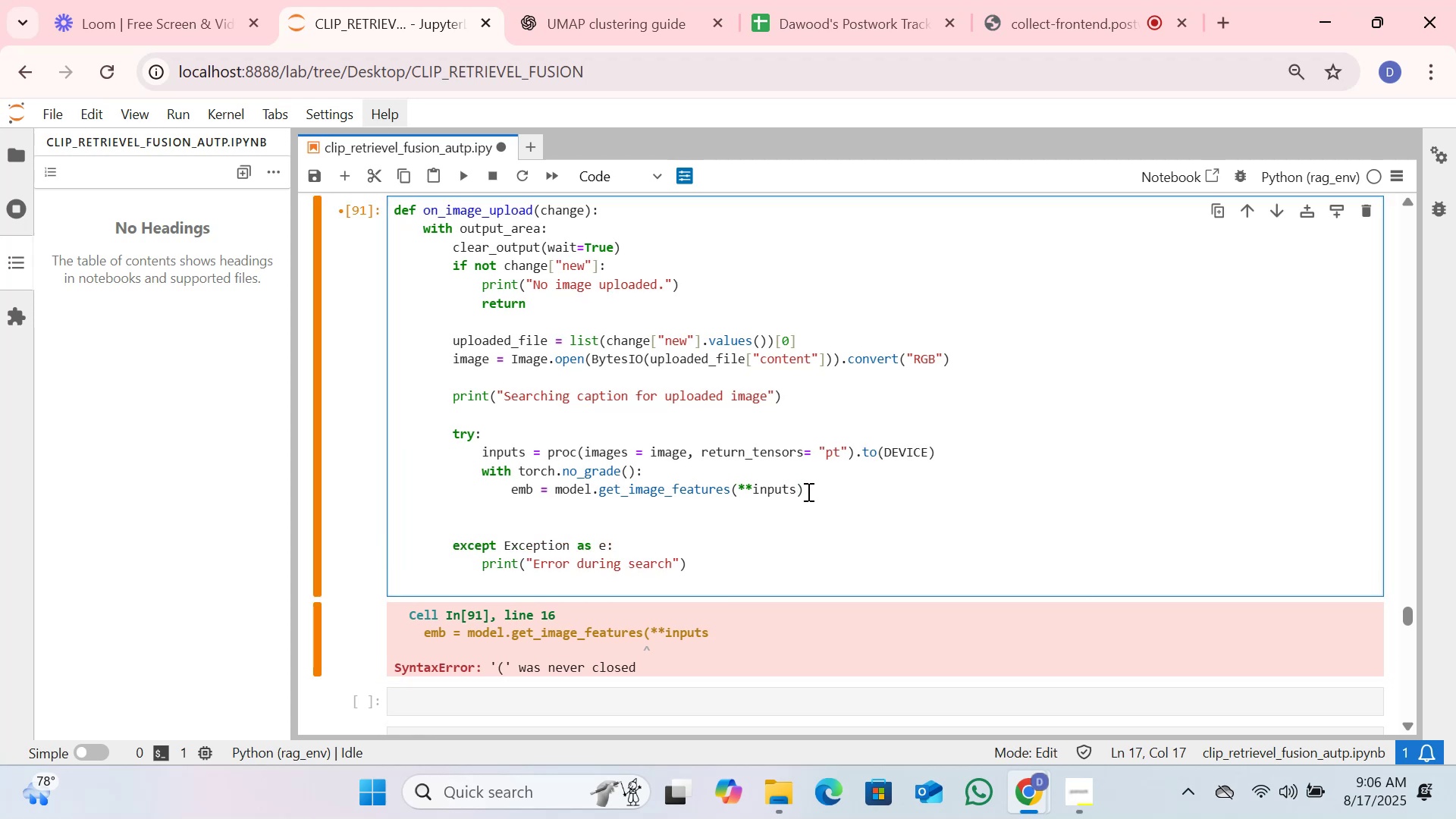 
key(Backspace)
 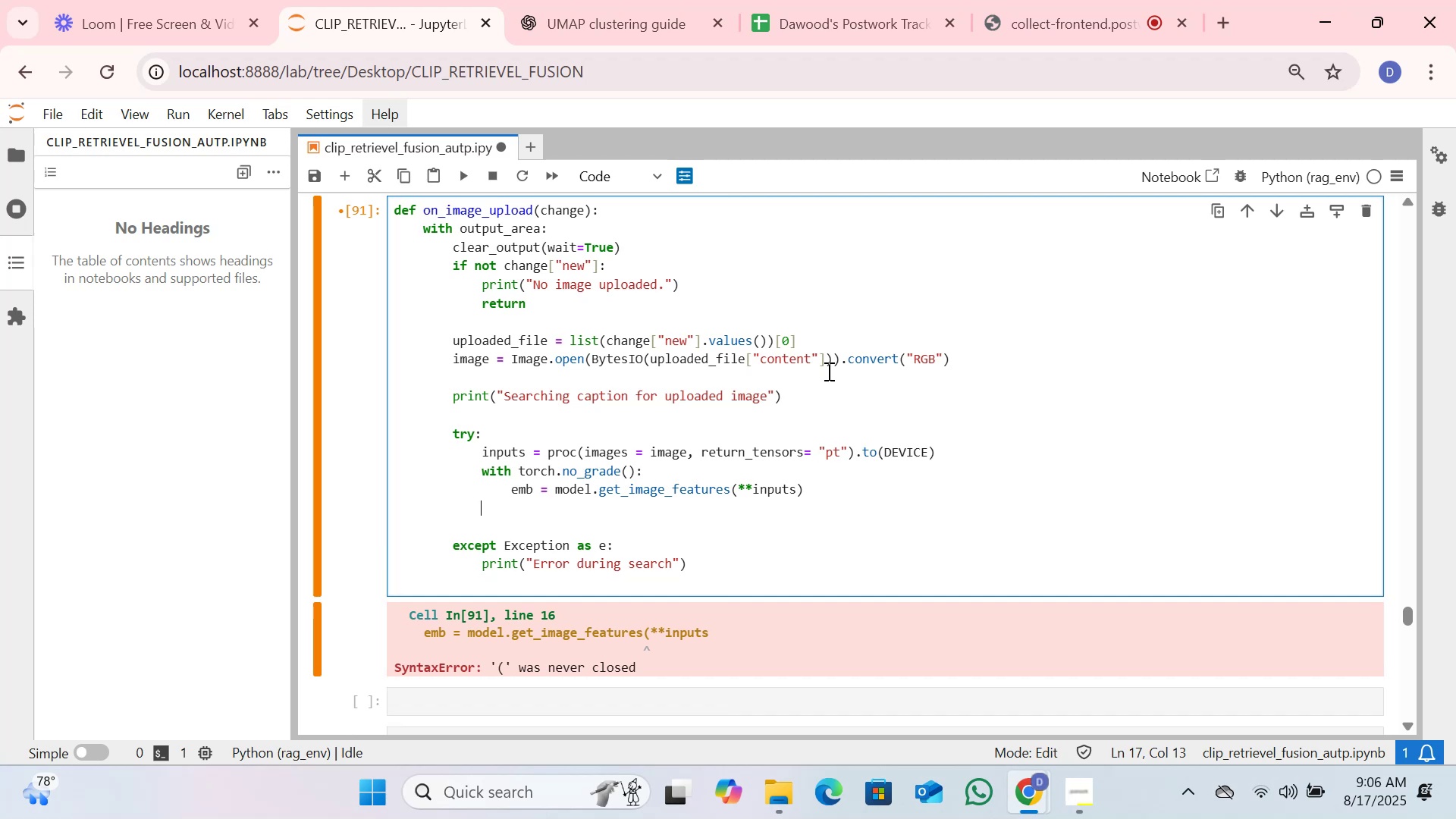 
wait(9.18)
 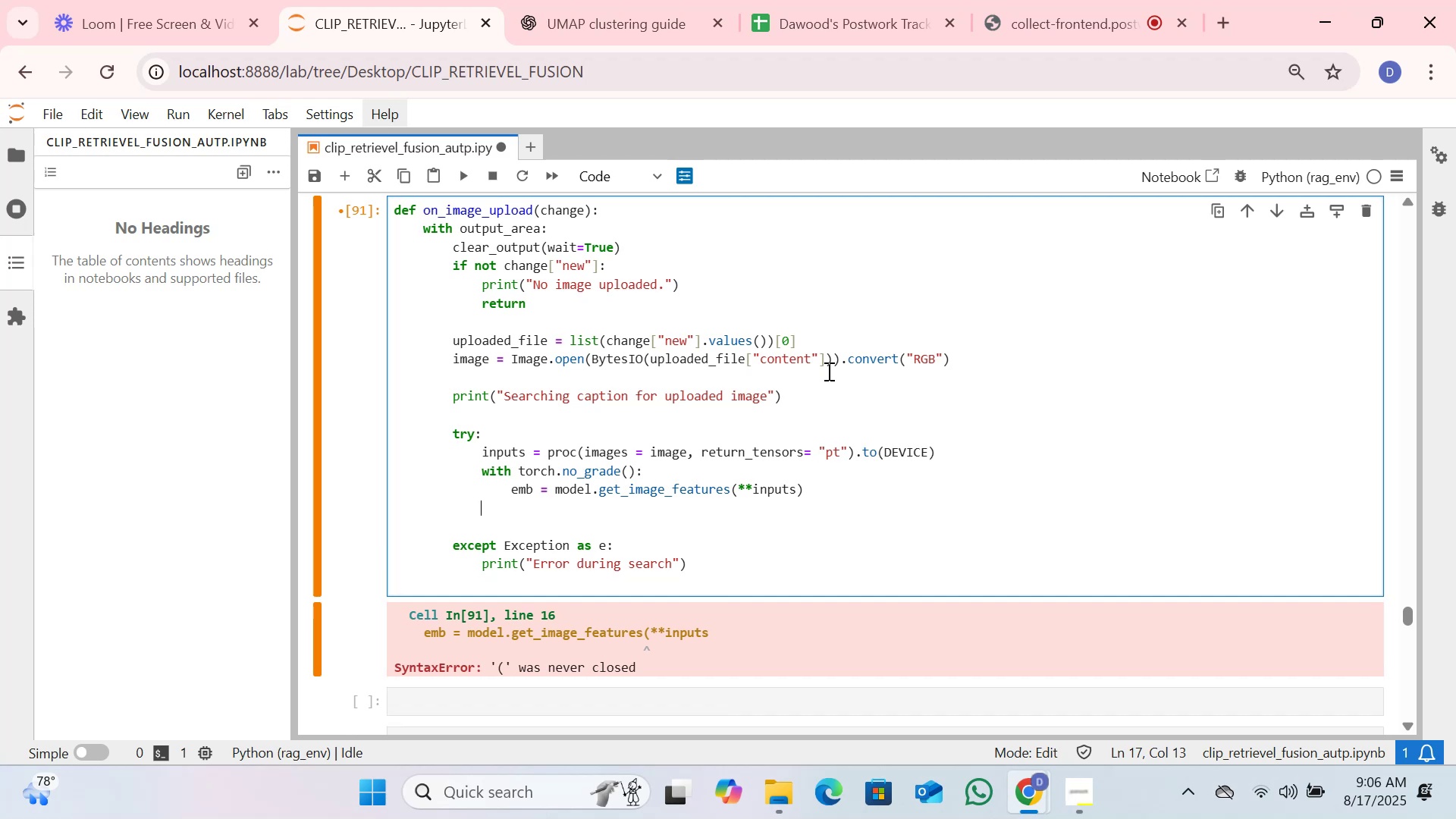 
left_click([512, 514])
 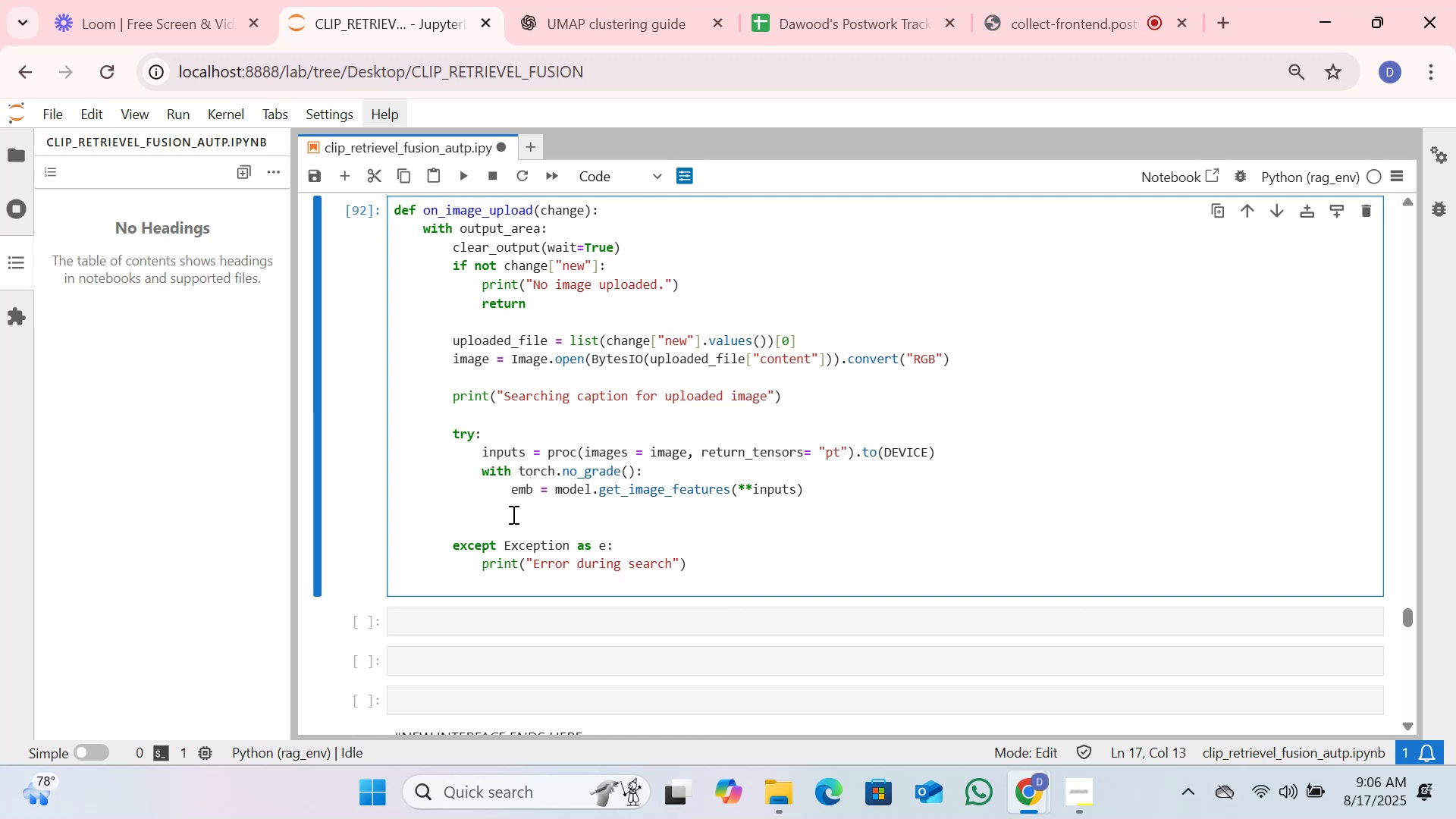 
wait(17.62)
 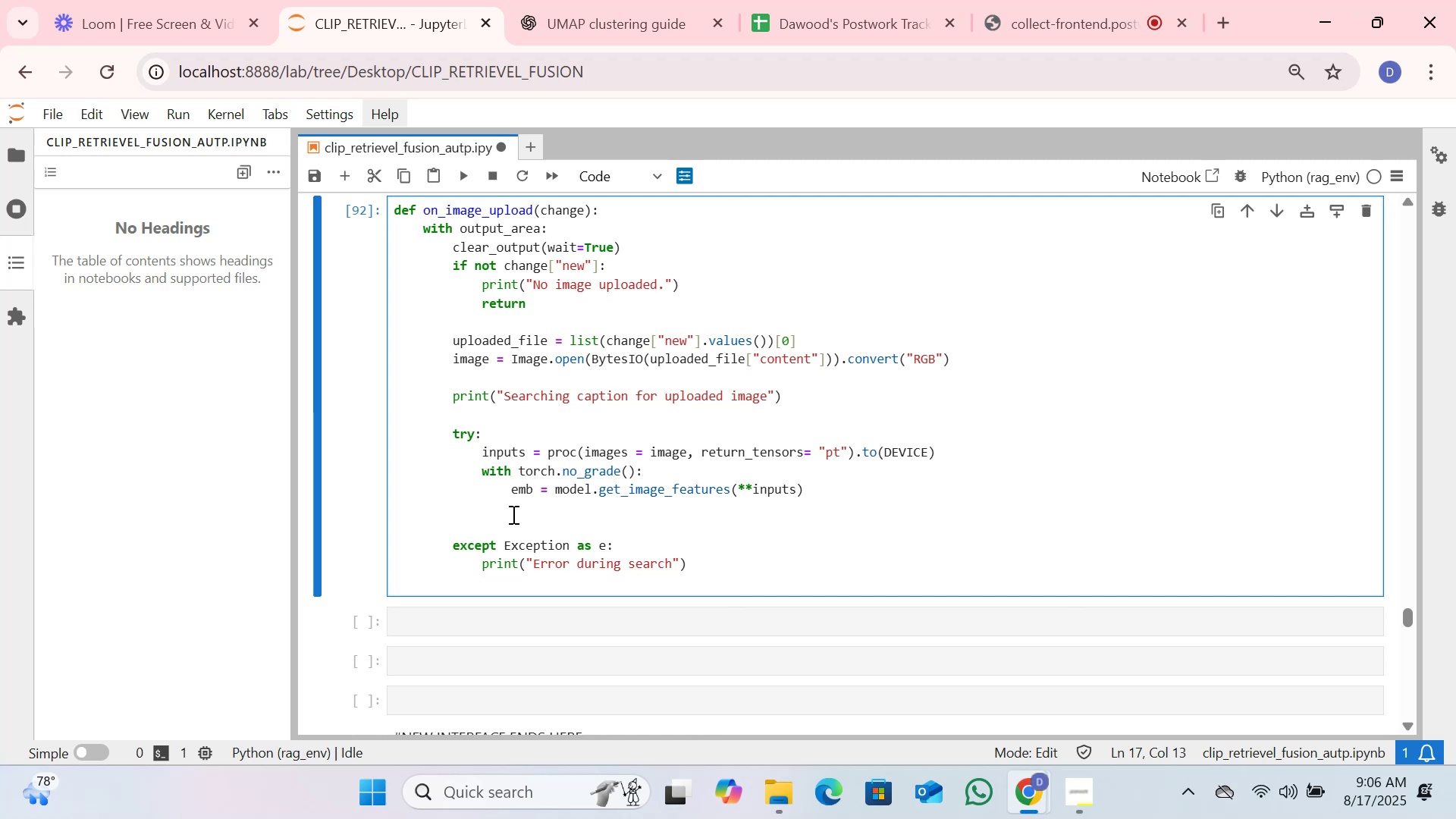 
type(imag)
key(Backspace)
key(Backspace)
type(g_)
 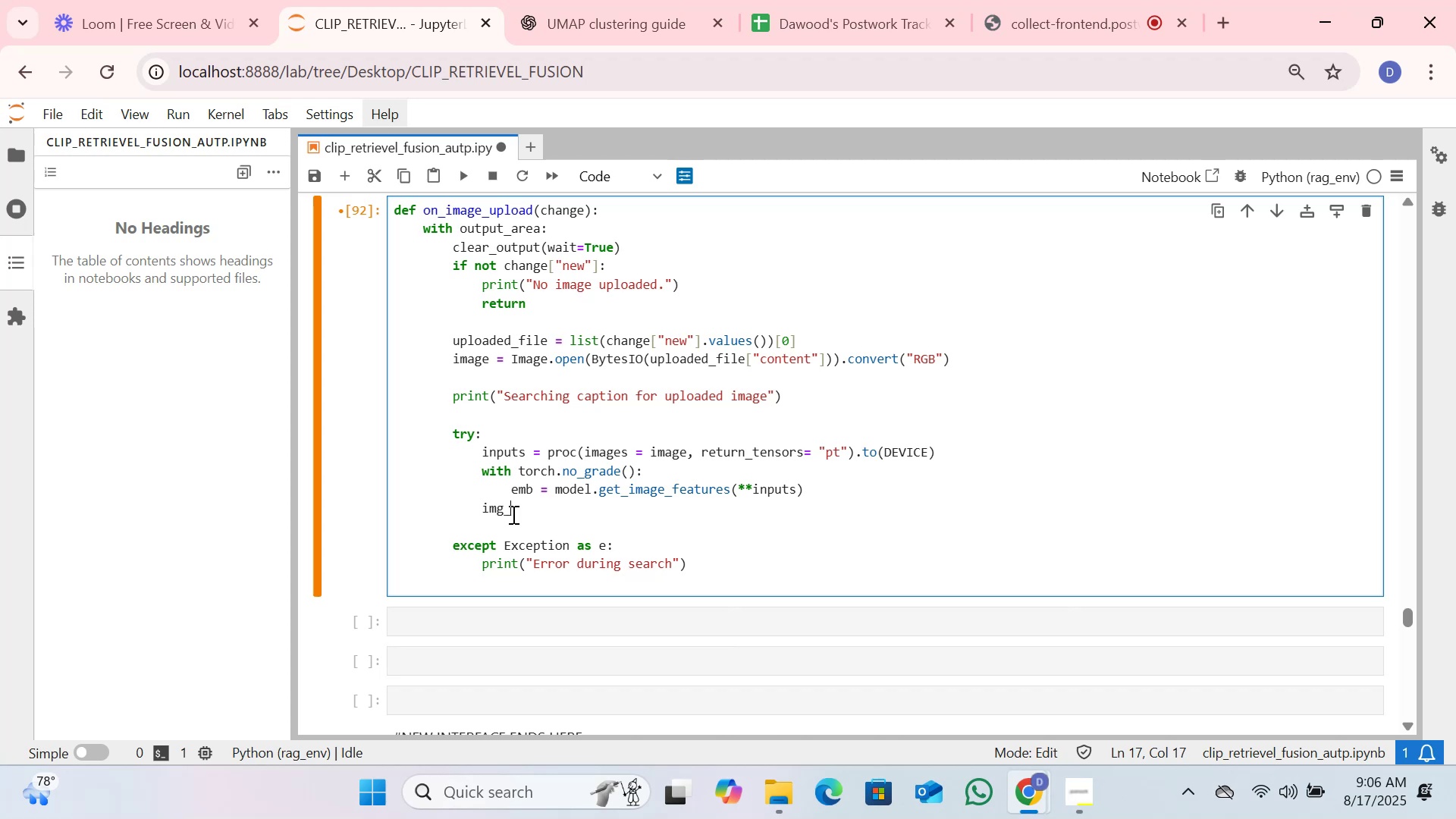 
wait(8.0)
 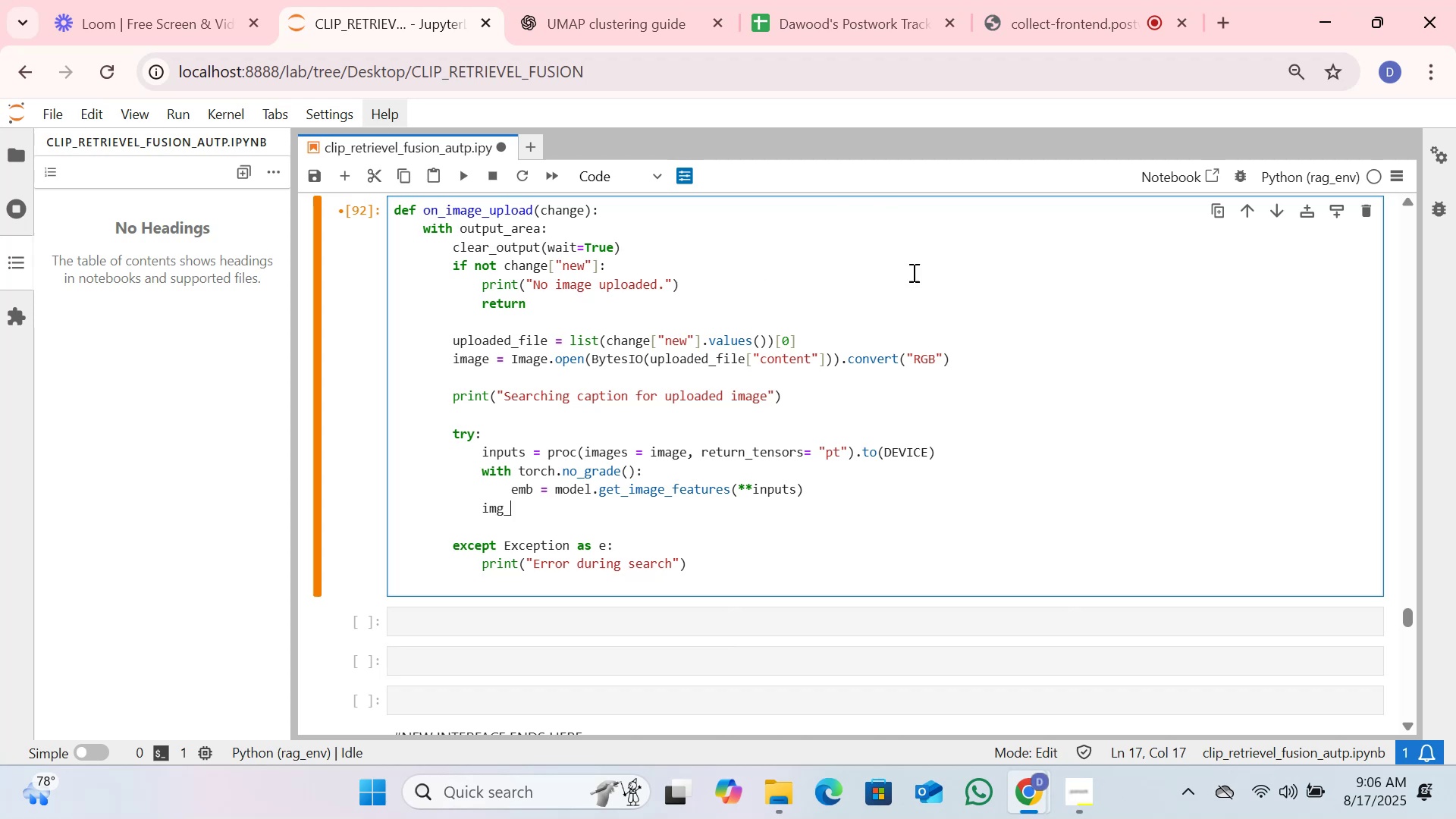 
type(_)
key(Backspace)
type(vector = emb)
 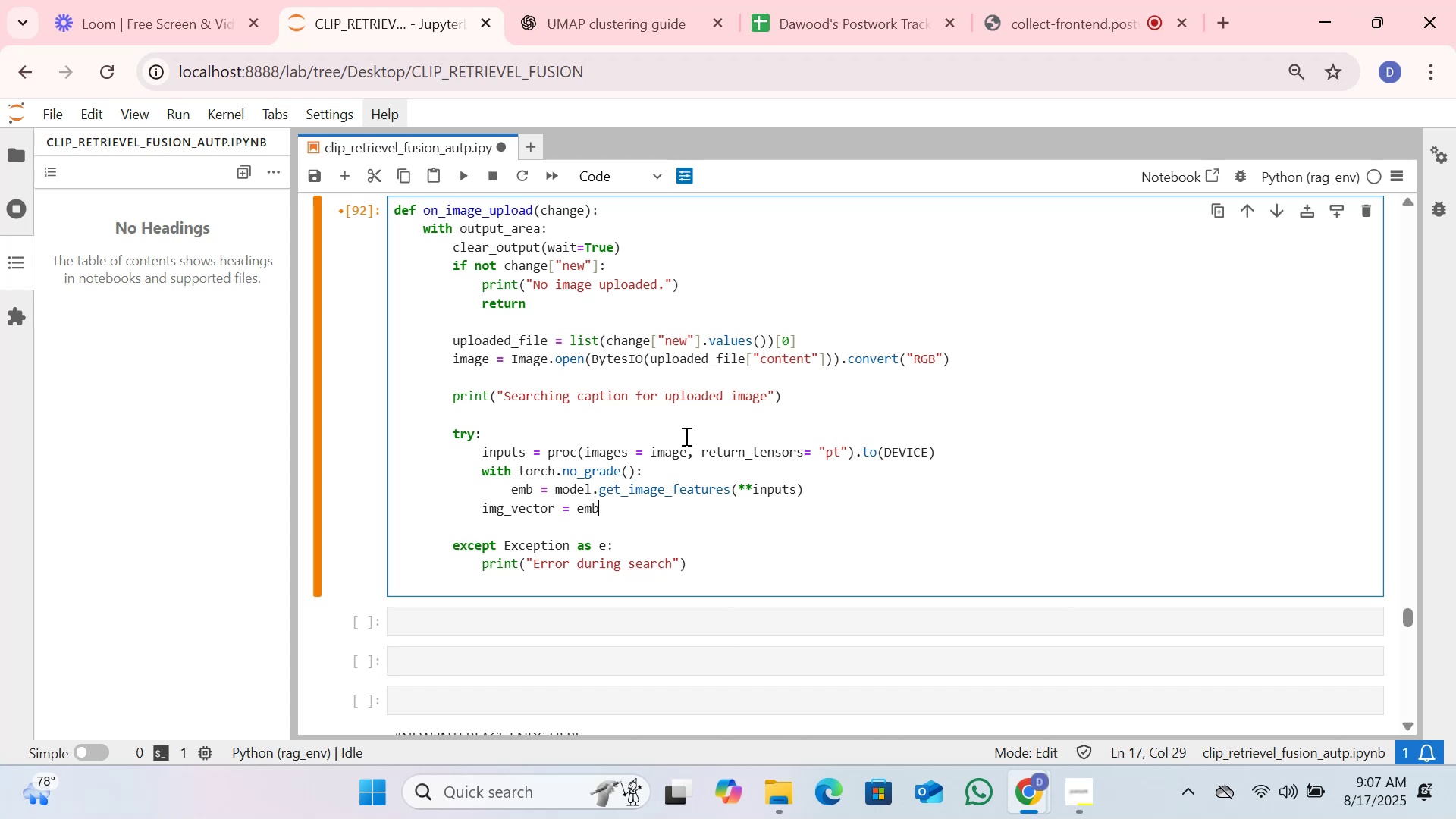 
wait(5.09)
 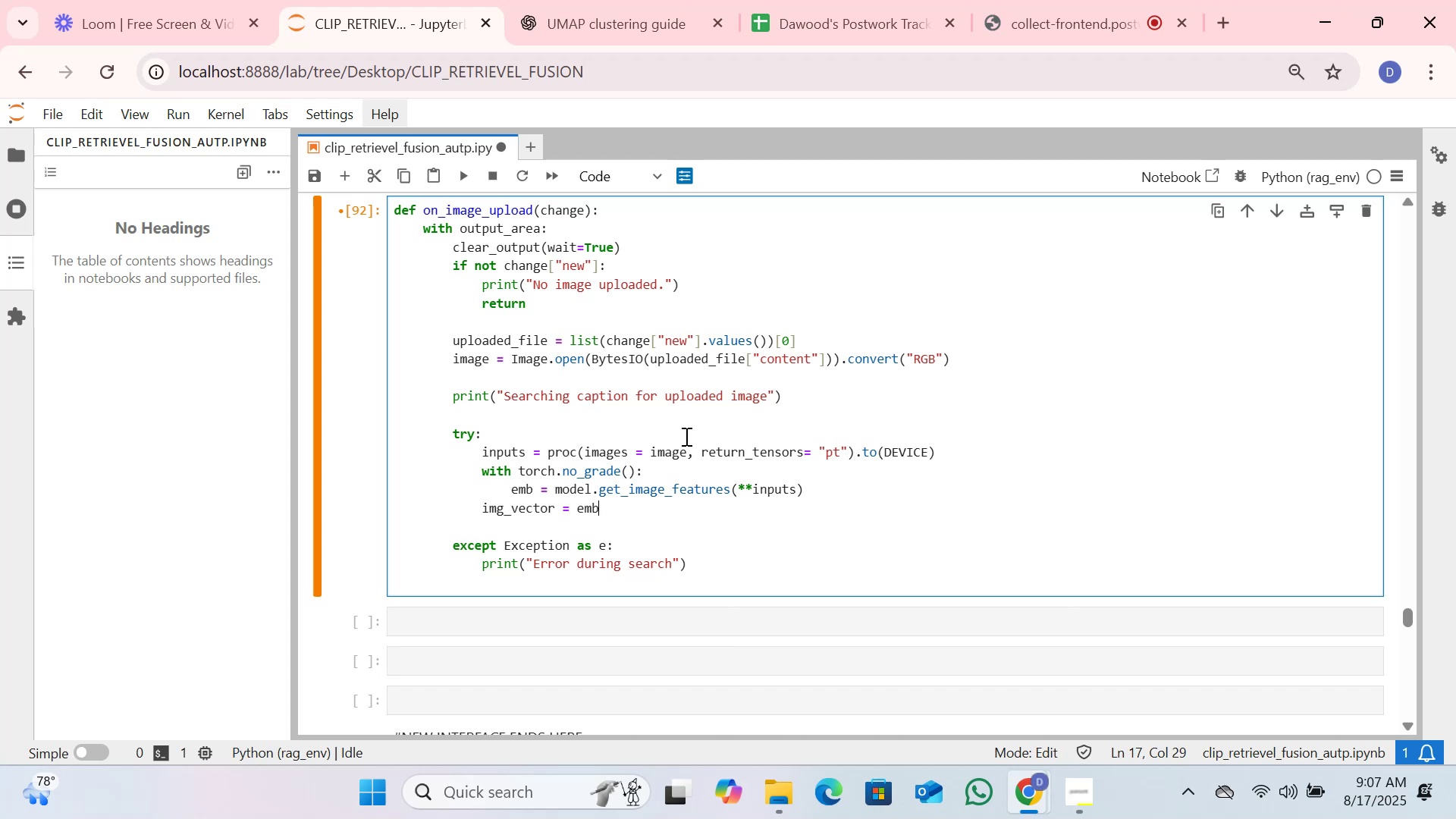 
type(.cpu(.nump)
 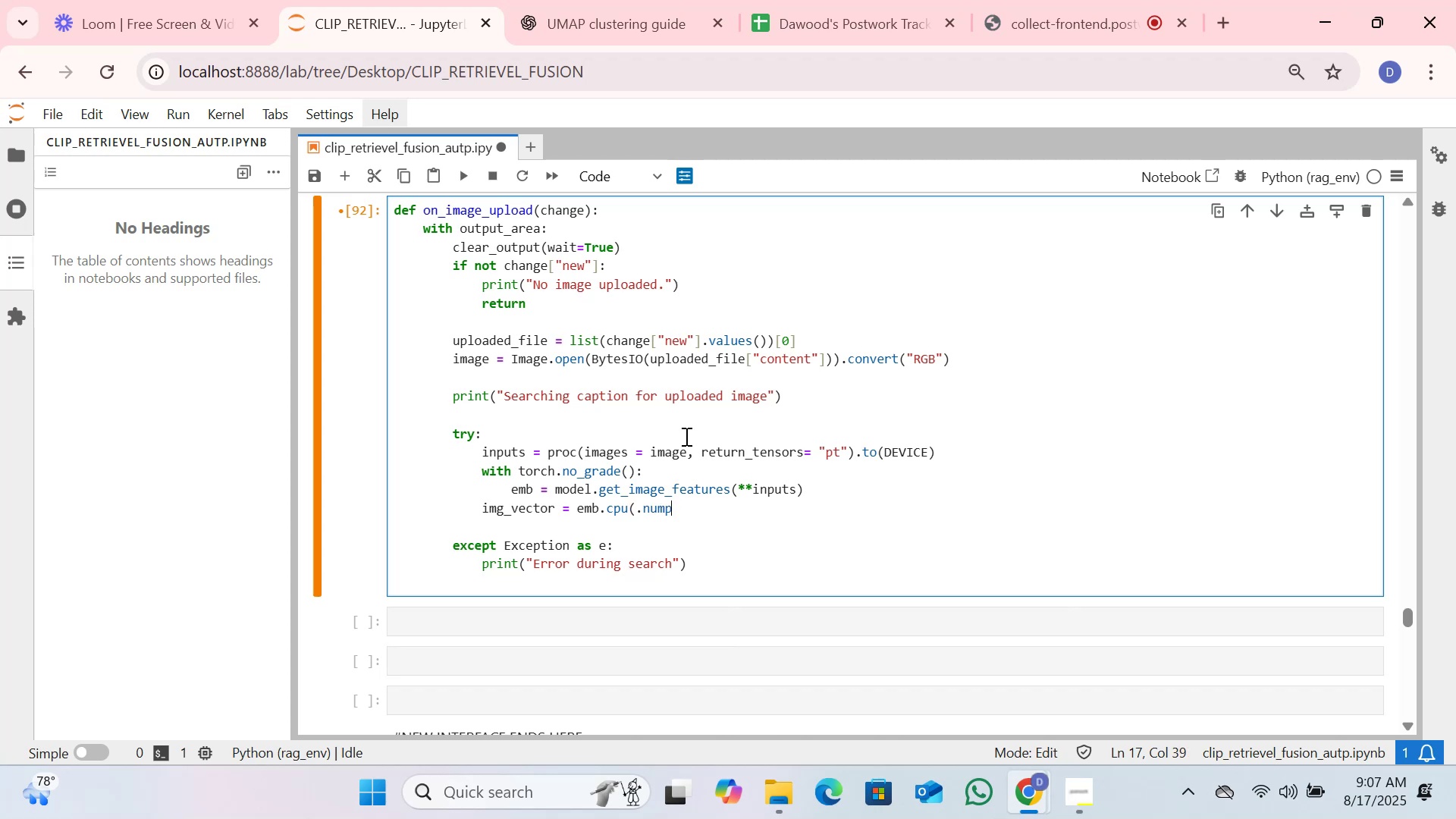 
wait(6.08)
 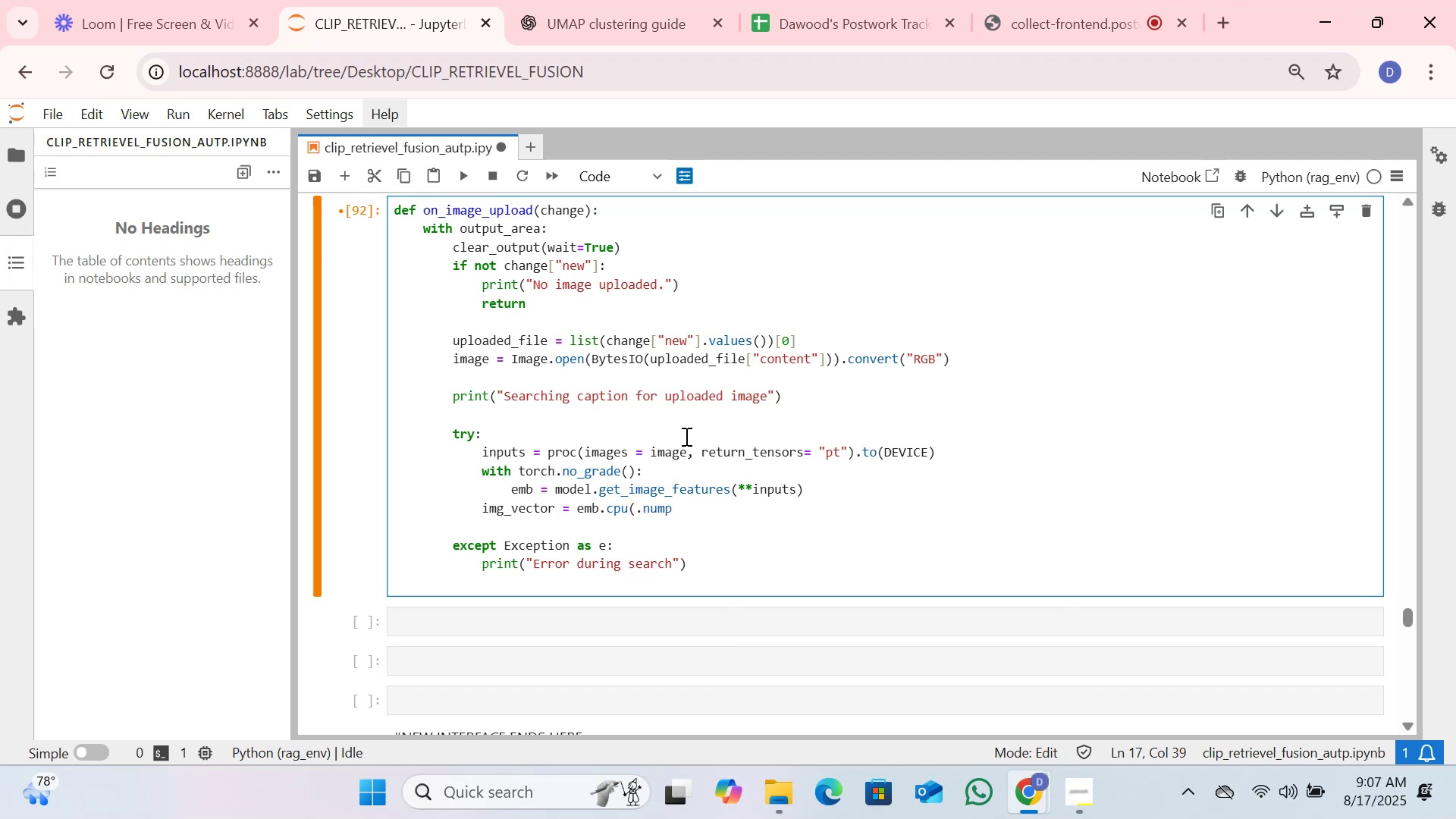 
type(y())
 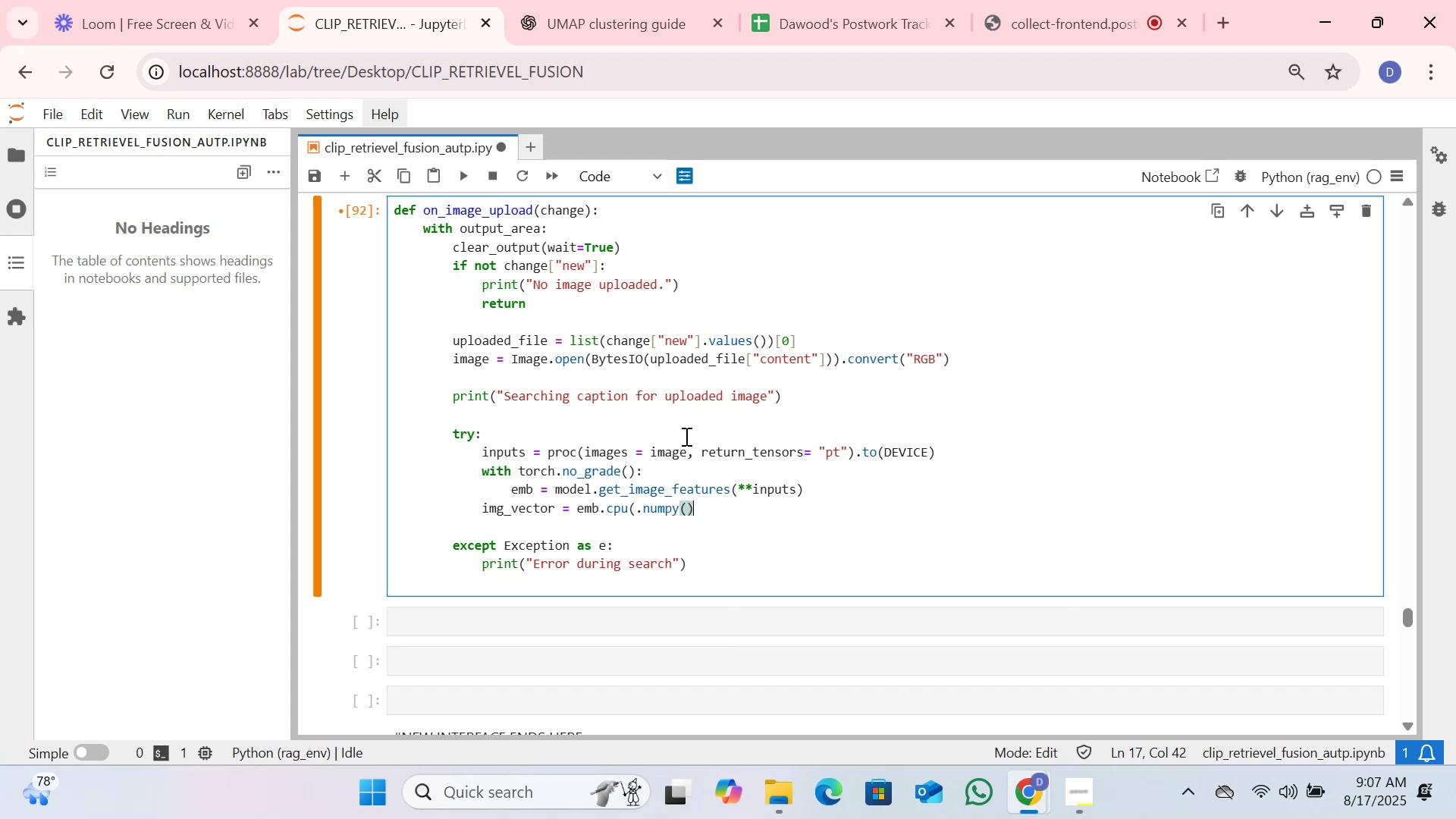 
left_click([470, 165])
 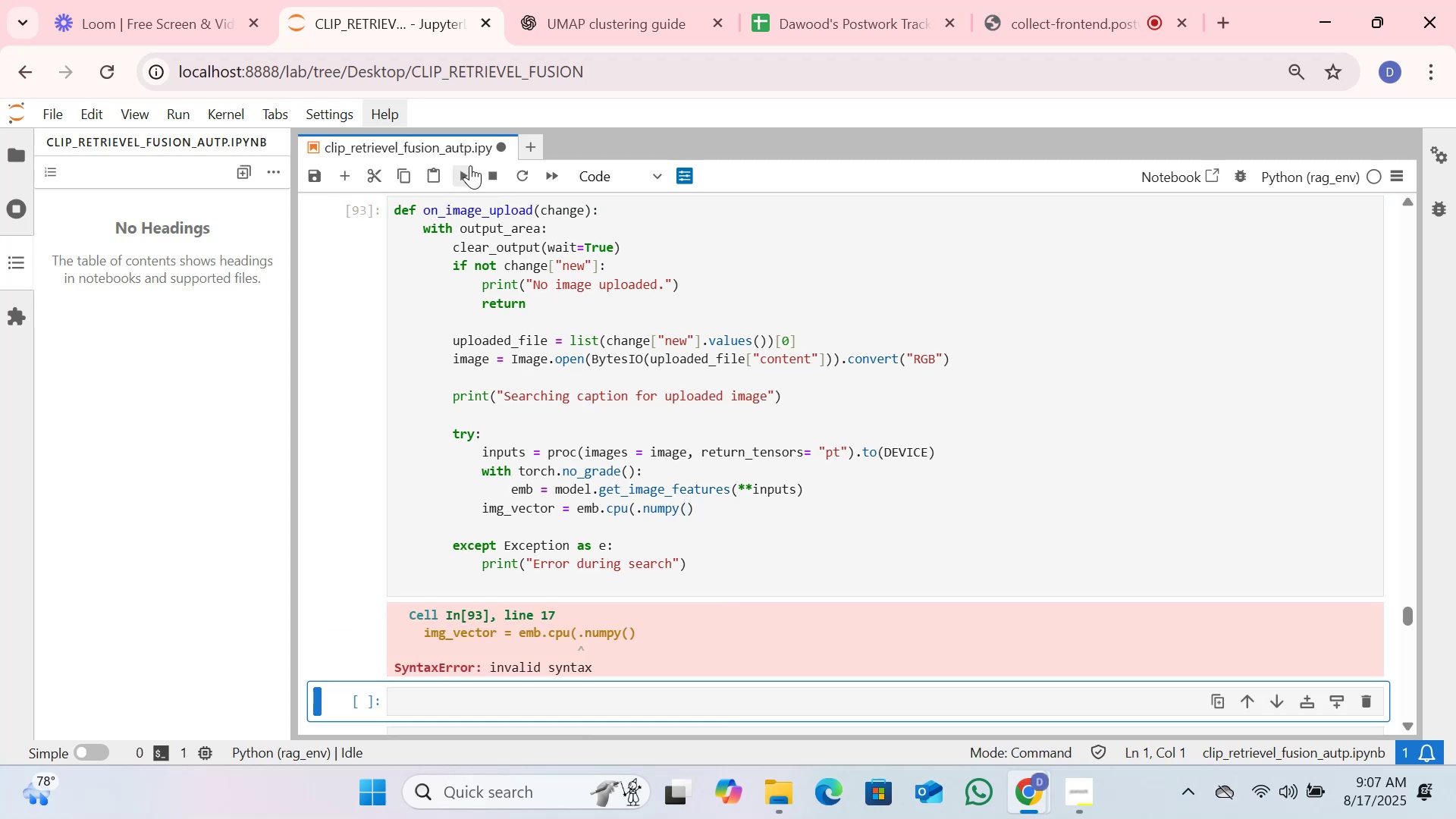 
mouse_move([529, 184])
 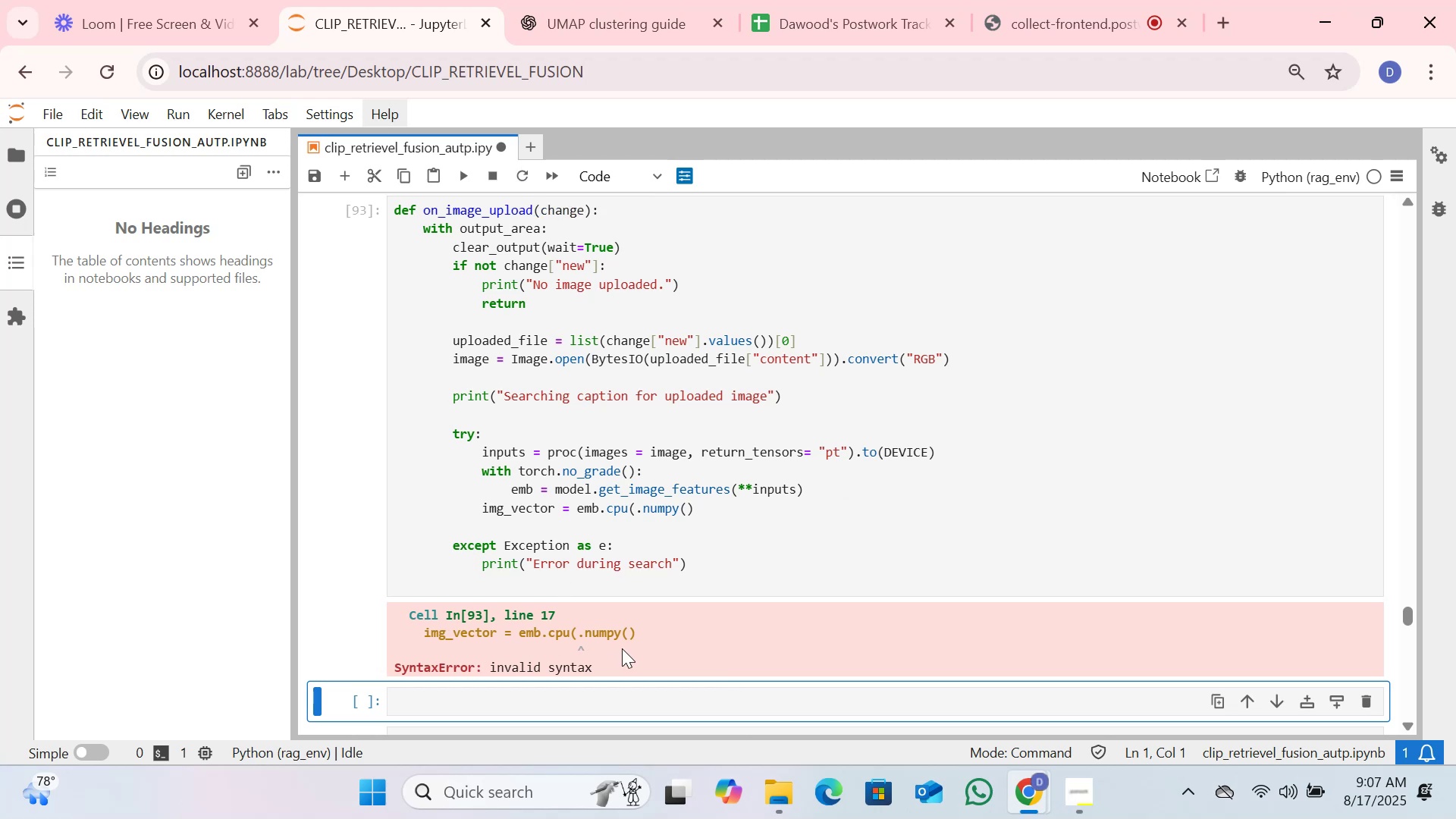 
wait(8.12)
 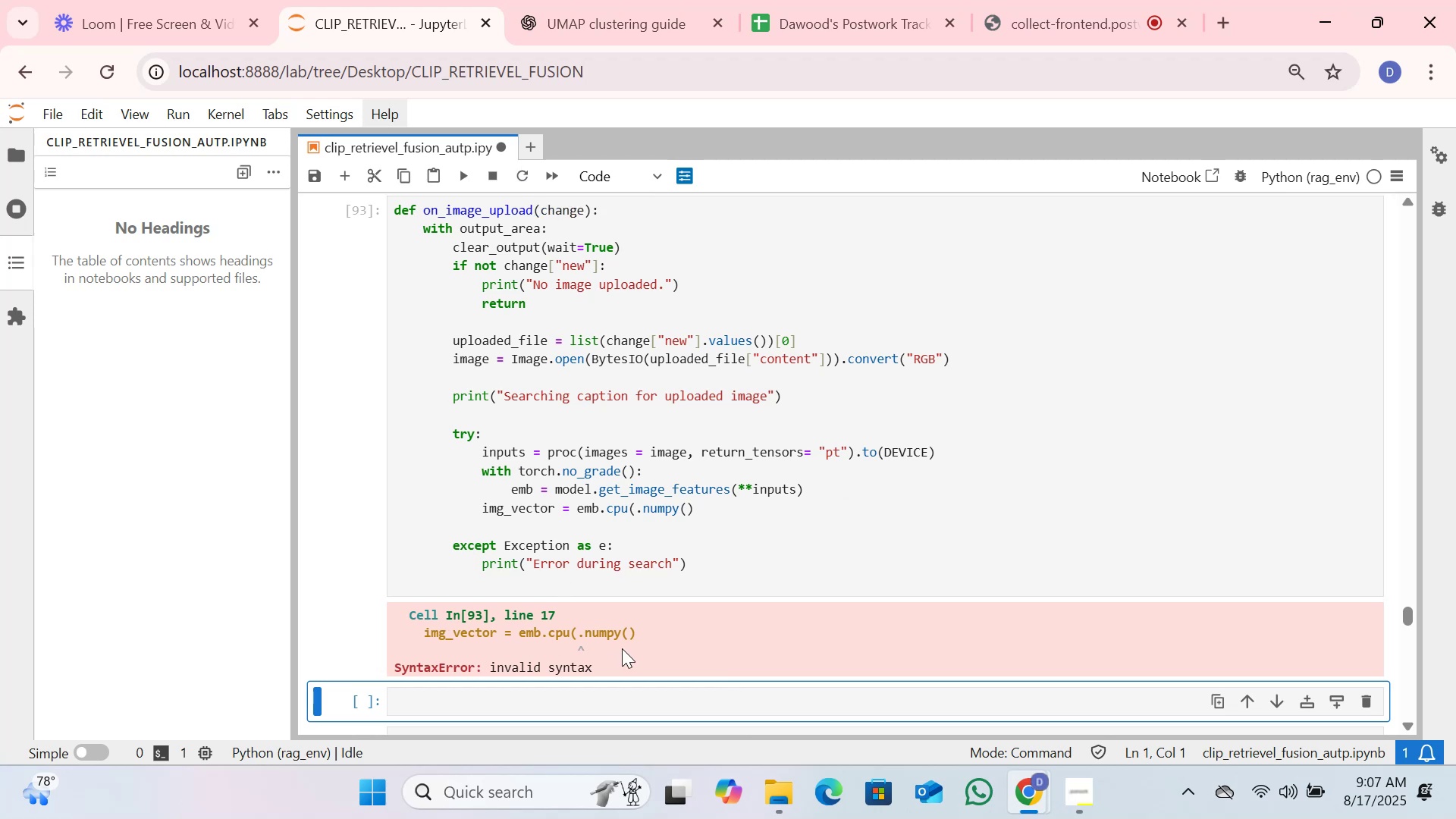 
left_click([713, 507])
 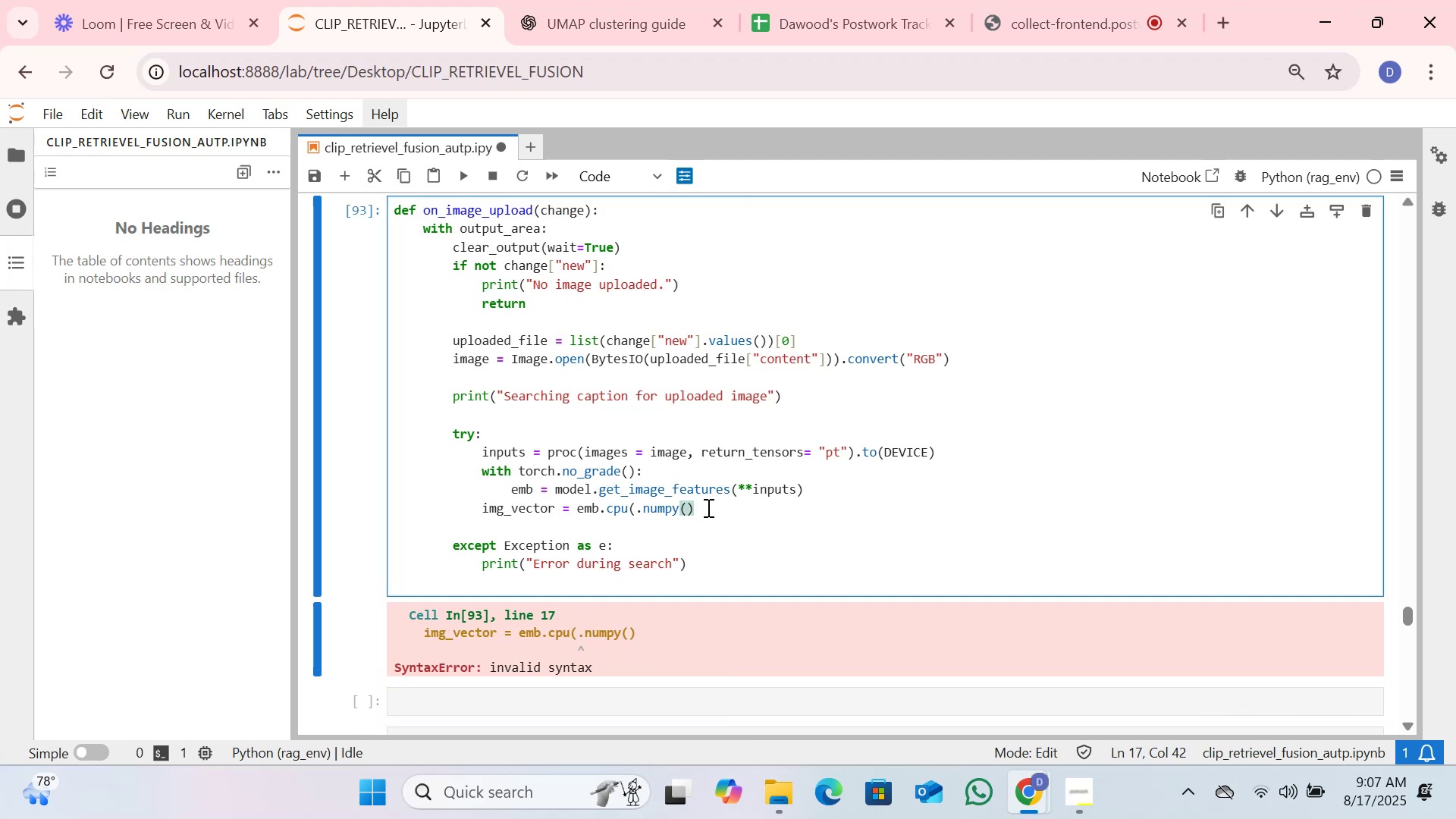 
key(Shift+0)
 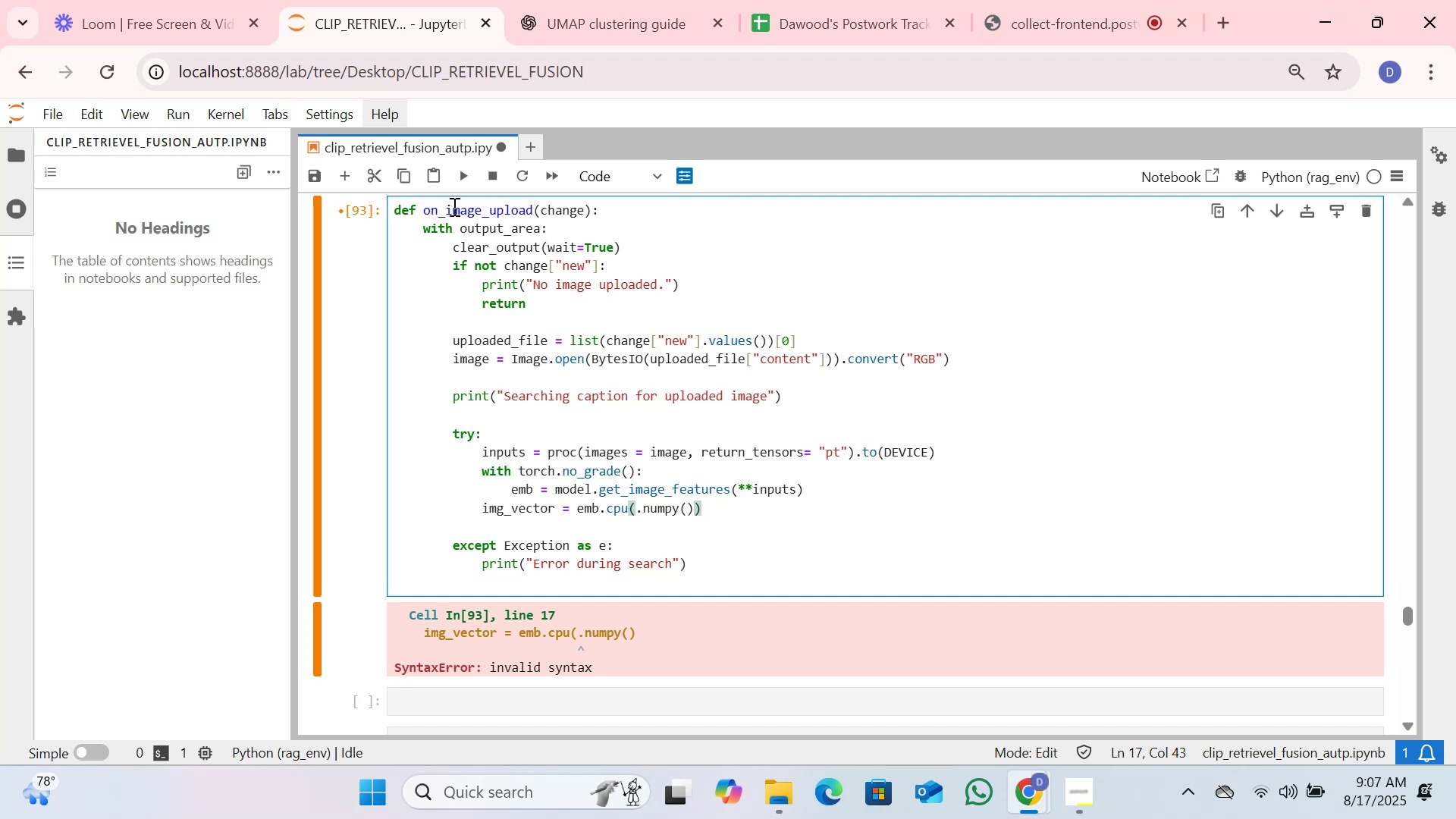 
left_click([464, 185])
 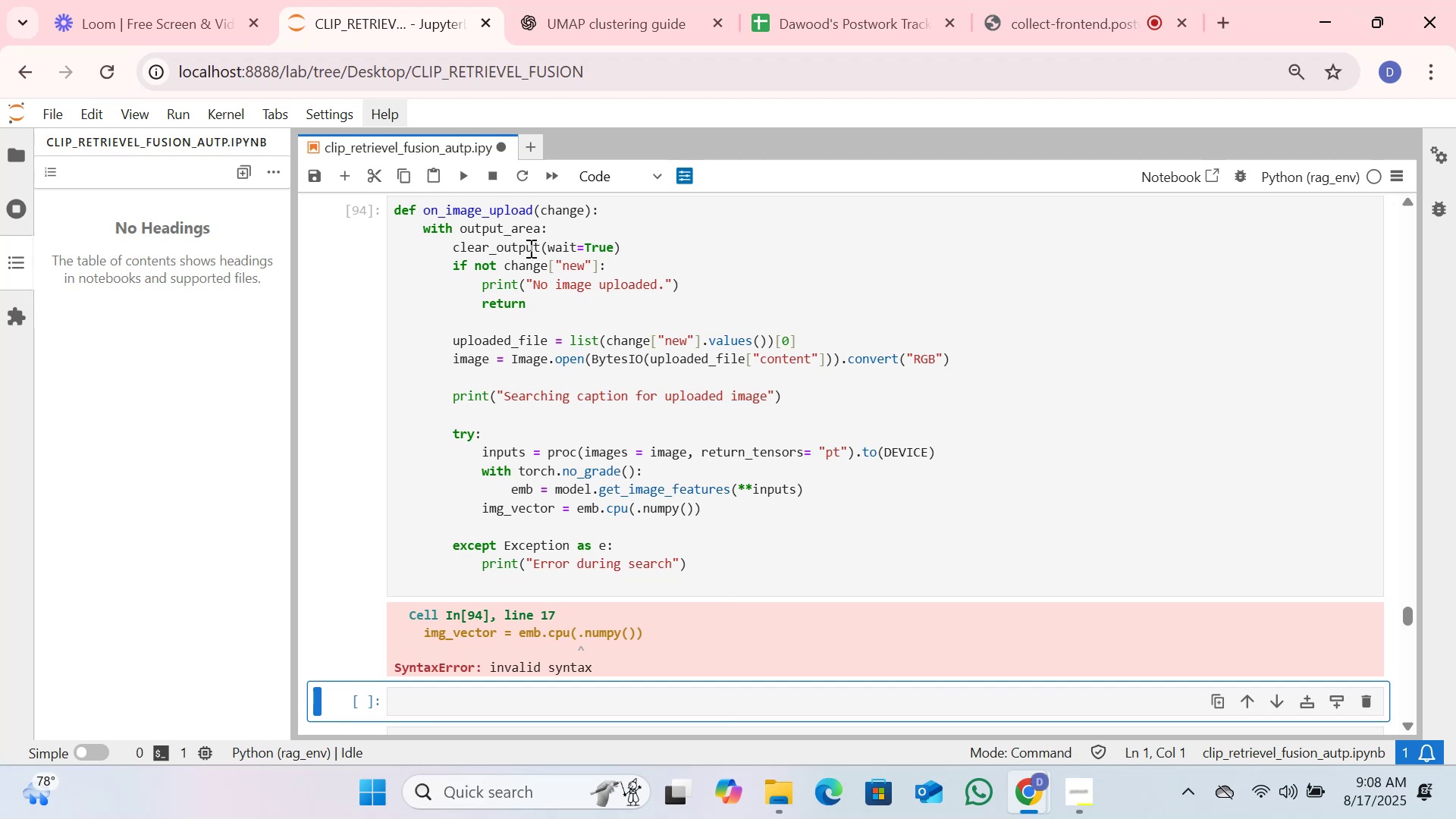 
wait(14.89)
 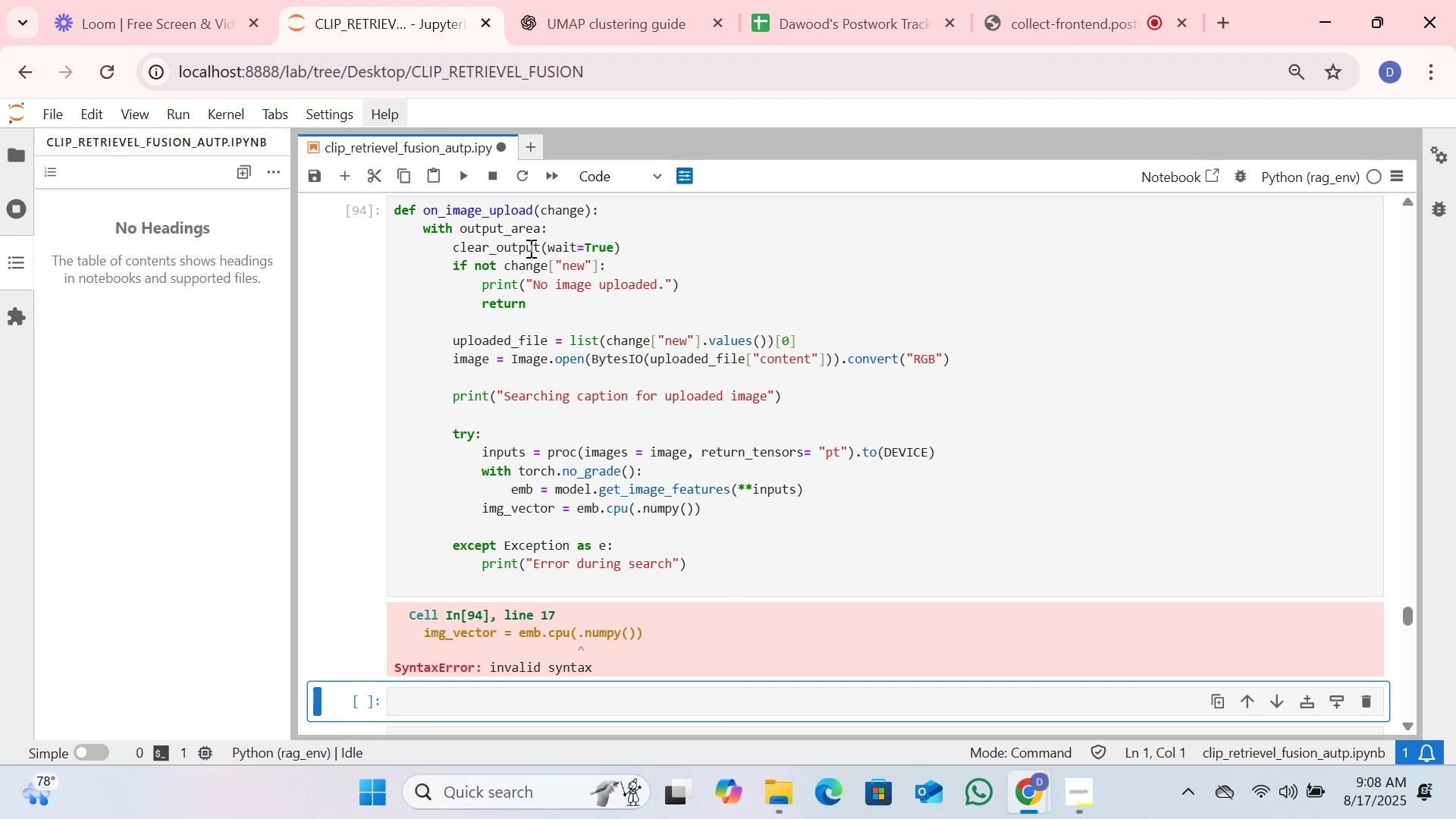 
scroll: coordinate [565, 306], scroll_direction: up, amount: 1.0
 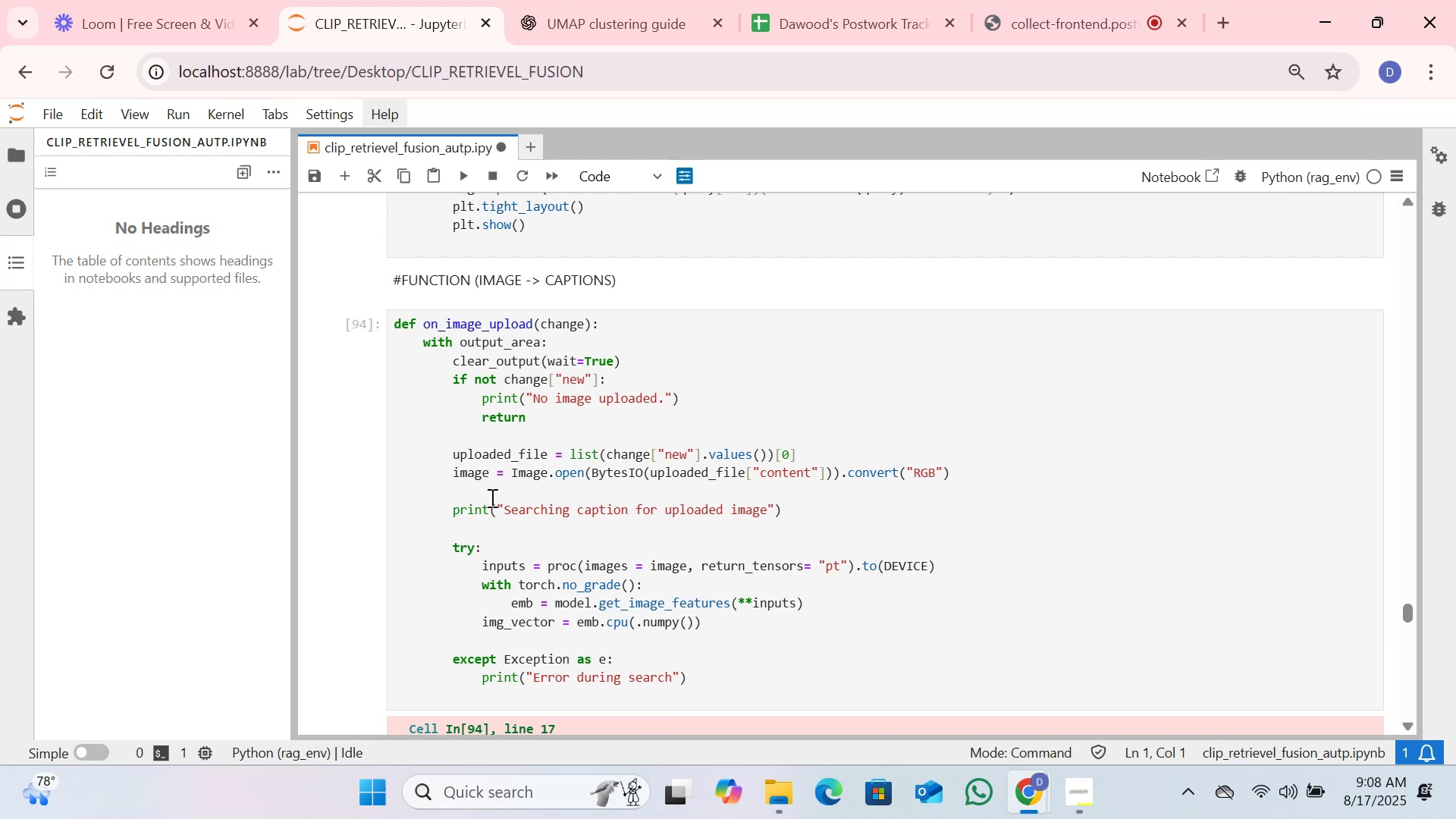 
wait(20.29)
 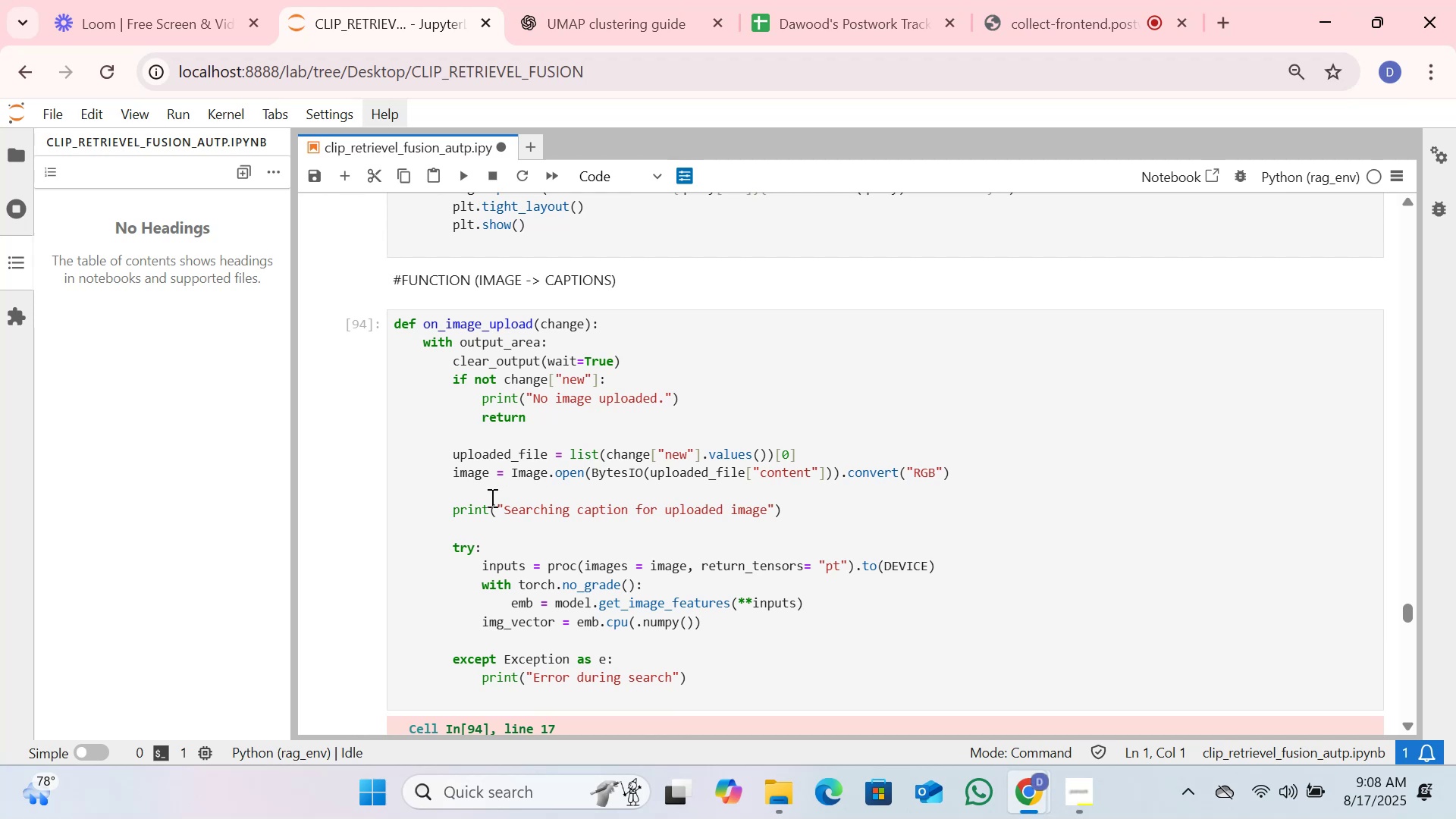 
scroll: coordinate [489, 554], scroll_direction: down, amount: 1.0
 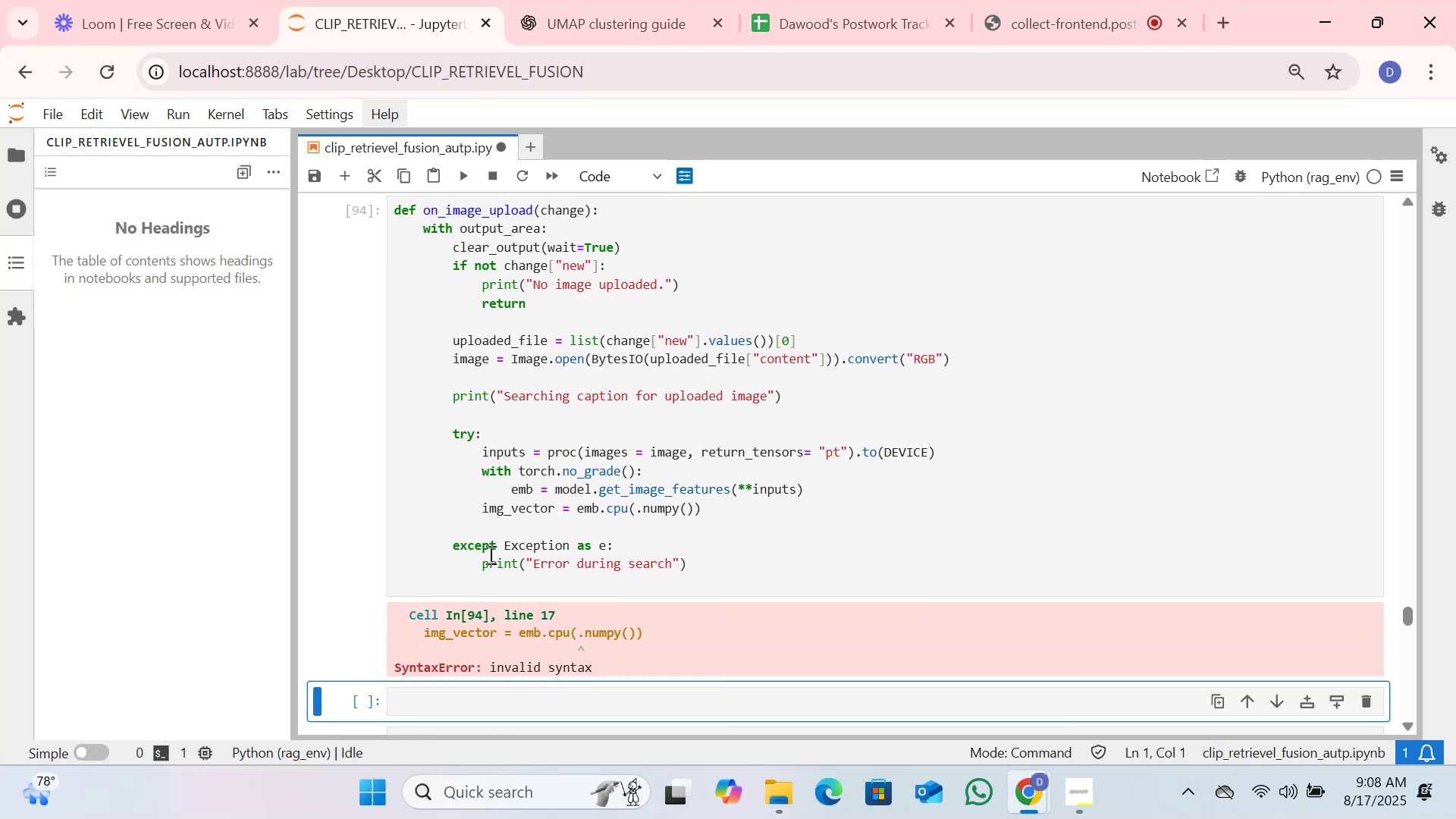 
scroll: coordinate [489, 554], scroll_direction: up, amount: 2.0
 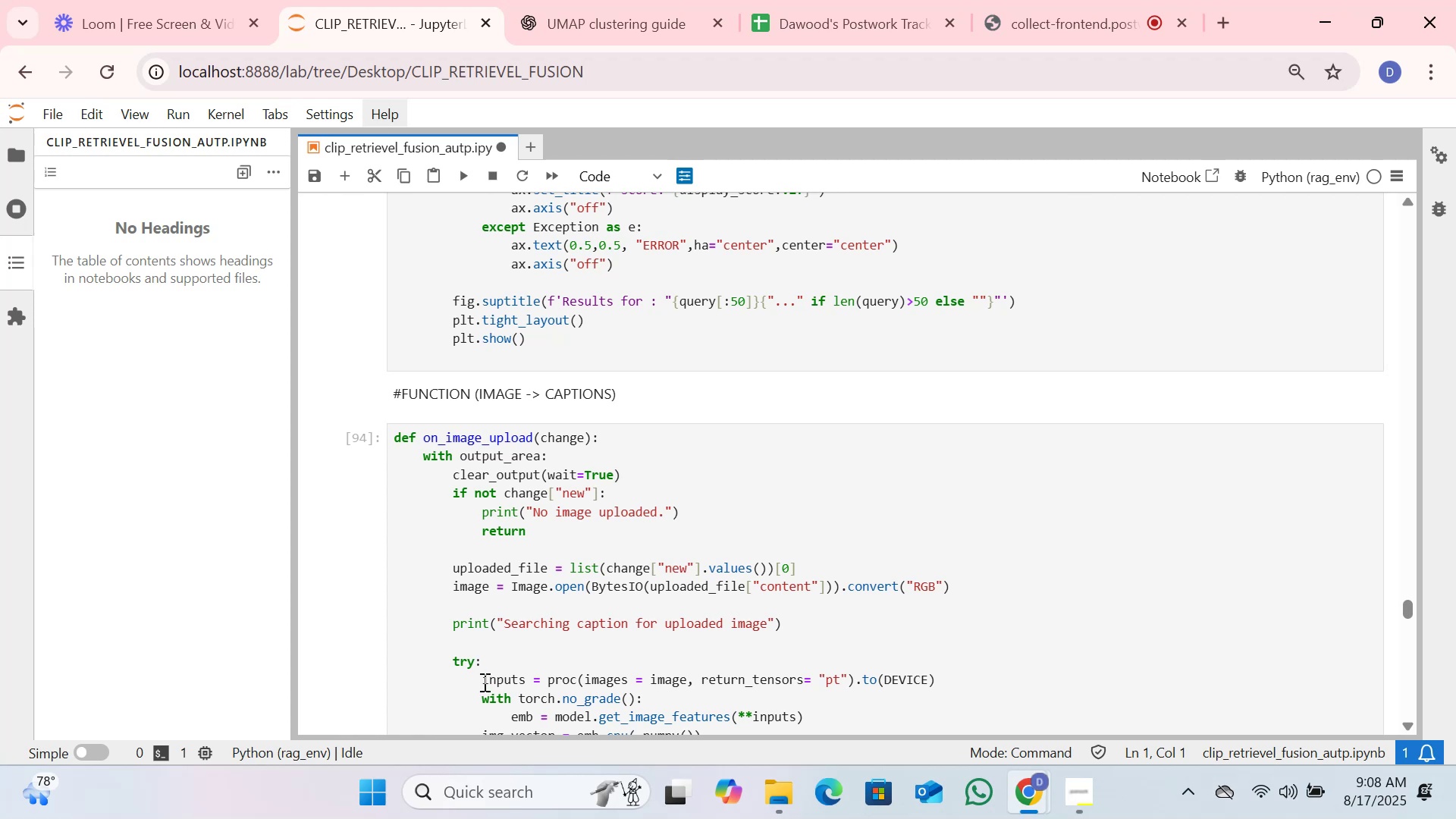 
scroll: coordinate [483, 682], scroll_direction: down, amount: 1.0
 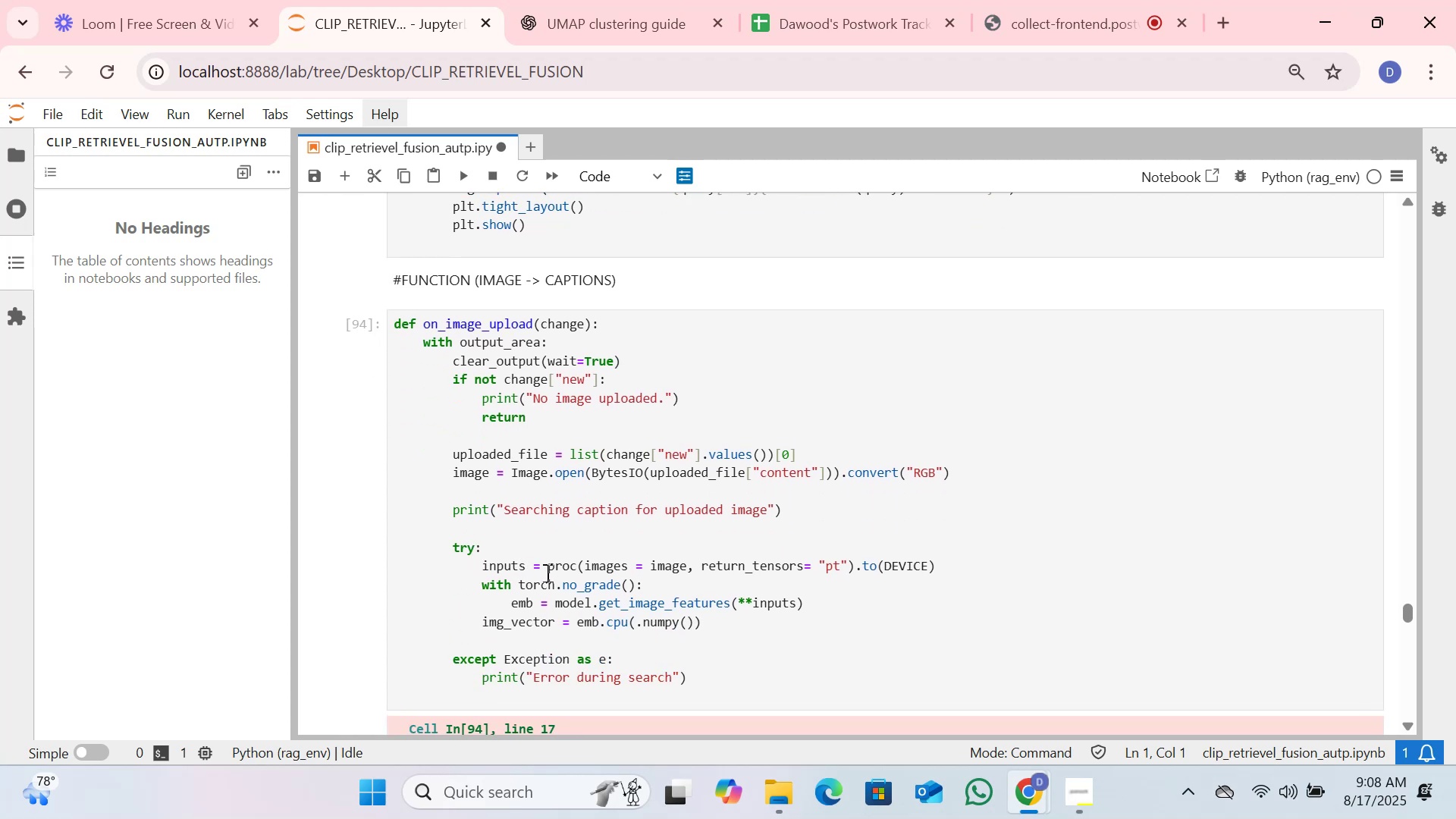 
wait(12.82)
 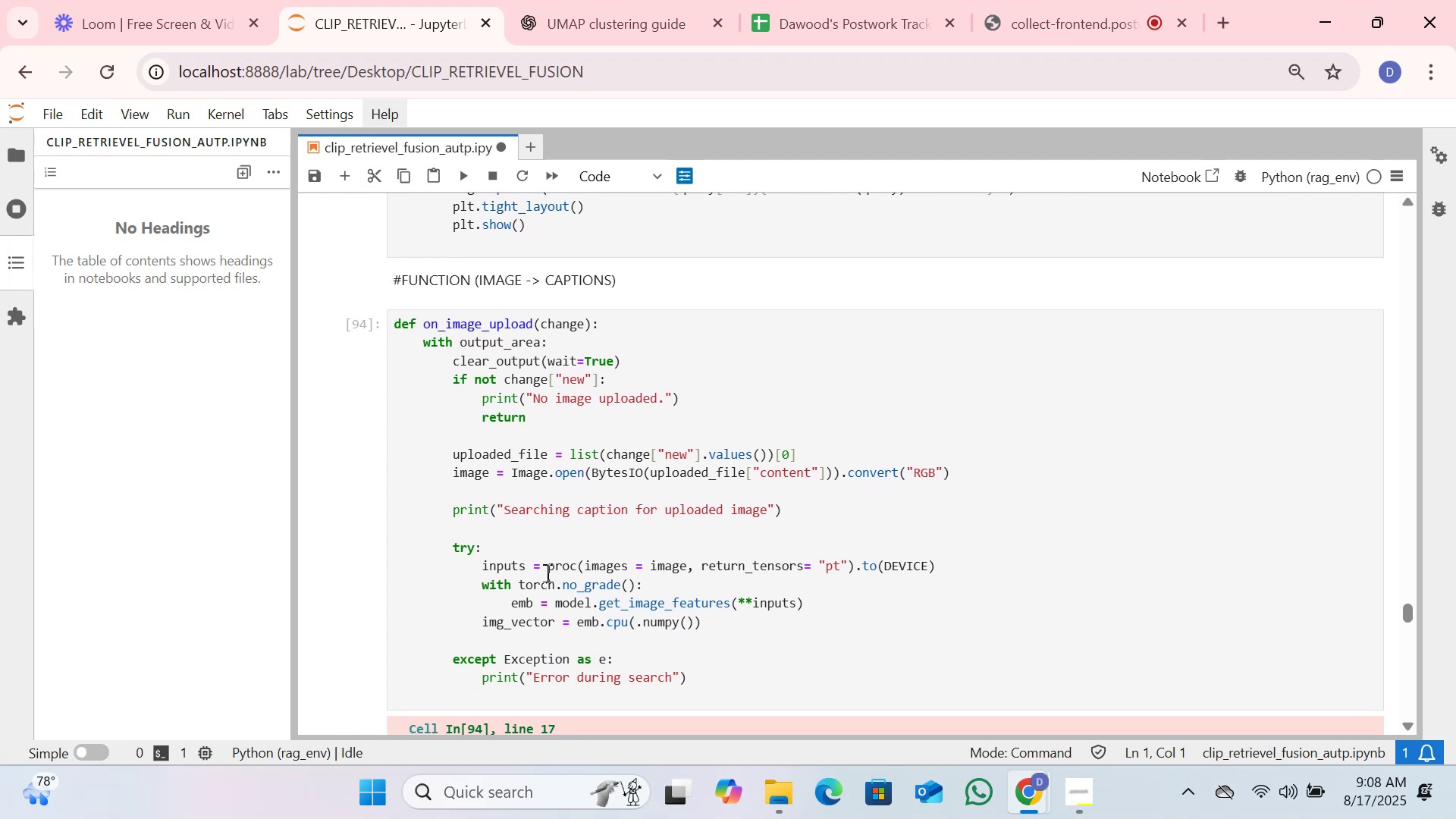 
left_click([828, 573])
 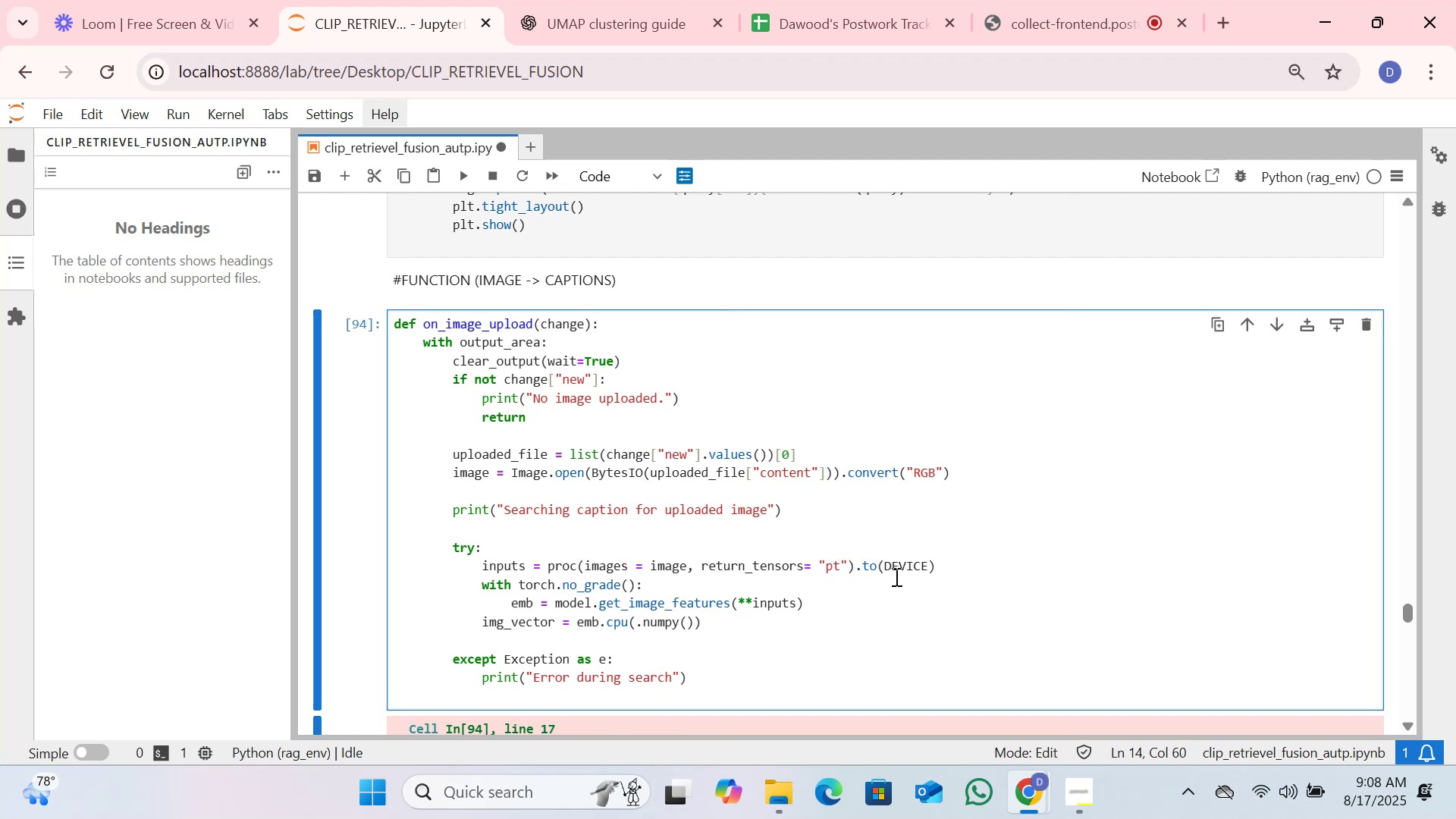 
wait(8.23)
 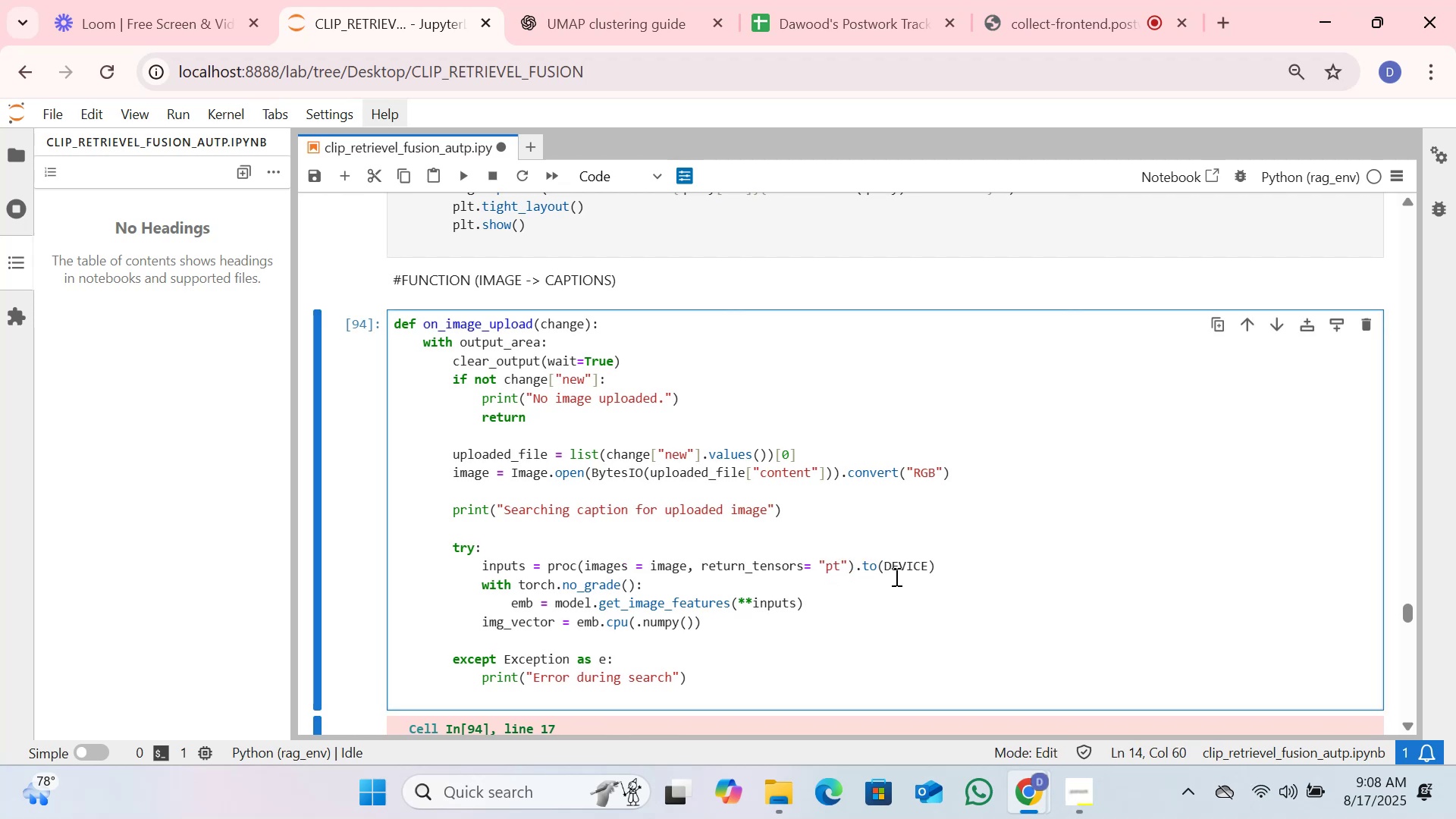 
left_click([617, 588])
 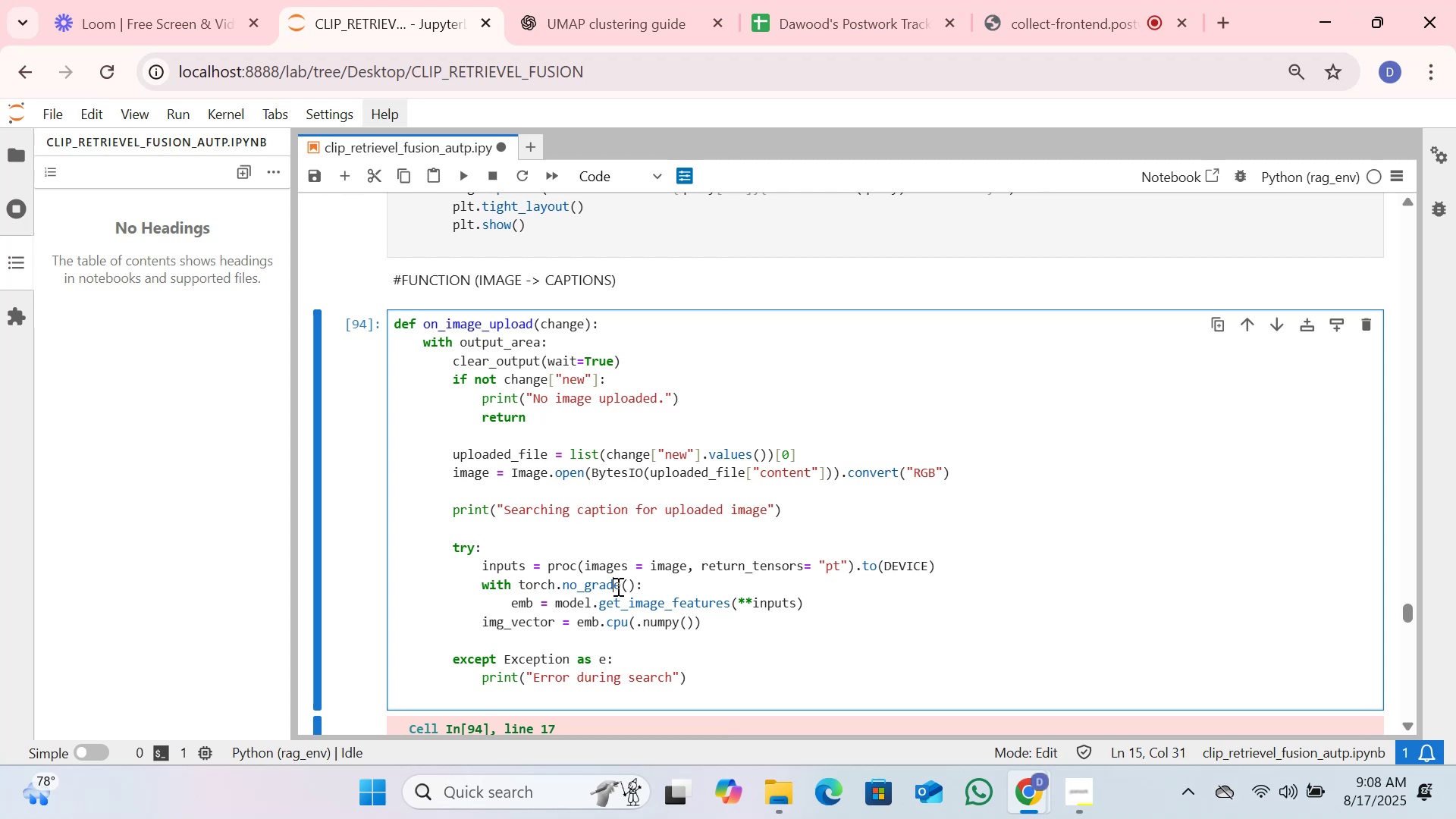 
key(Delete)
 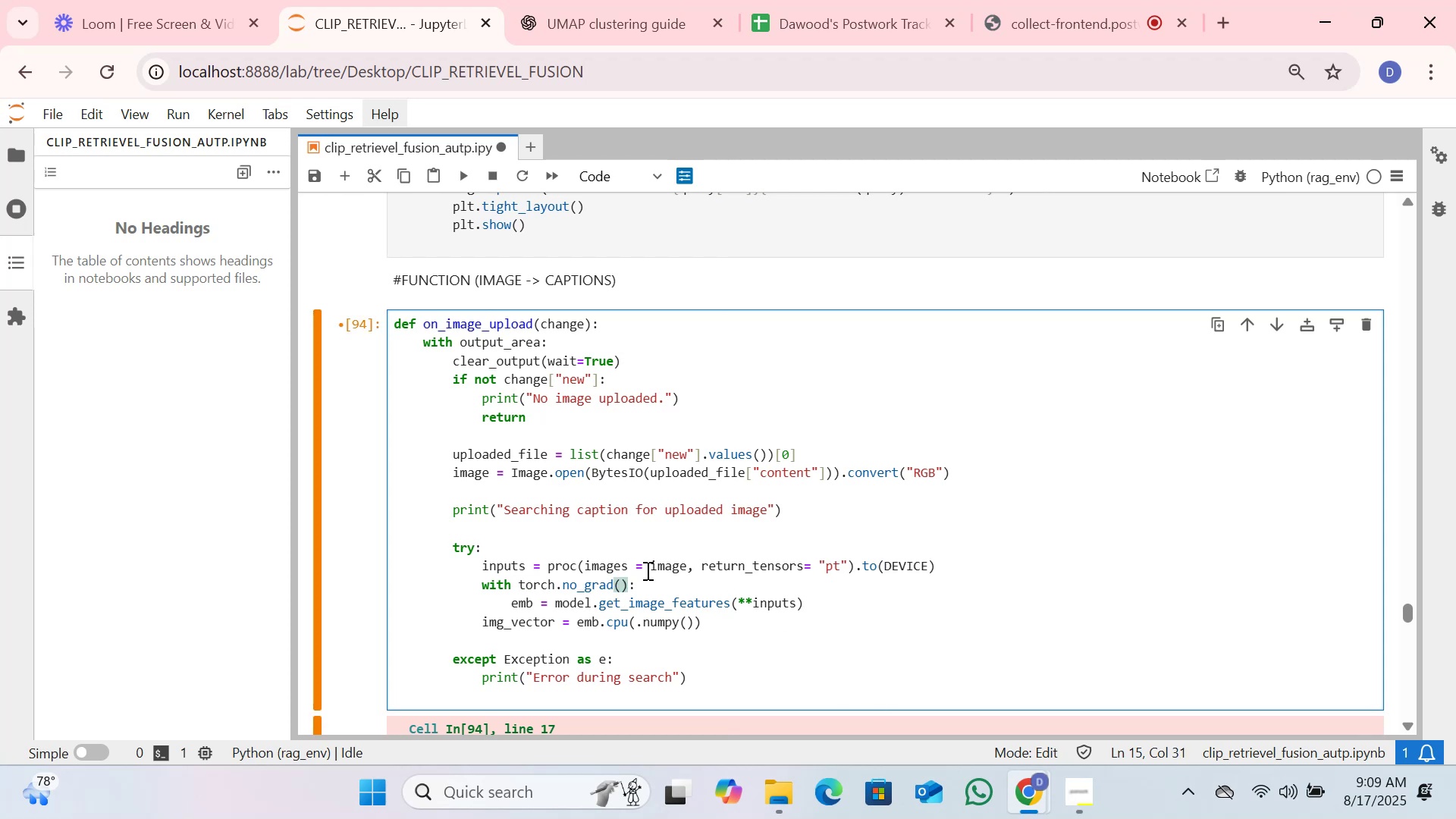 
wait(7.3)
 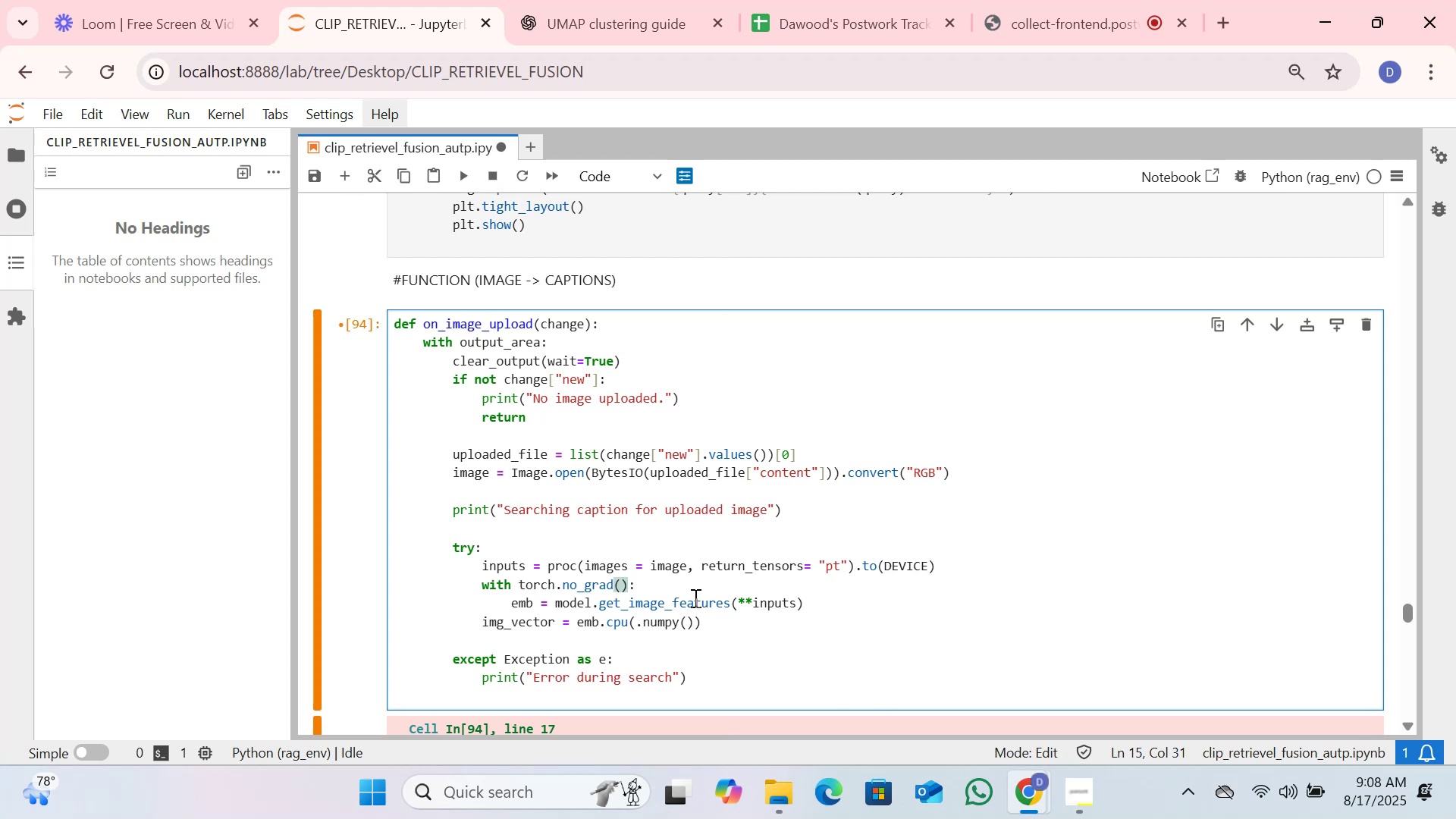 
left_click([655, 585])
 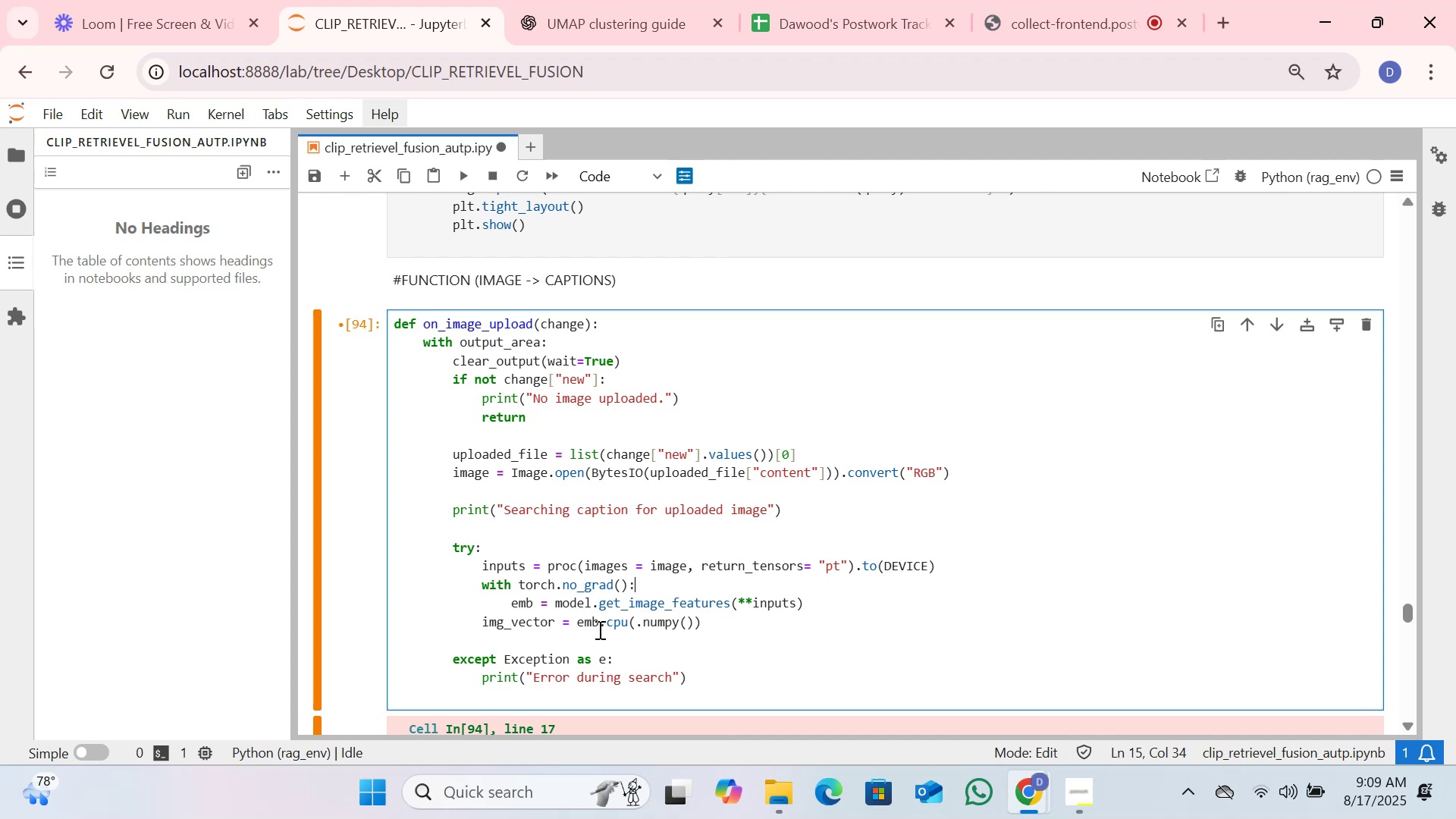 
wait(25.74)
 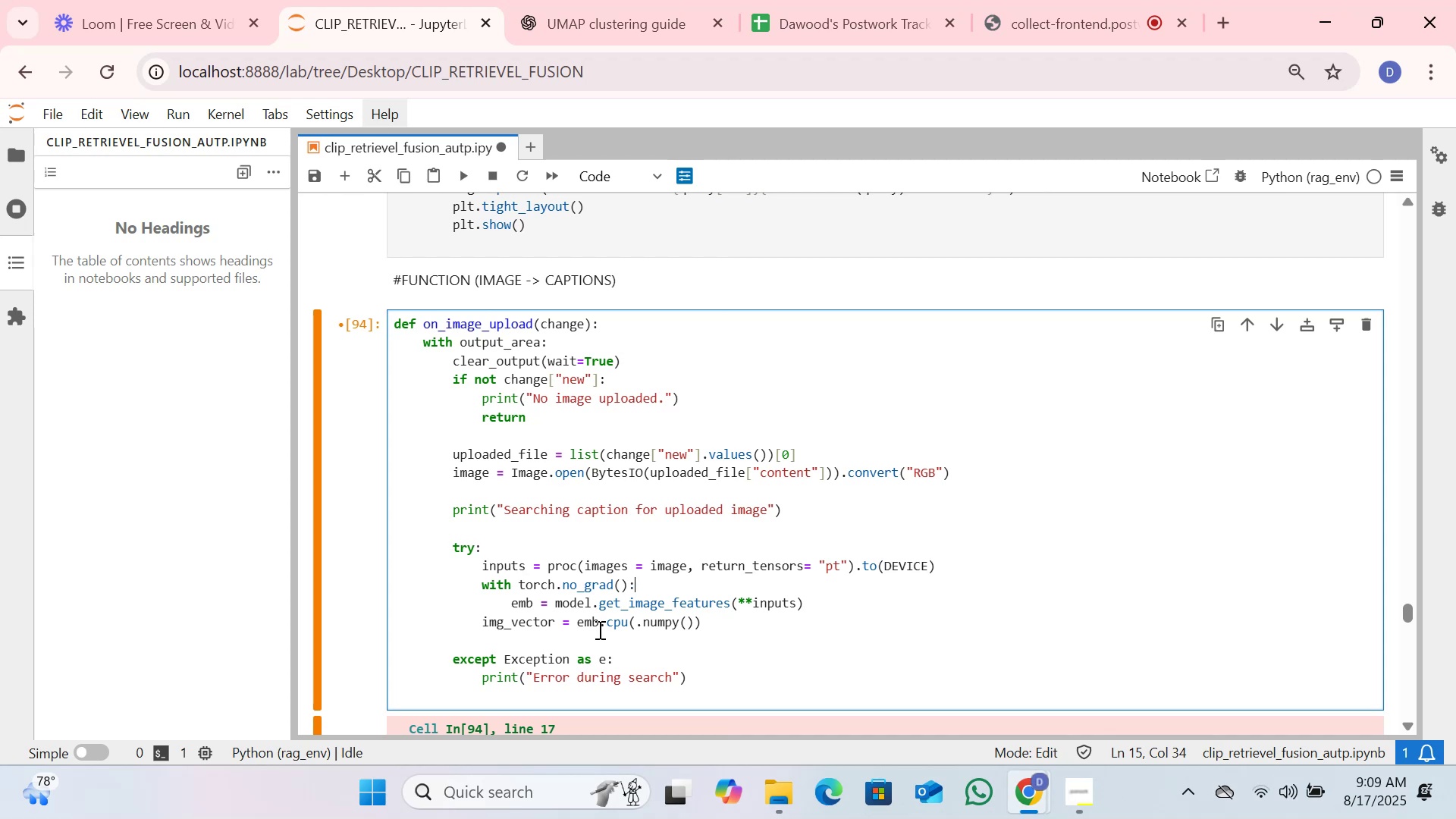 
scroll: coordinate [707, 601], scroll_direction: down, amount: 1.0
 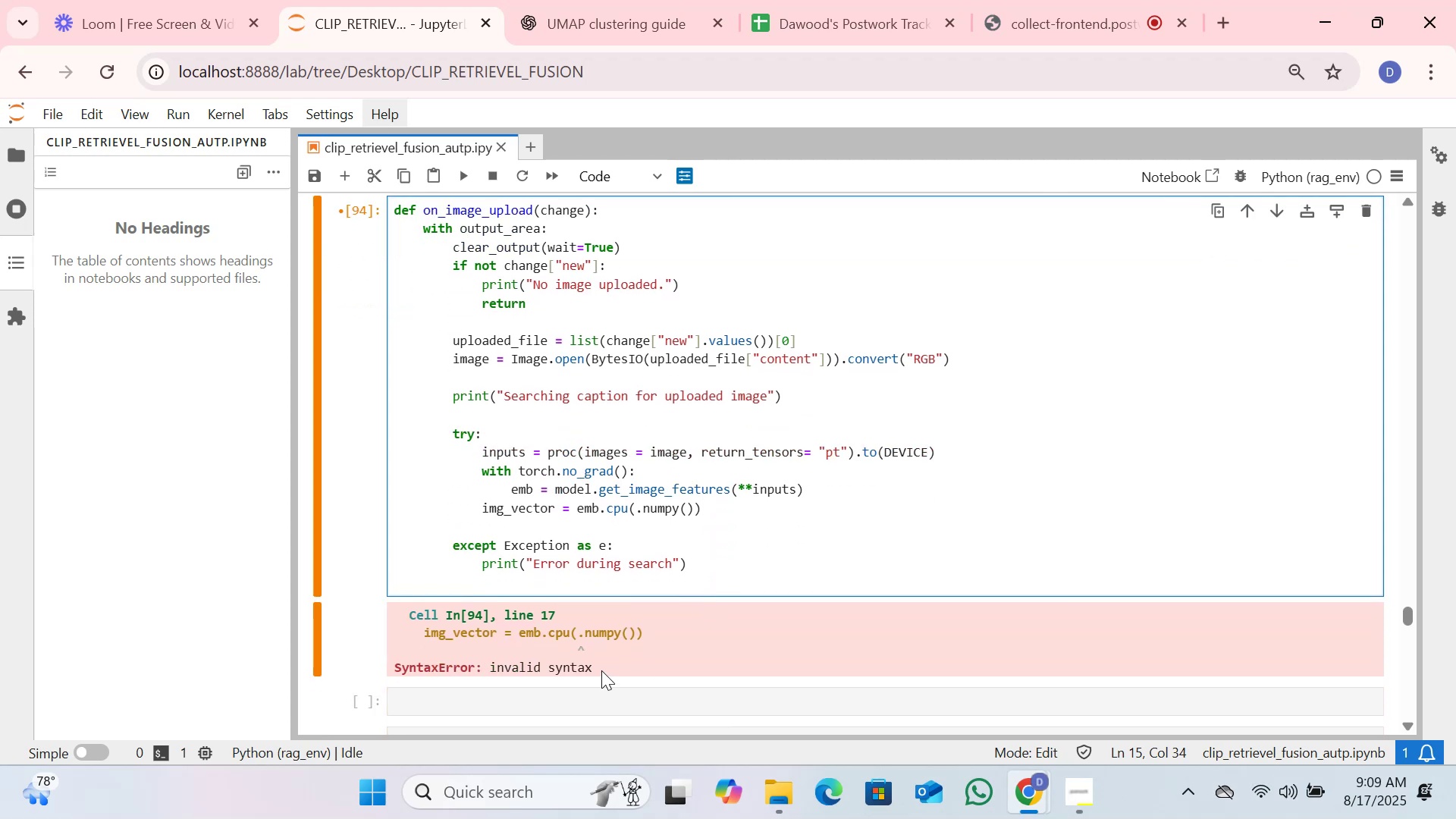 
left_click_drag(start_coordinate=[604, 667], to_coordinate=[391, 606])
 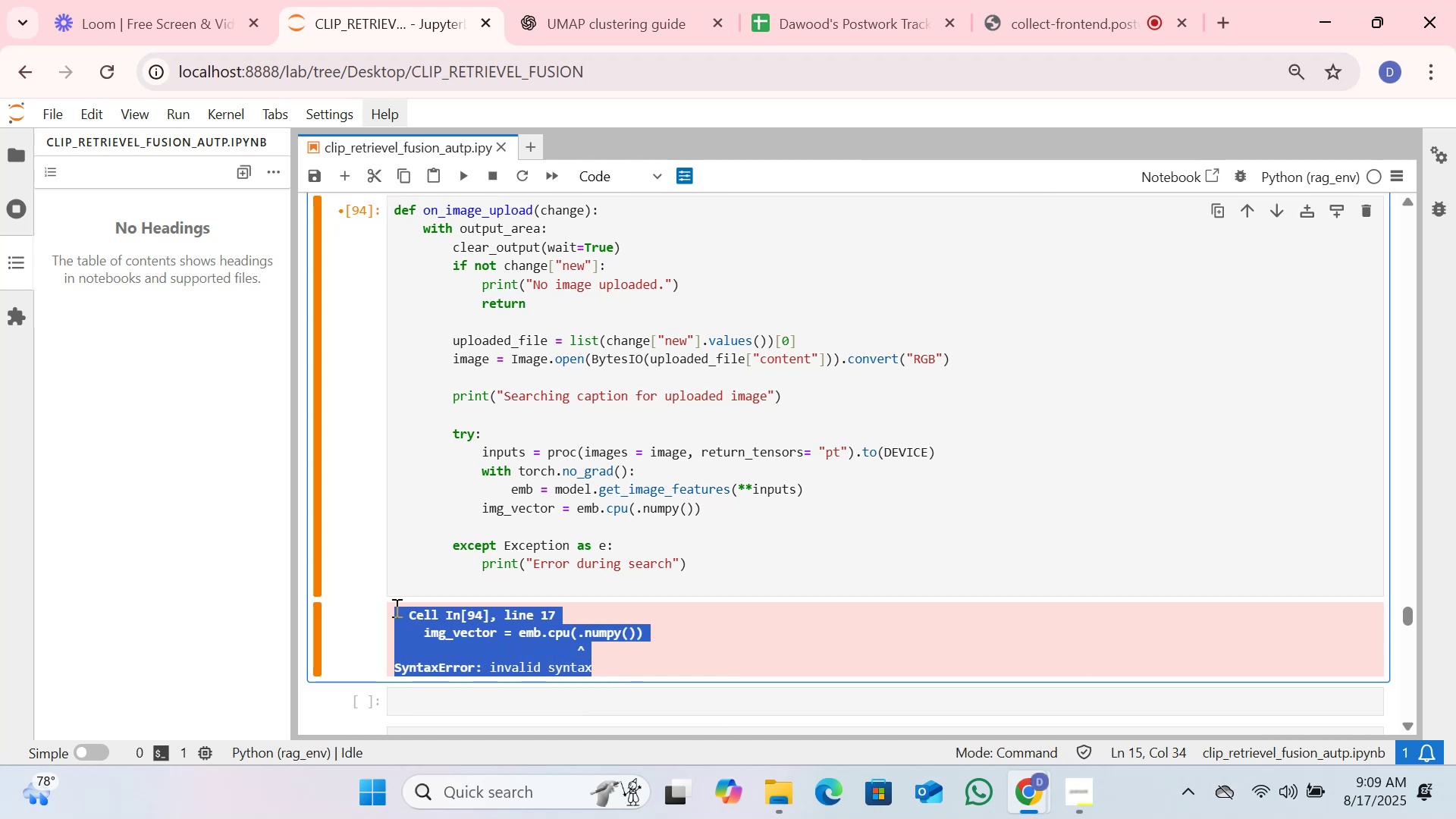 
key(Control+C)
 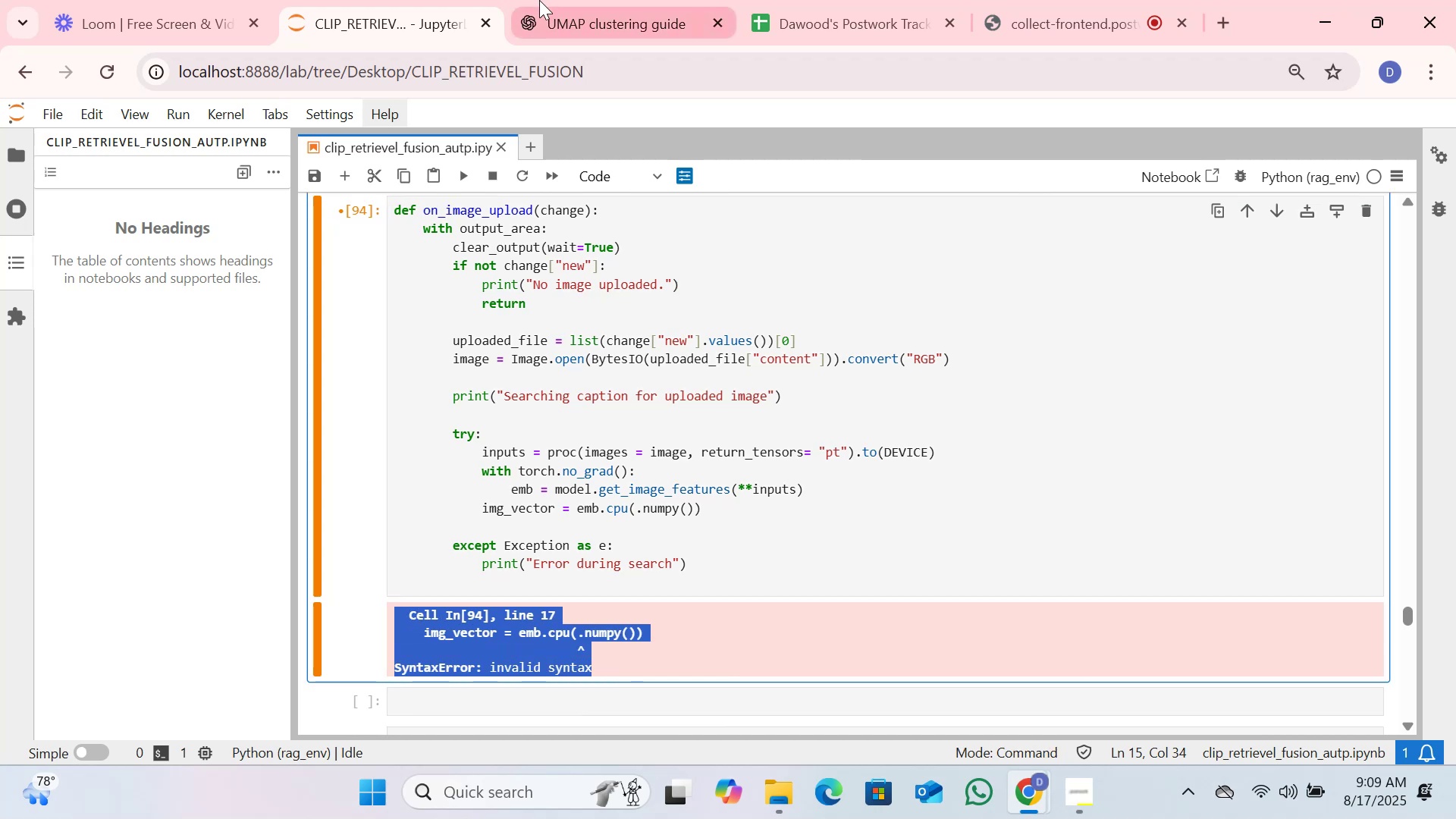 
left_click([539, 0])
 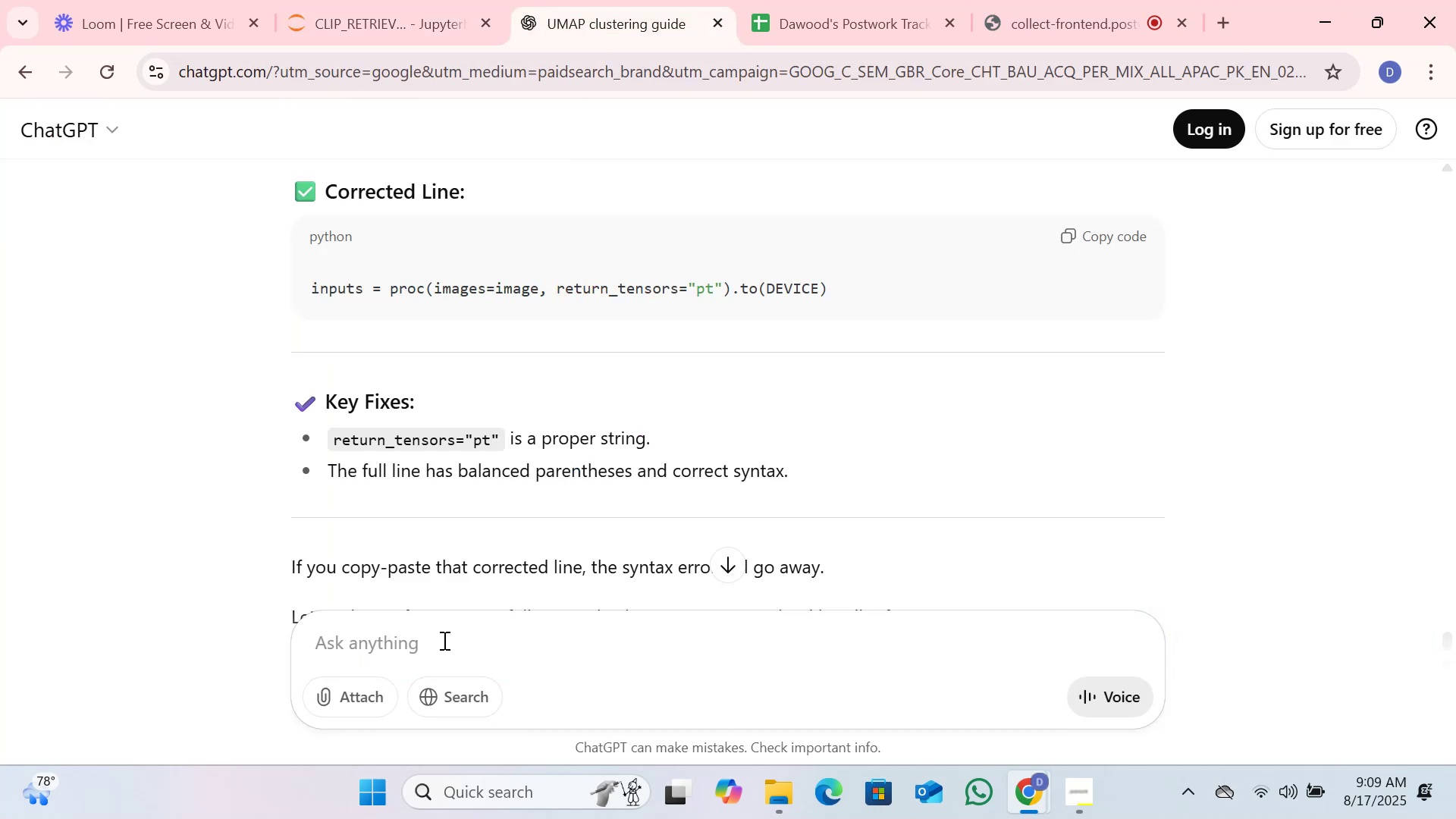 
key(Control+V)
 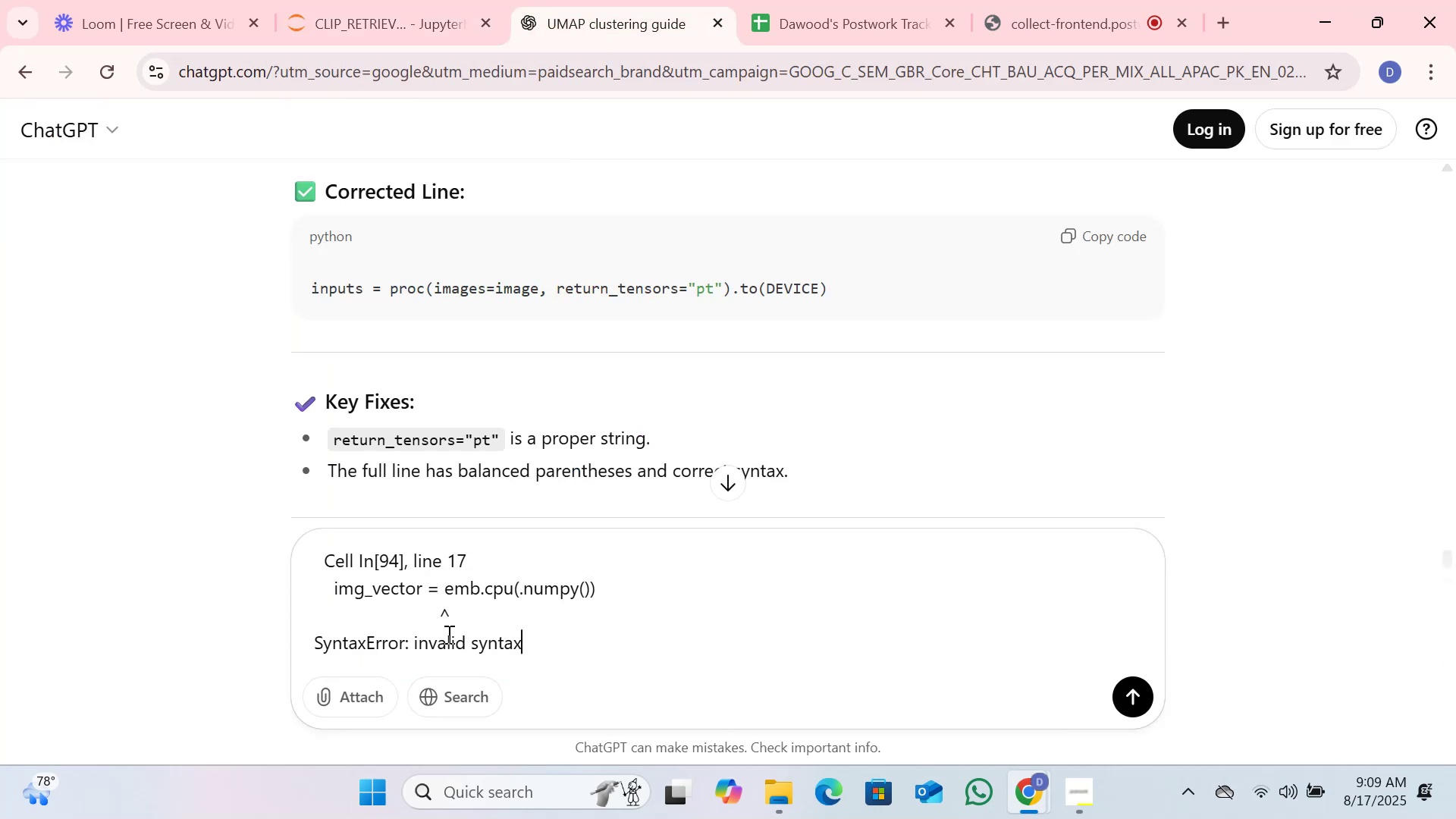 
key(Enter)
 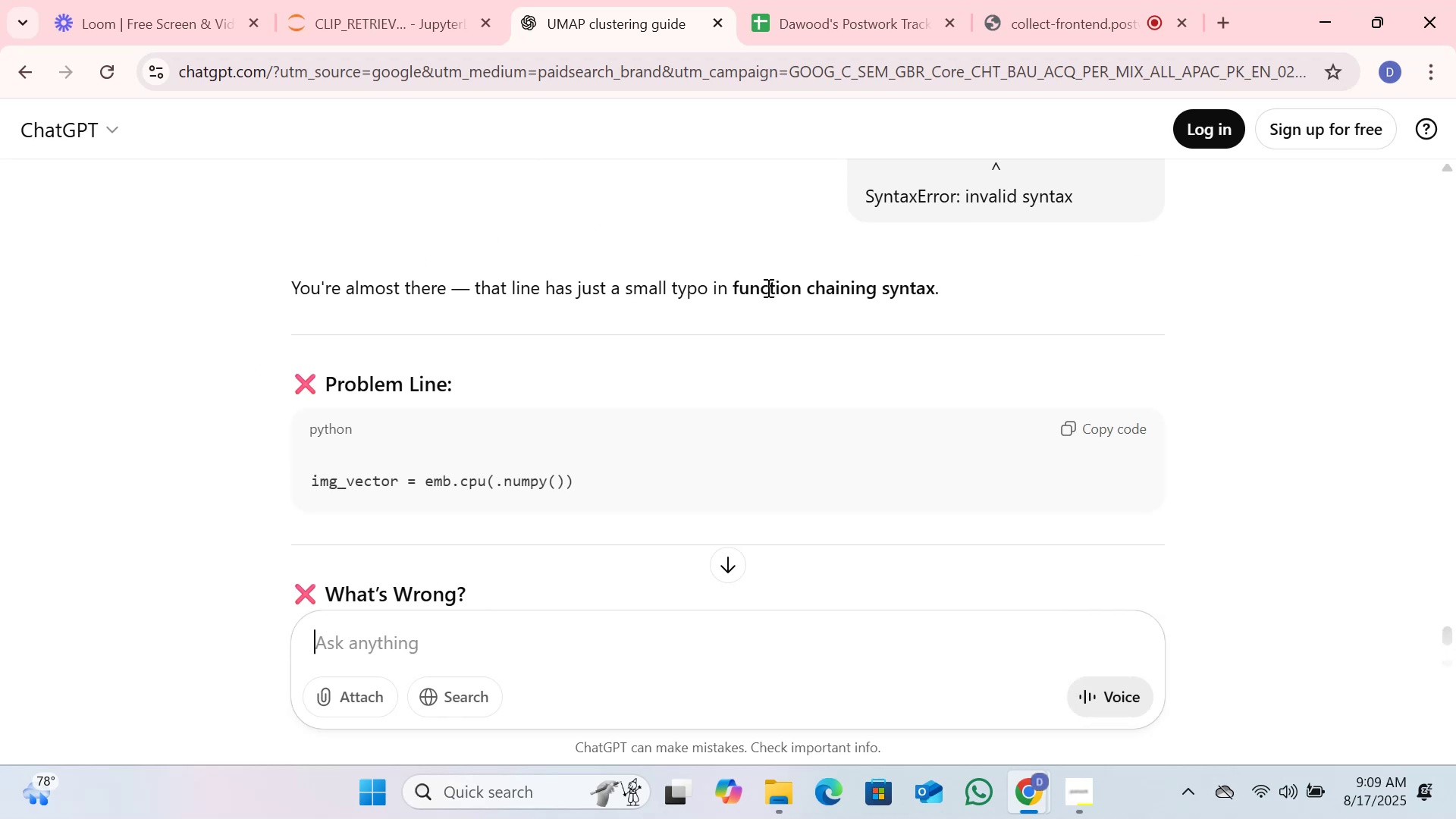 
wait(14.89)
 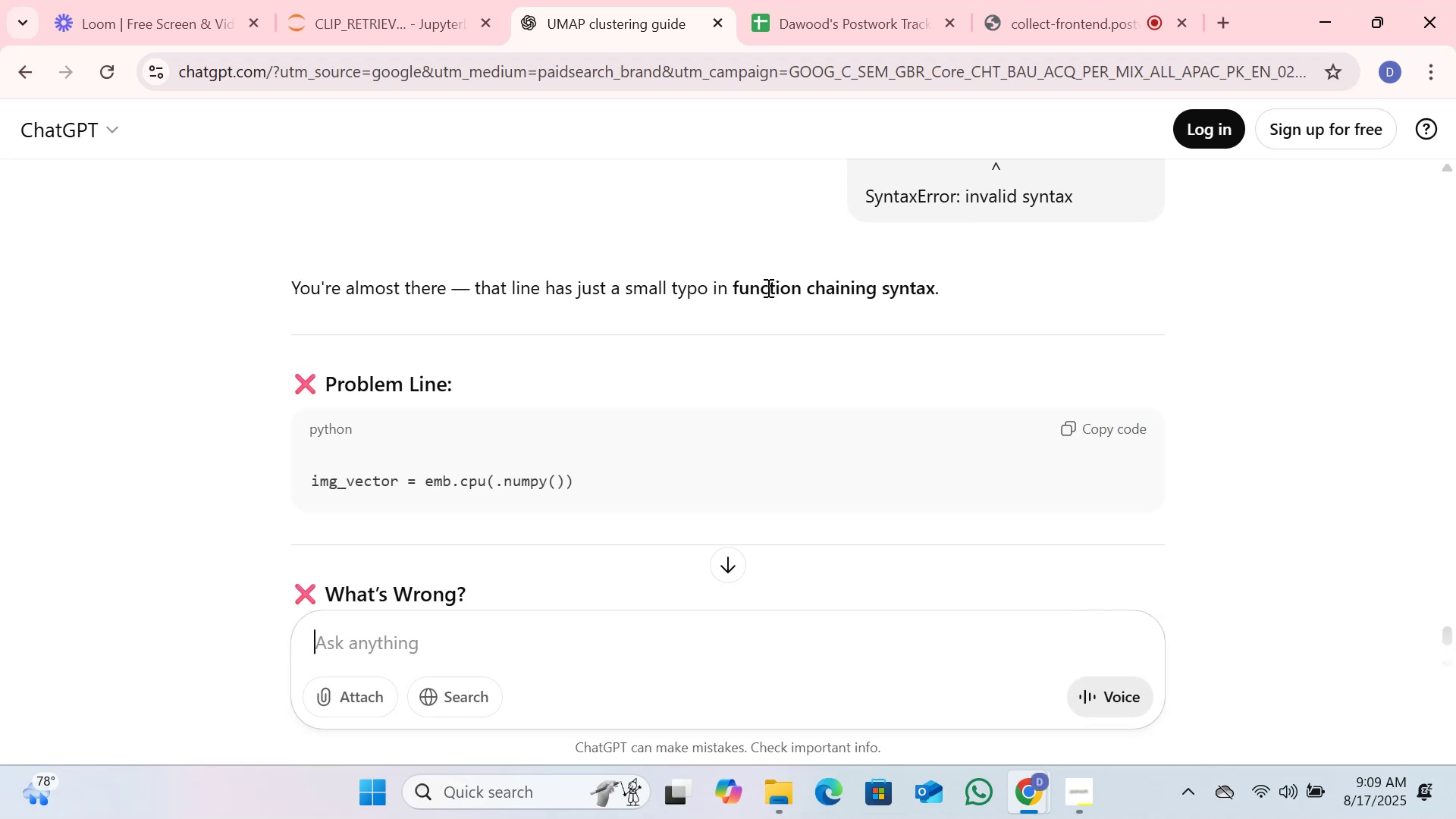 
scroll: coordinate [540, 490], scroll_direction: down, amount: 1.0
 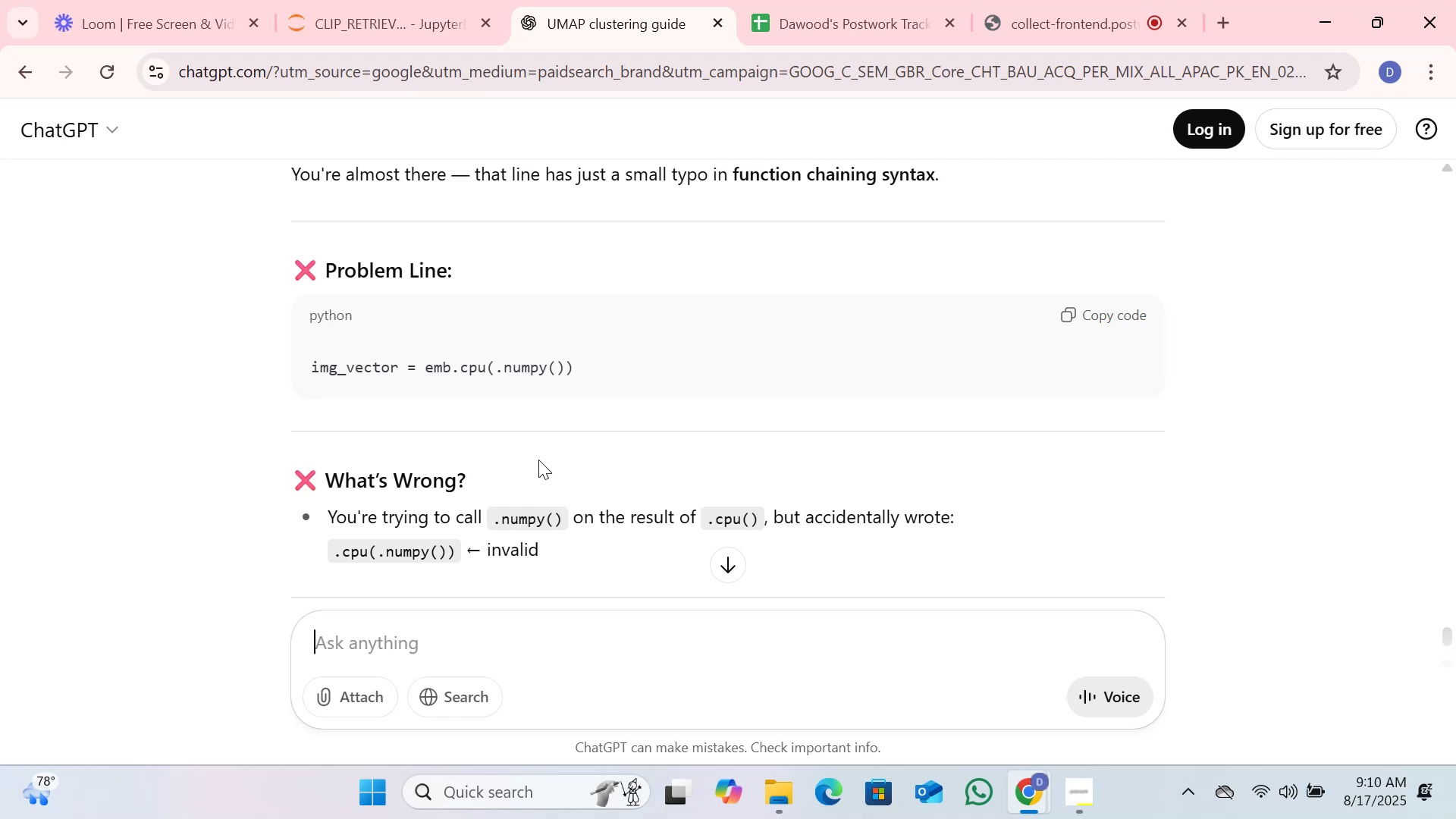 
wait(15.08)
 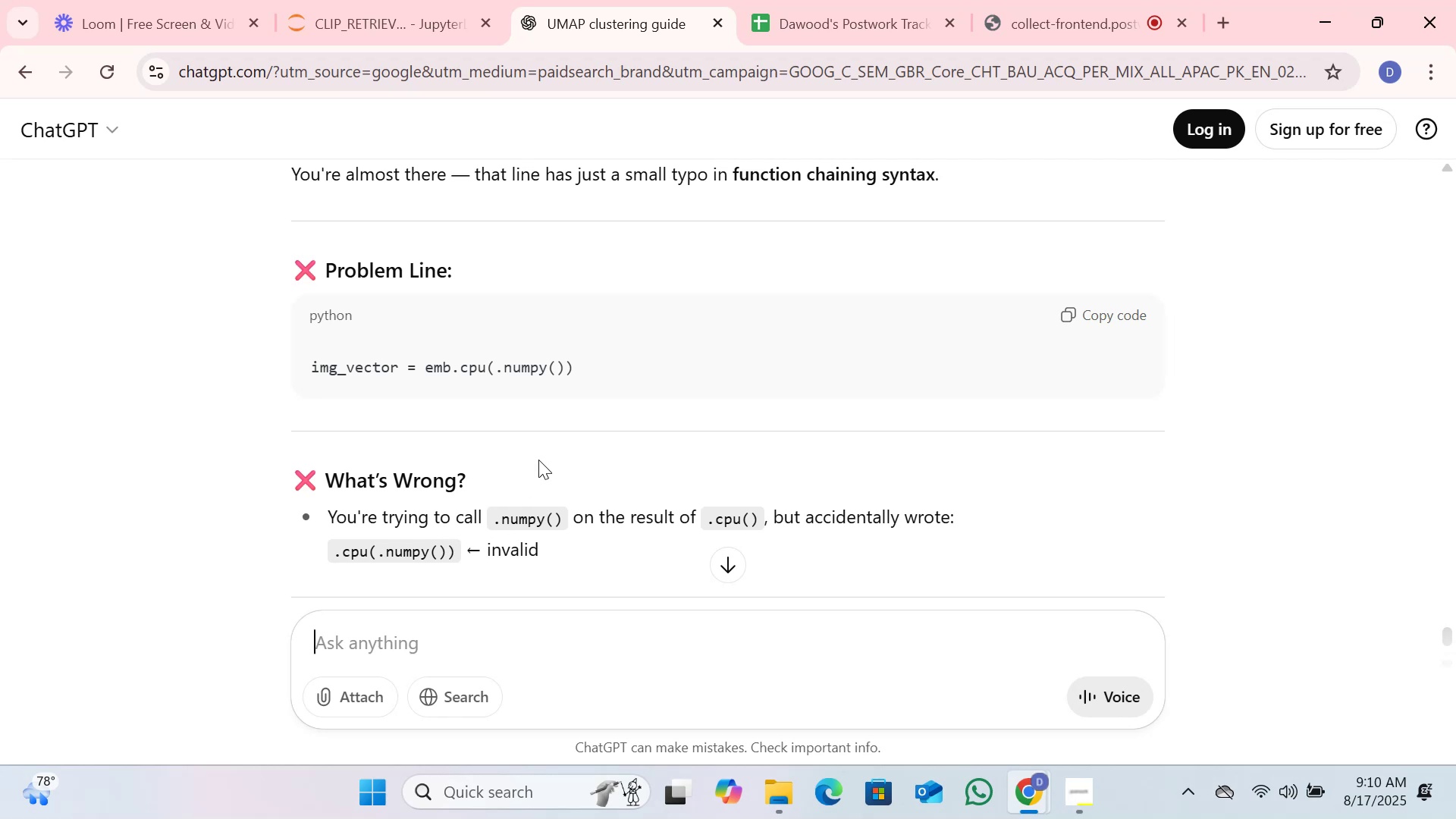 
scroll: coordinate [583, 523], scroll_direction: down, amount: 3.0
 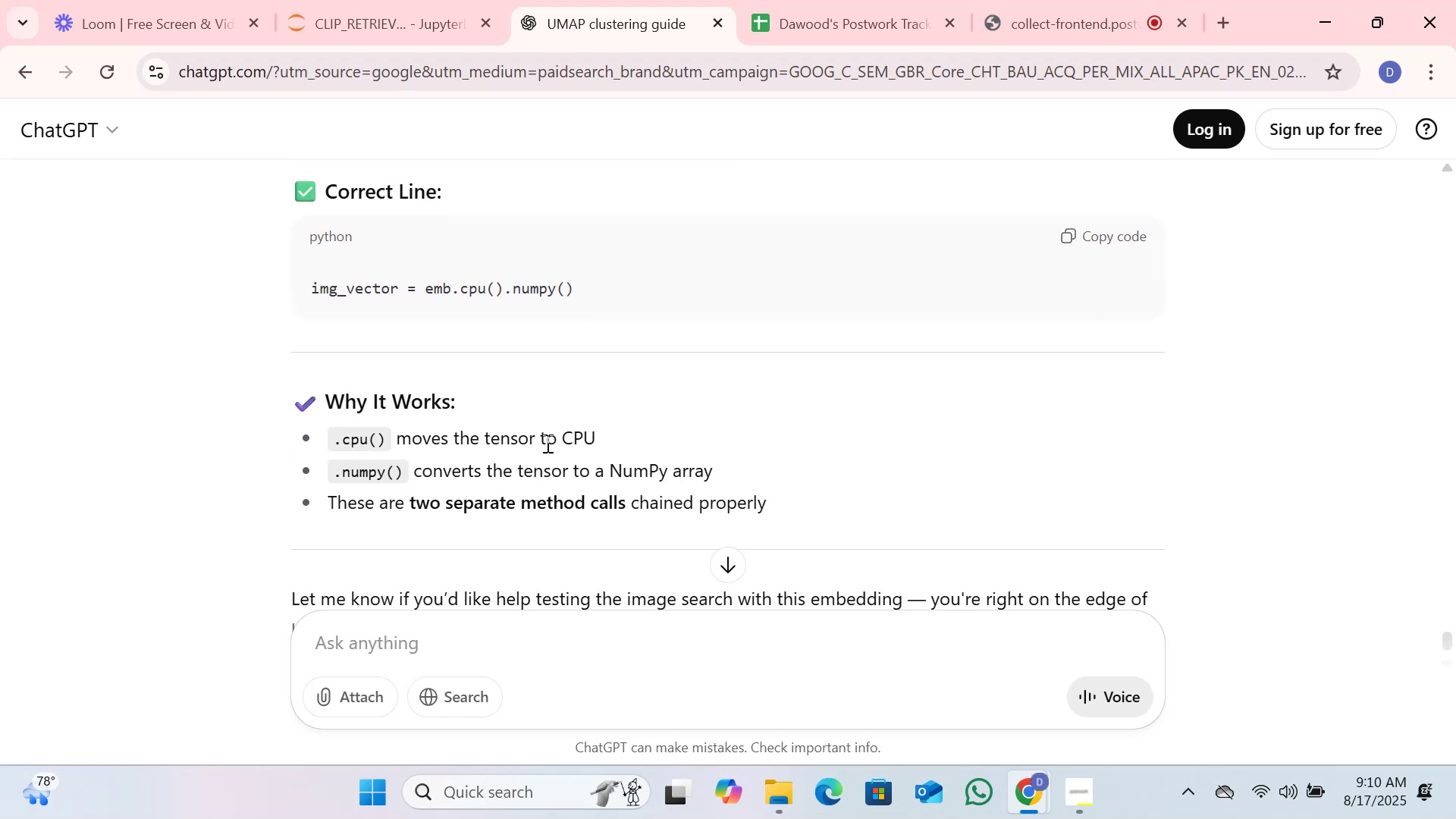 
left_click_drag(start_coordinate=[602, 440], to_coordinate=[307, 431])
 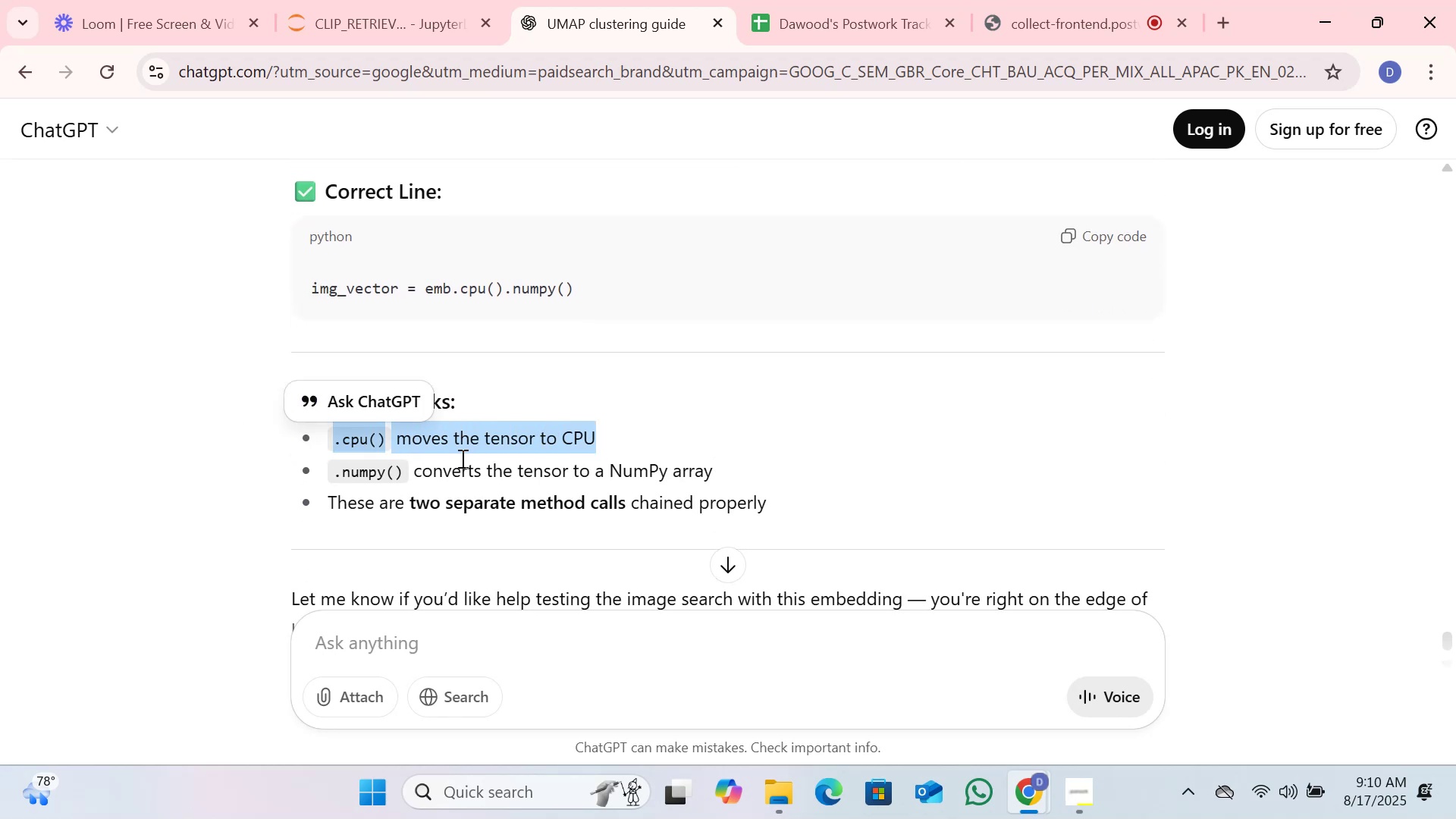 
left_click([462, 459])
 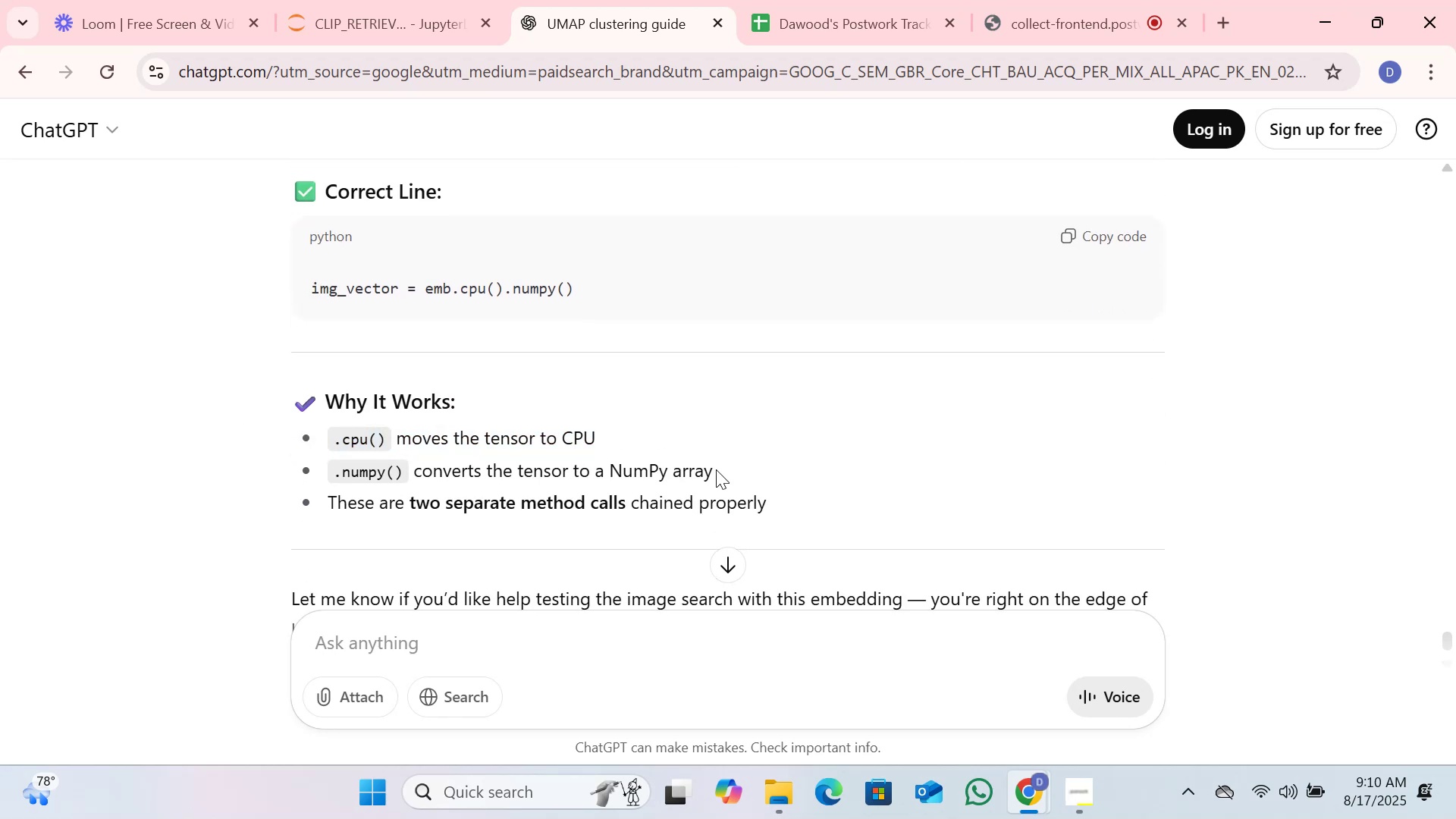 
left_click_drag(start_coordinate=[716, 469], to_coordinate=[315, 465])
 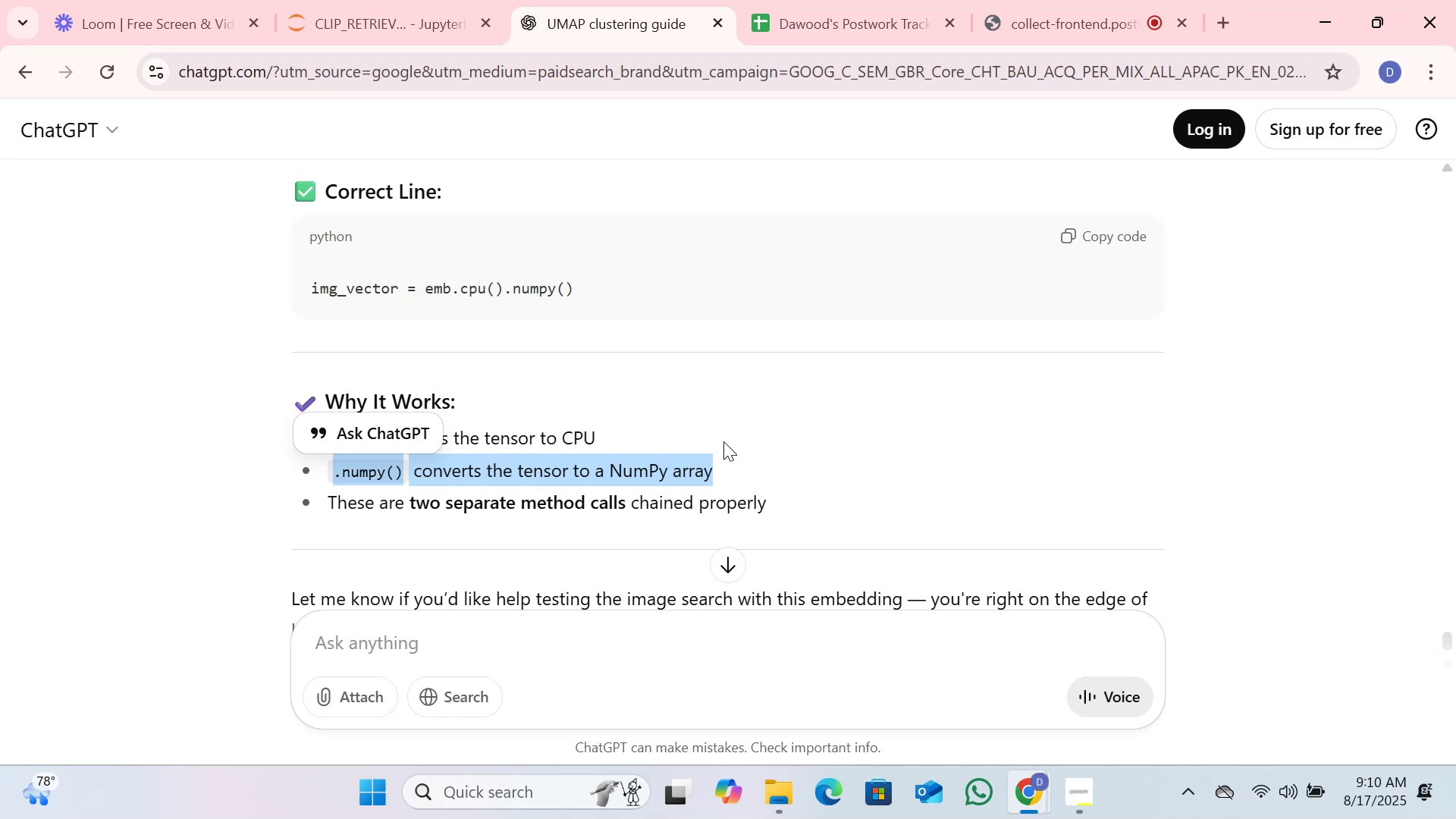 
left_click([723, 441])
 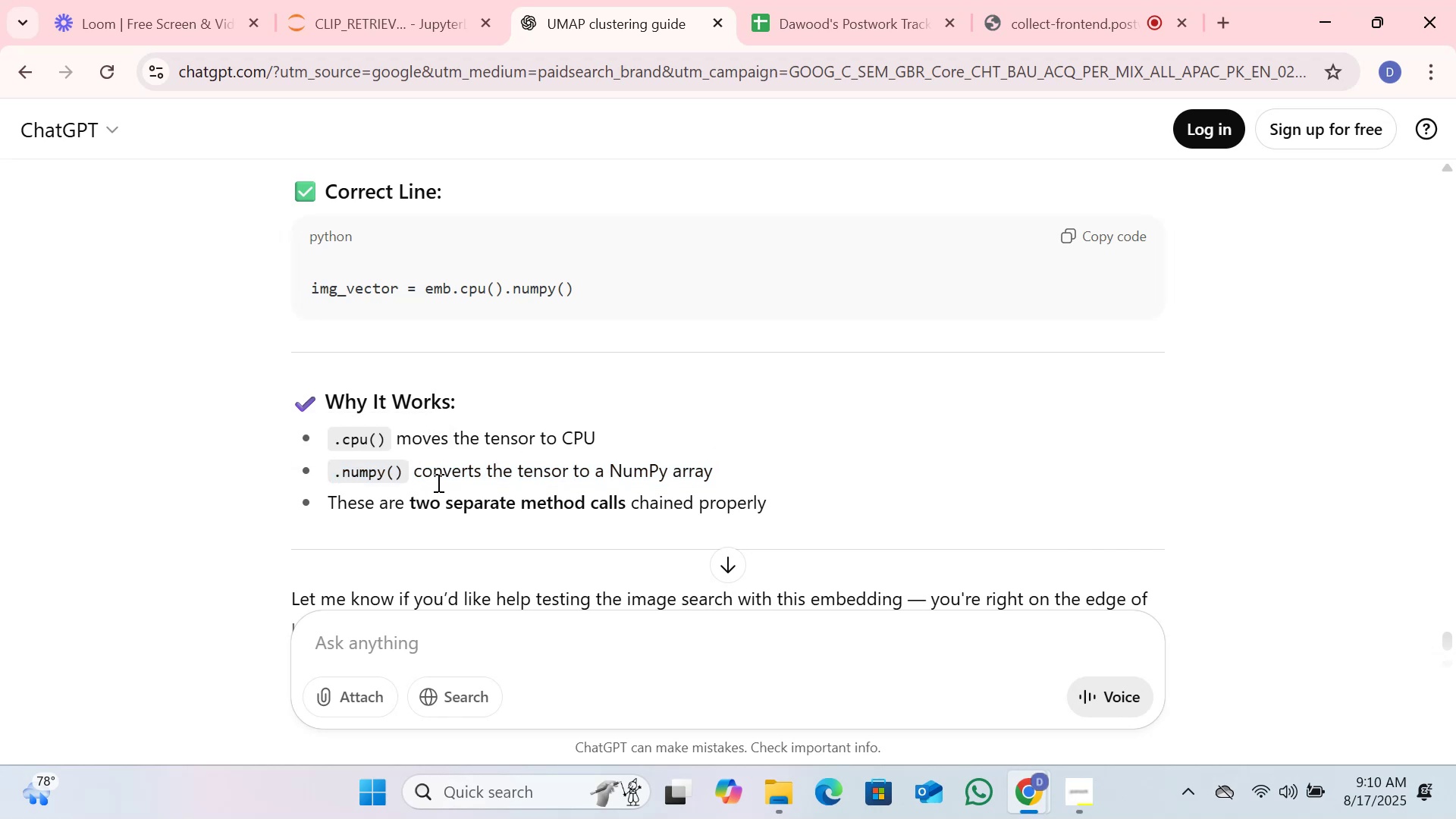 
scroll: coordinate [504, 480], scroll_direction: down, amount: 2.0
 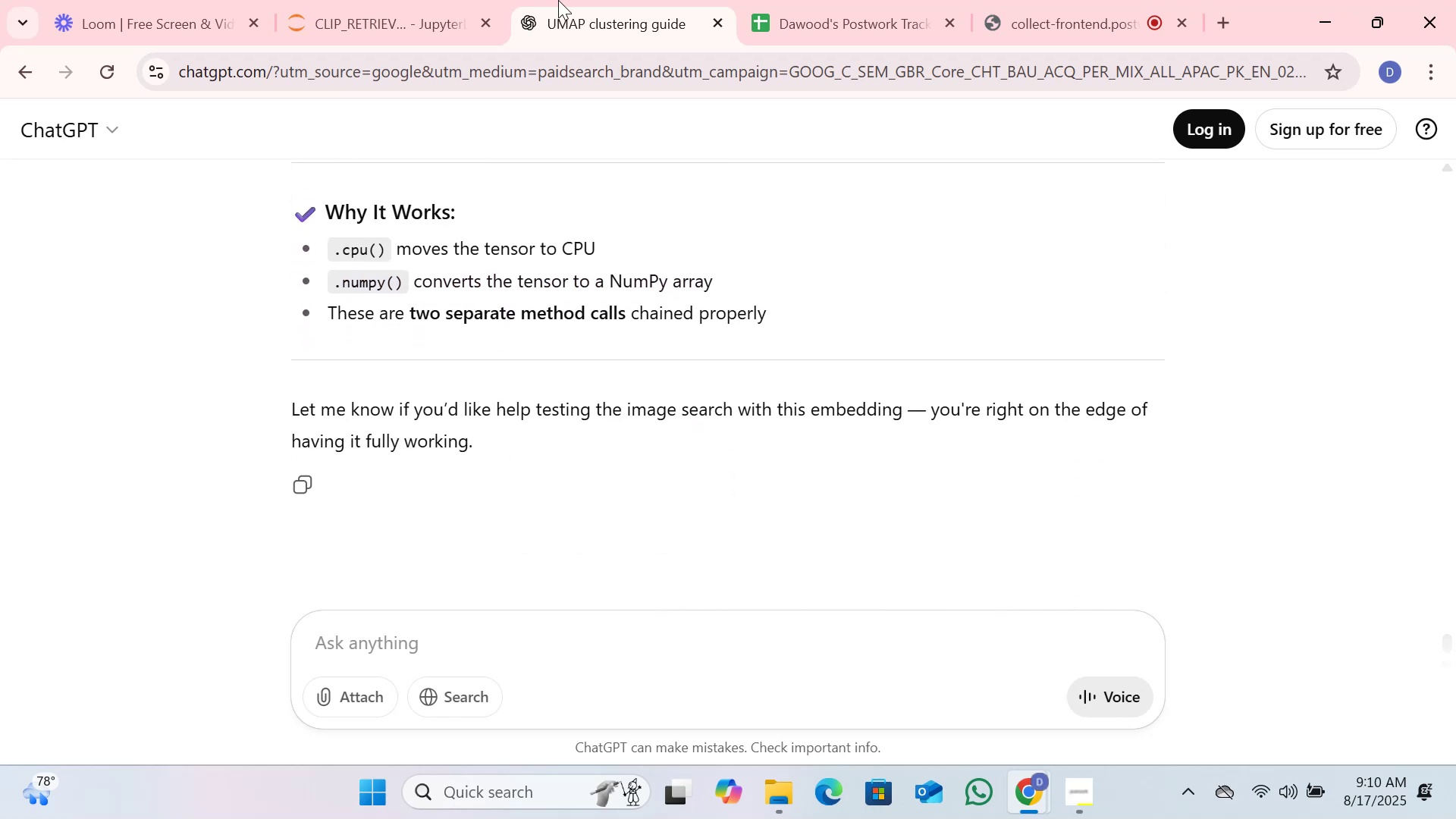 
left_click([392, 0])
 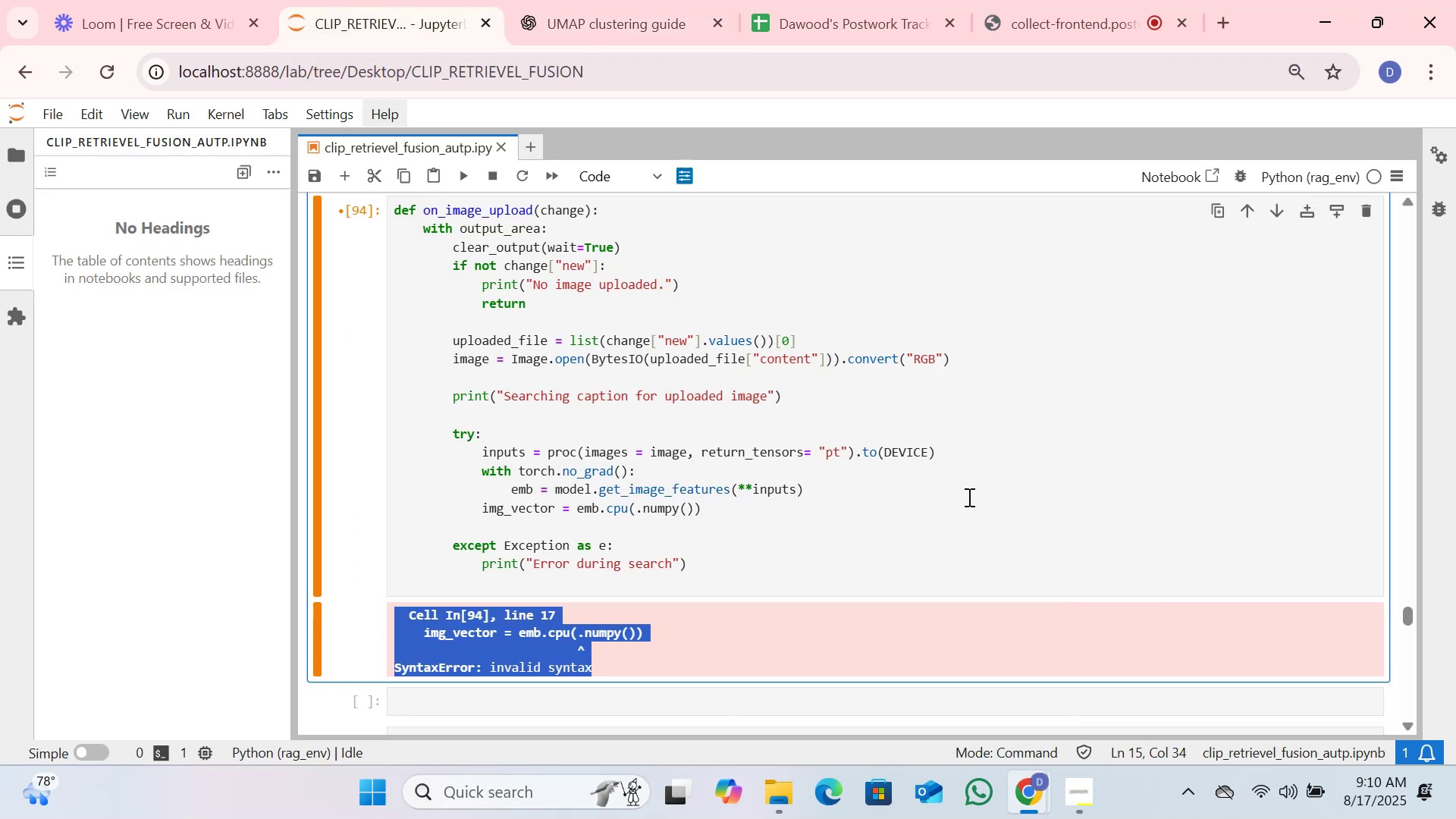 
left_click([921, 500])
 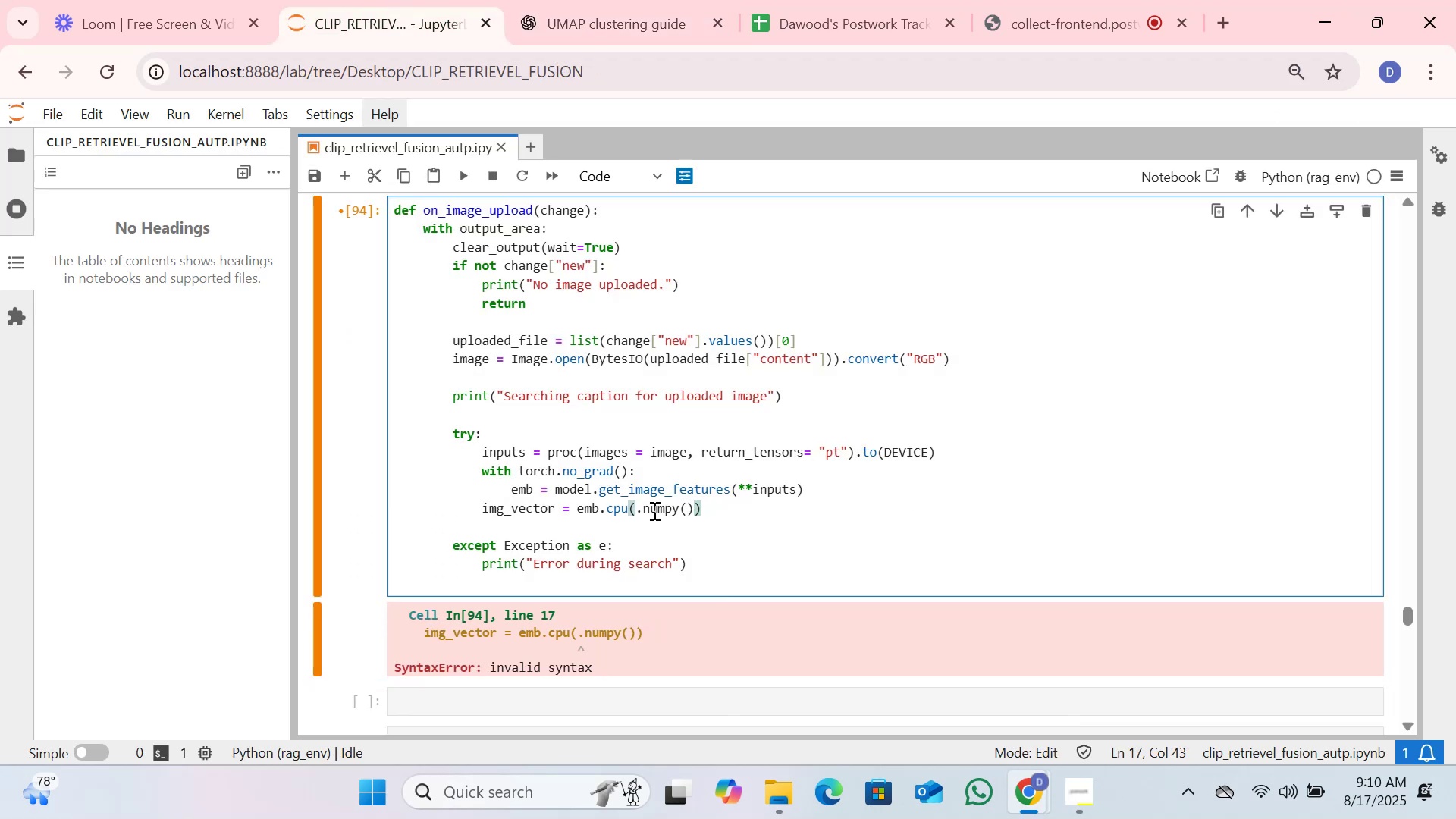 
left_click([635, 509])
 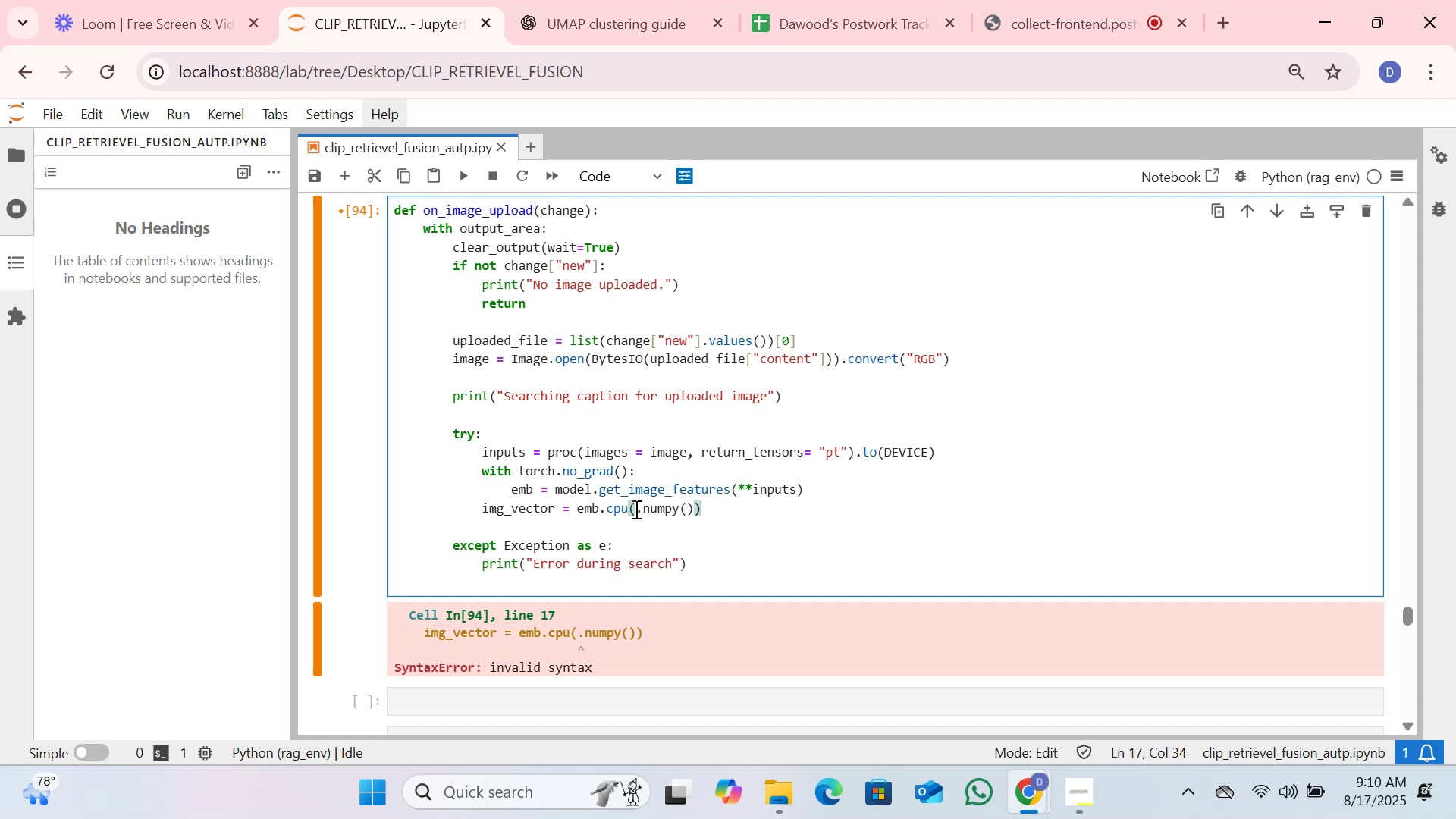 
key(Shift+0)
 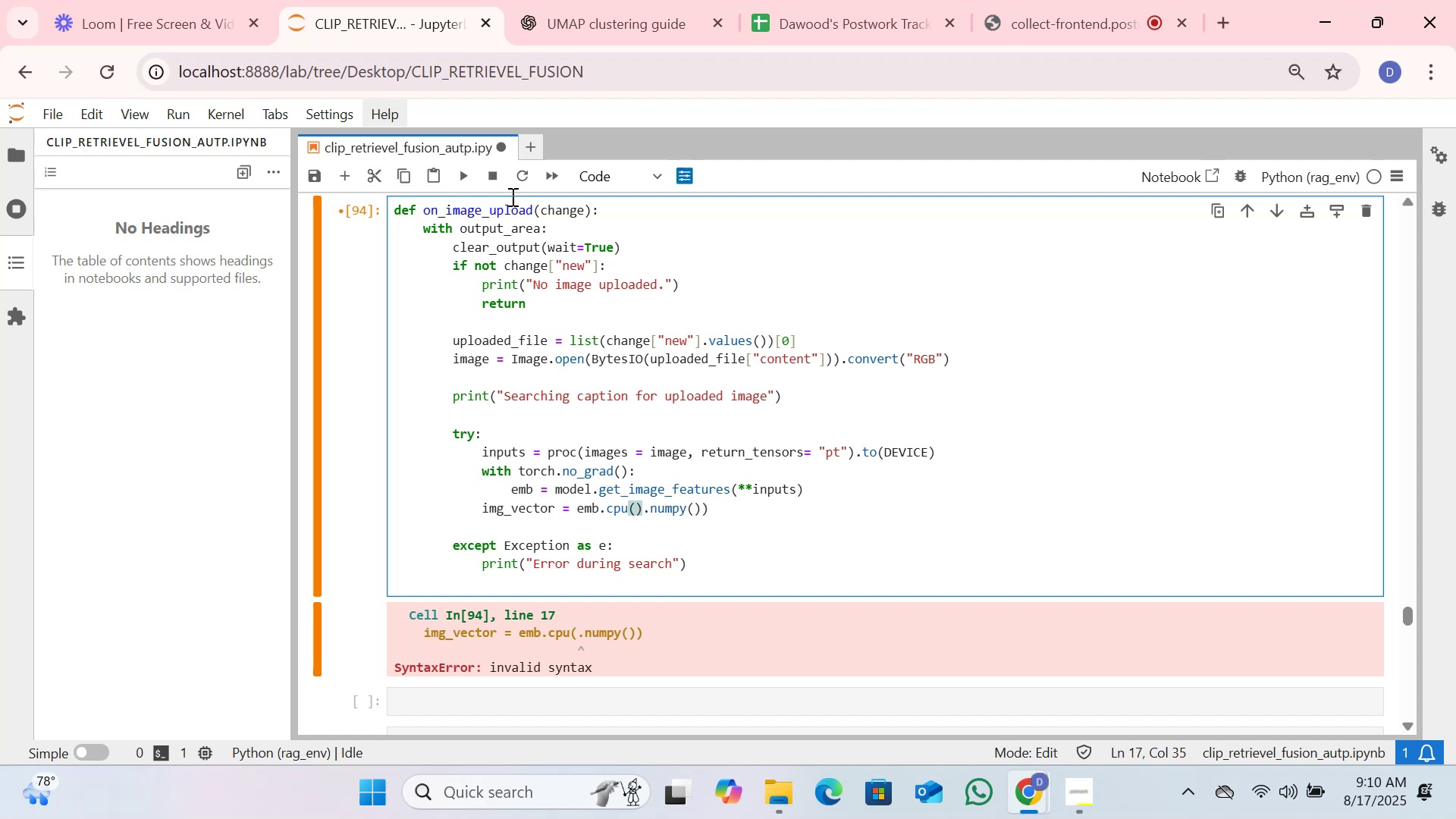 
left_click([469, 183])
 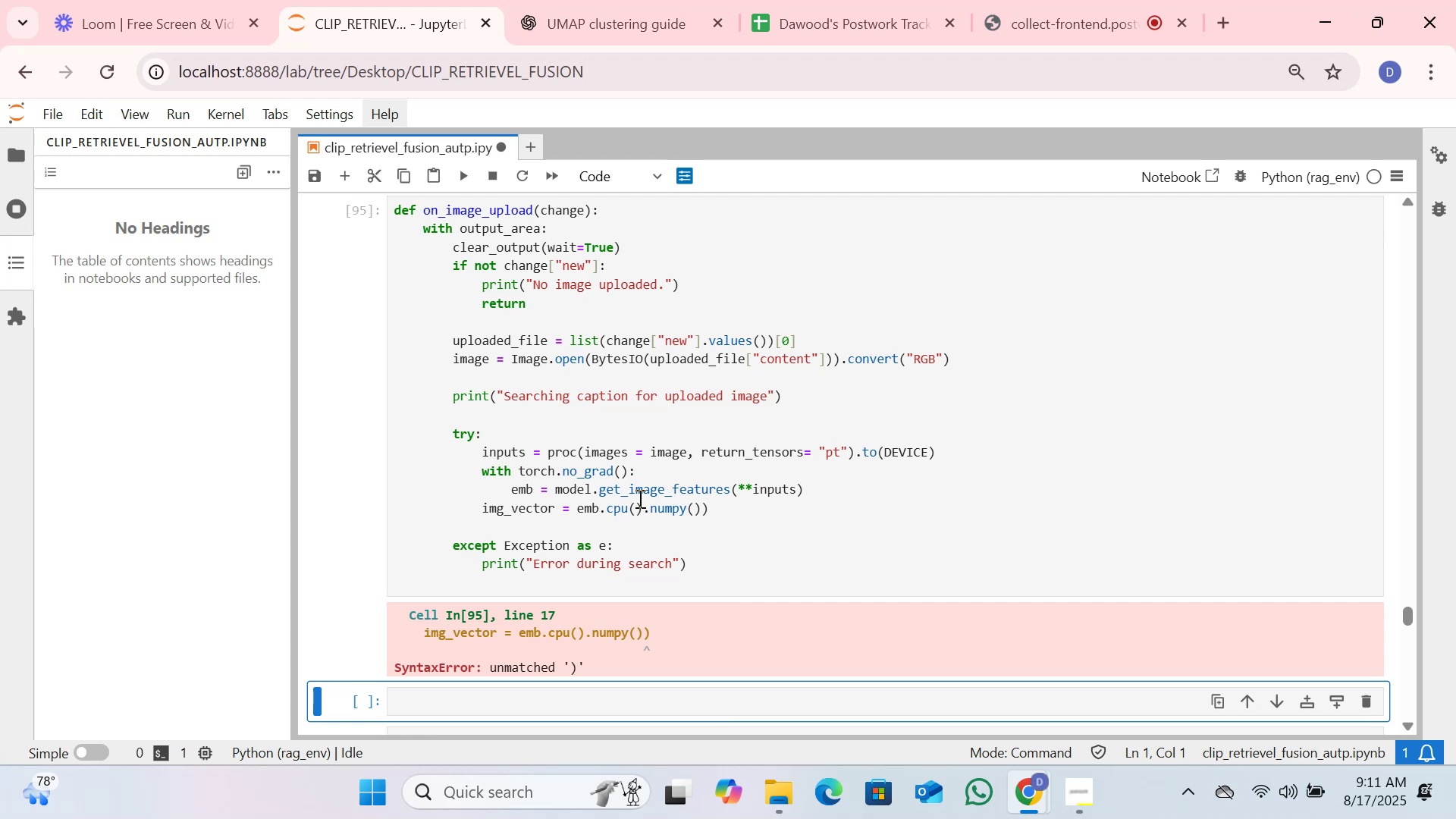 
wait(42.75)
 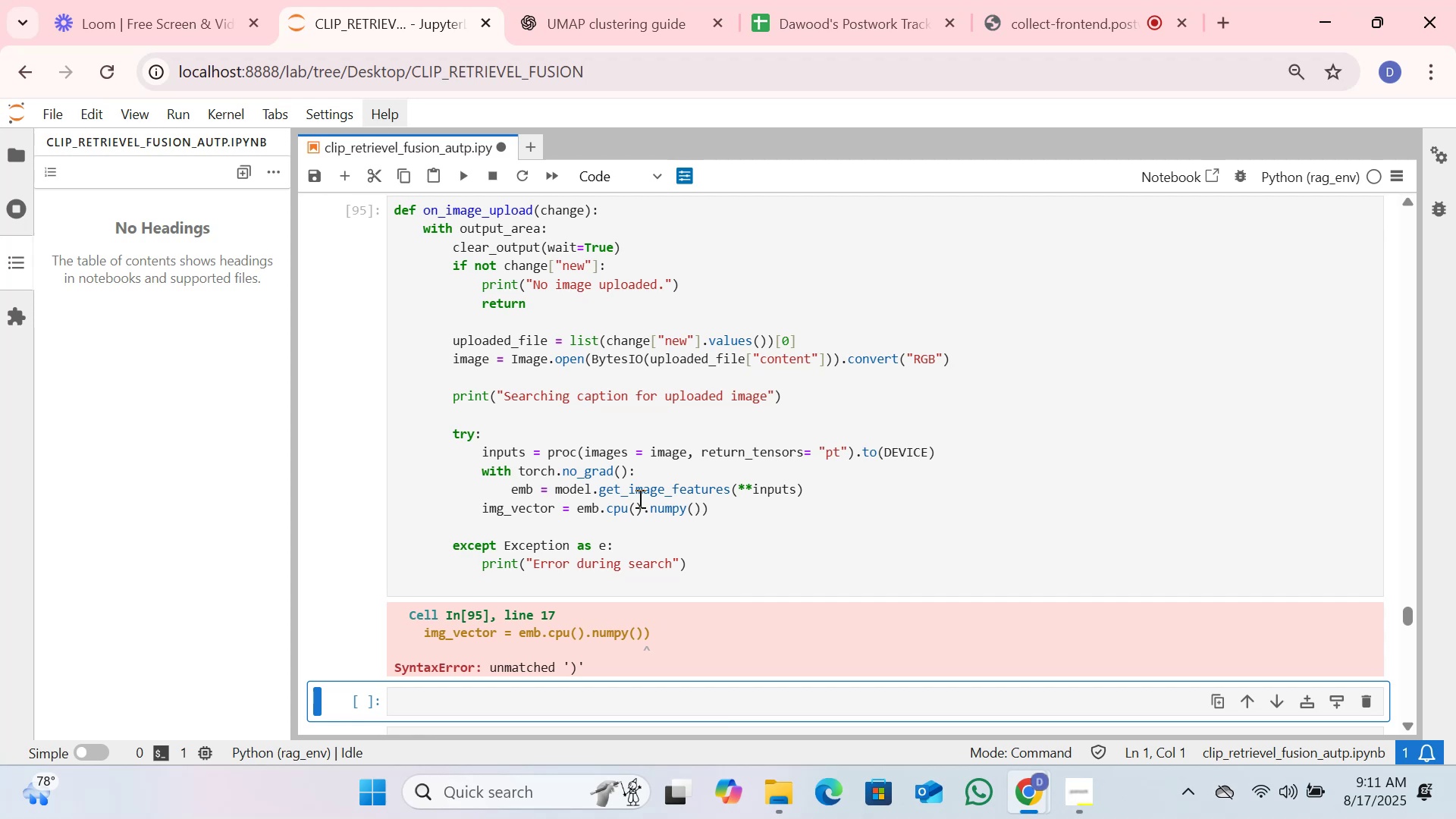 
left_click_drag(start_coordinate=[588, 662], to_coordinate=[405, 613])
 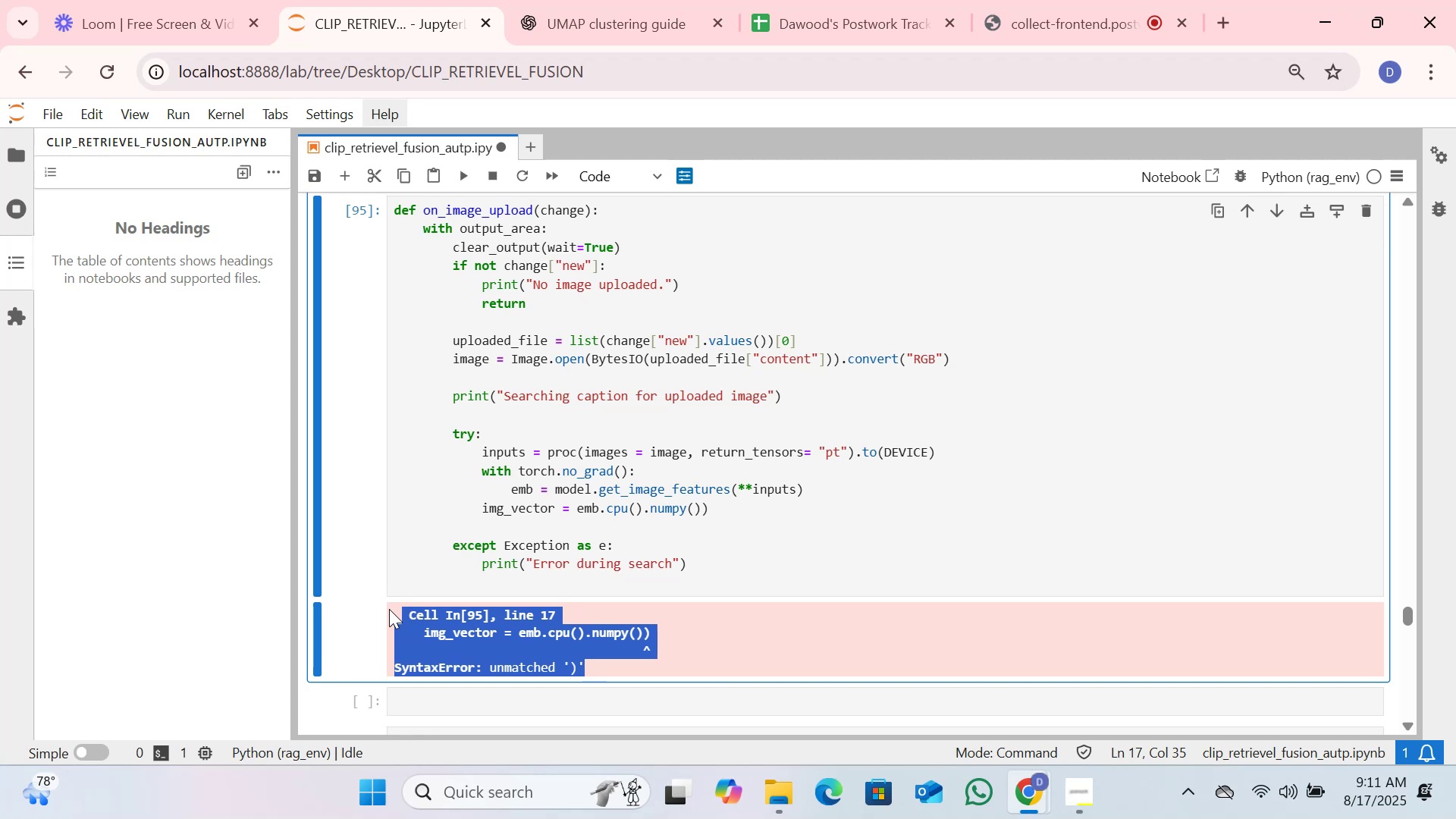 
key(Control+C)
 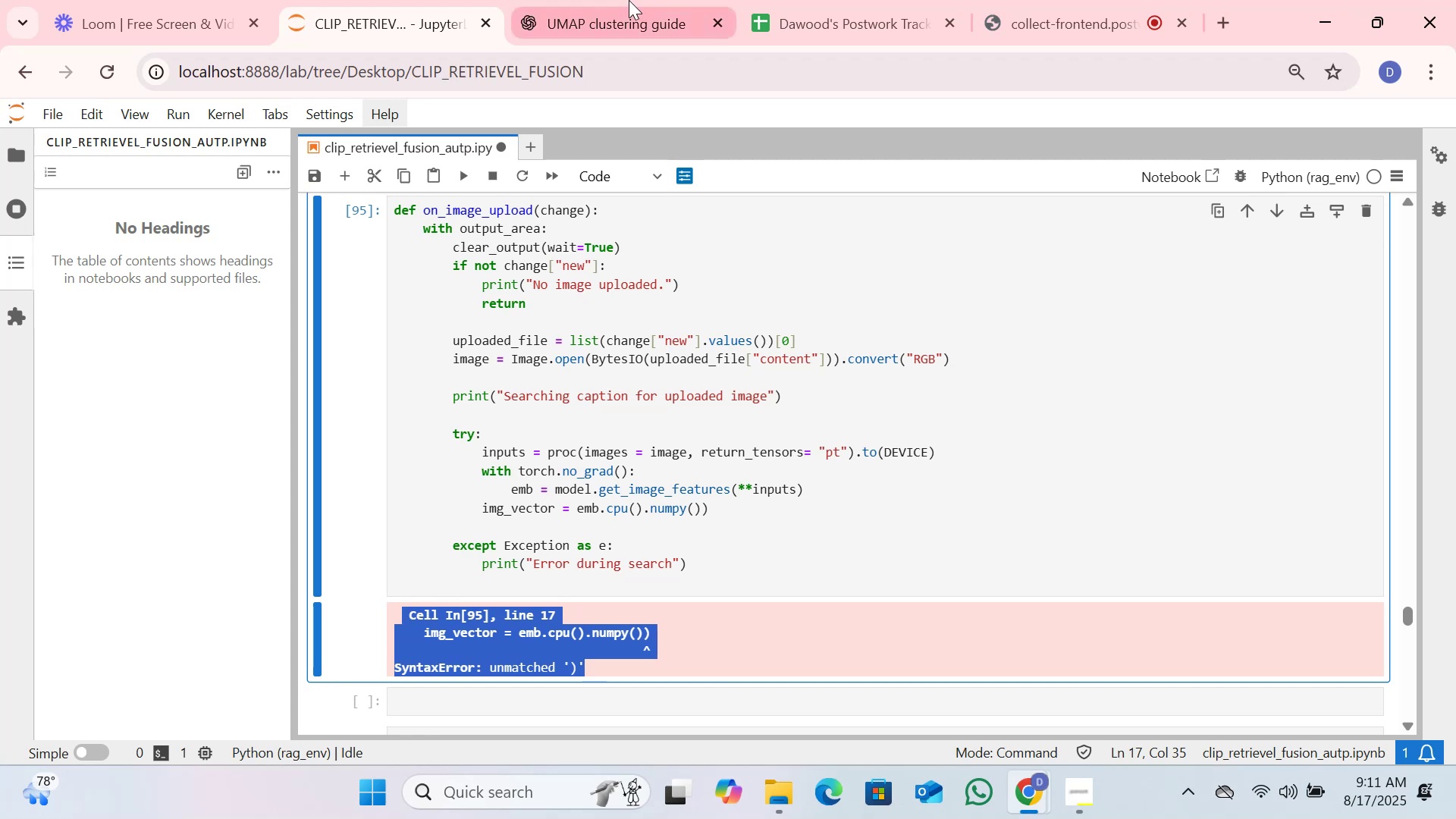 
left_click([628, 0])
 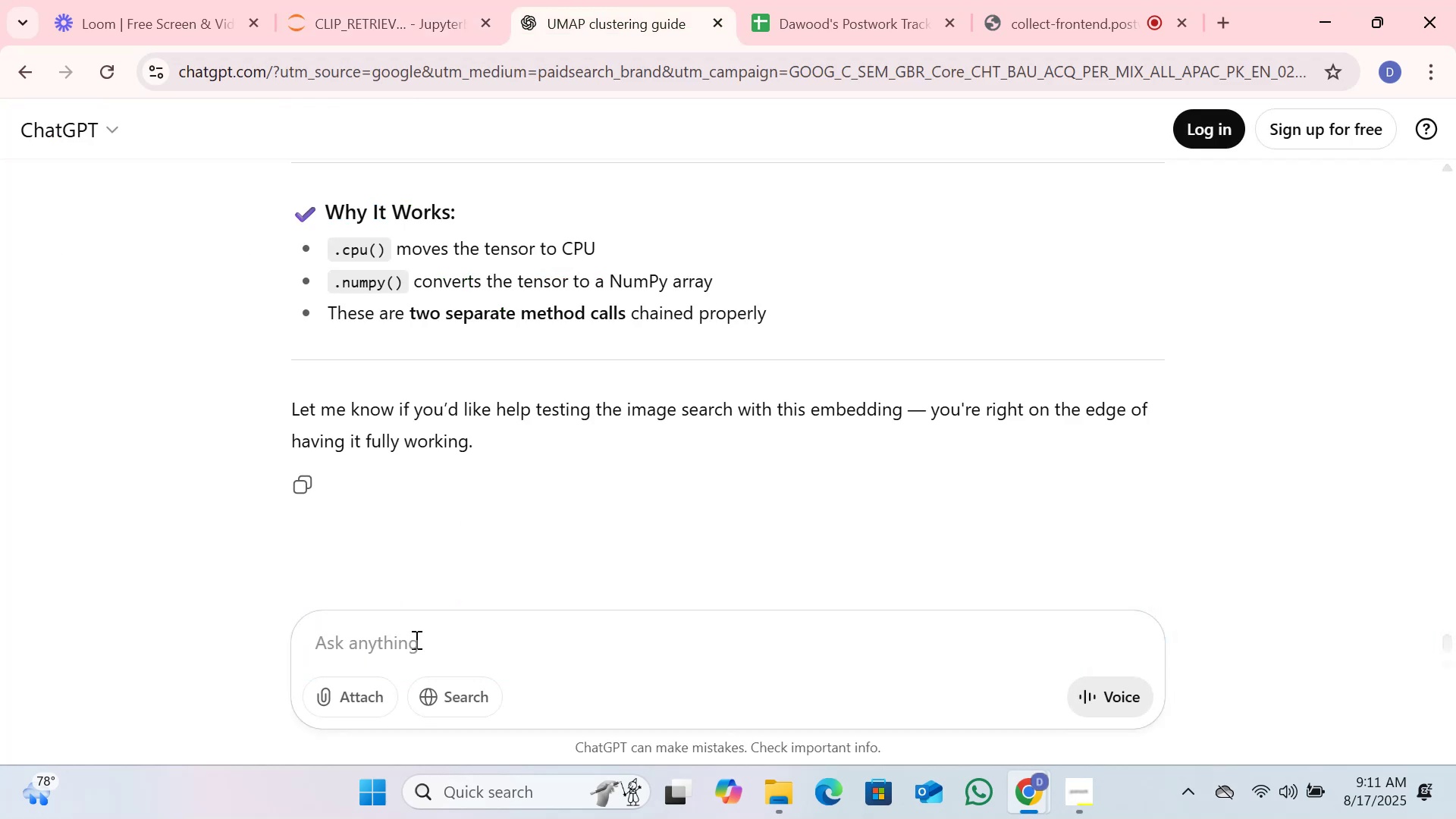 
left_click([415, 639])
 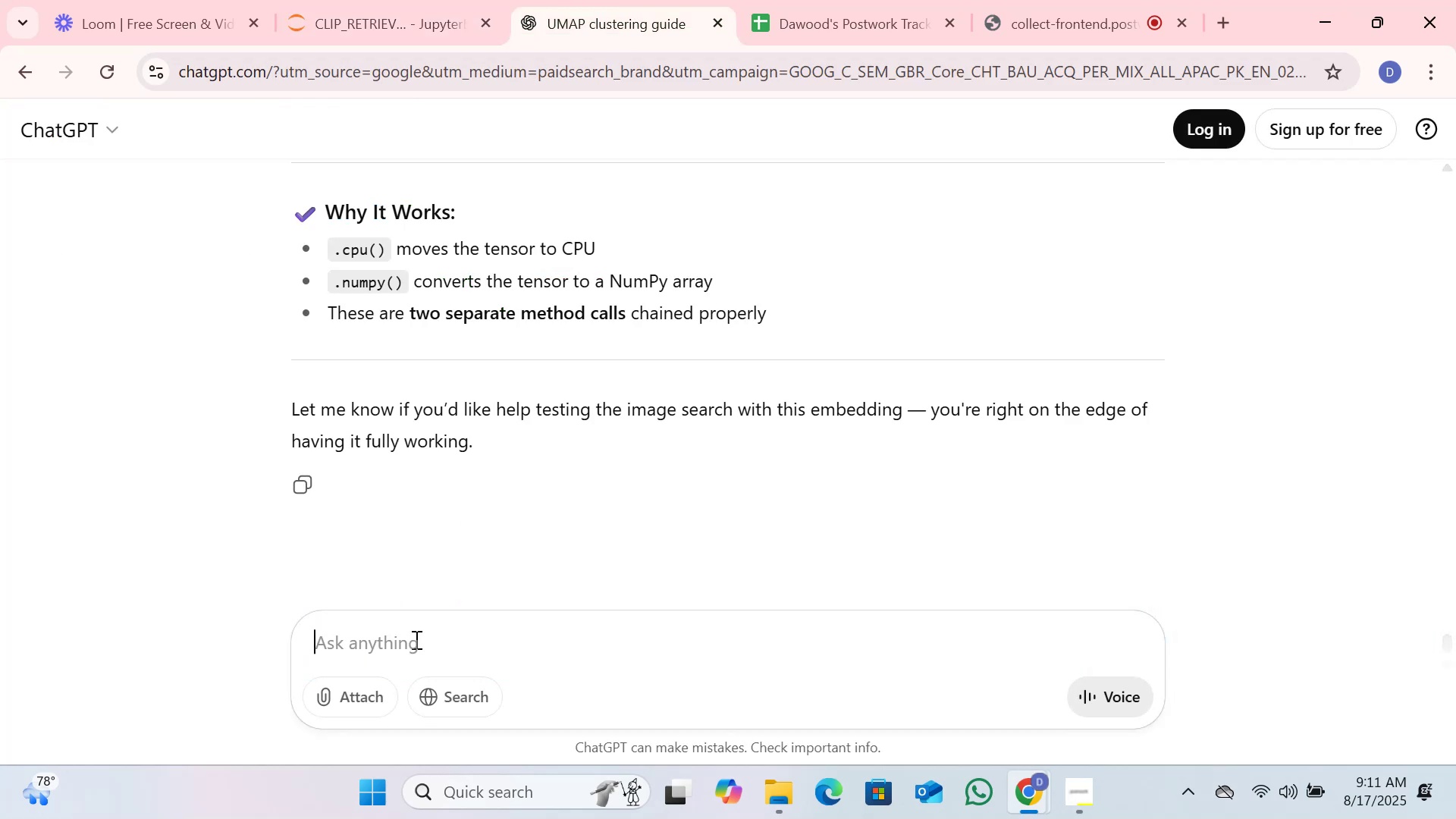 
key(Control+V)
 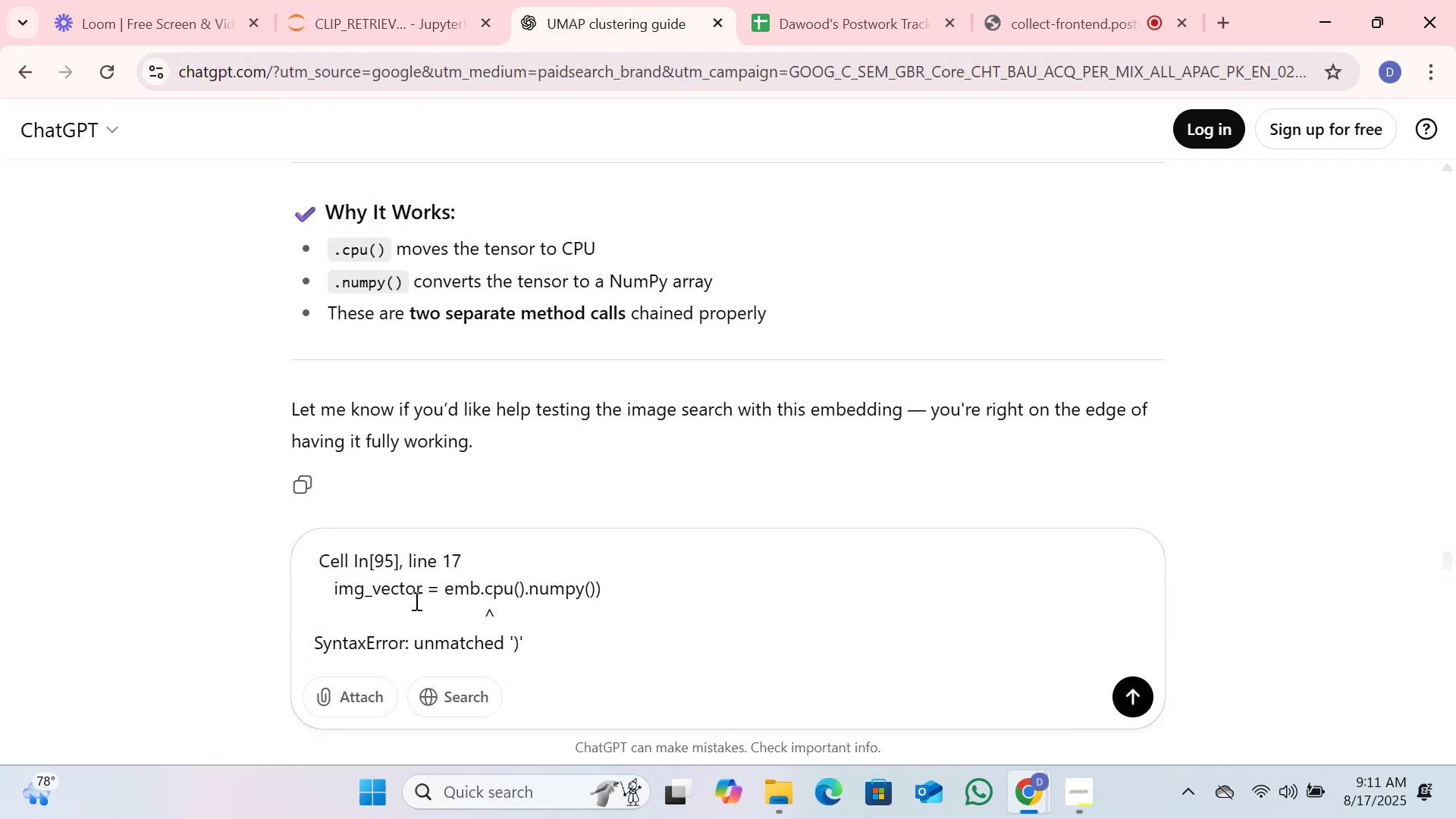 
key(Enter)
 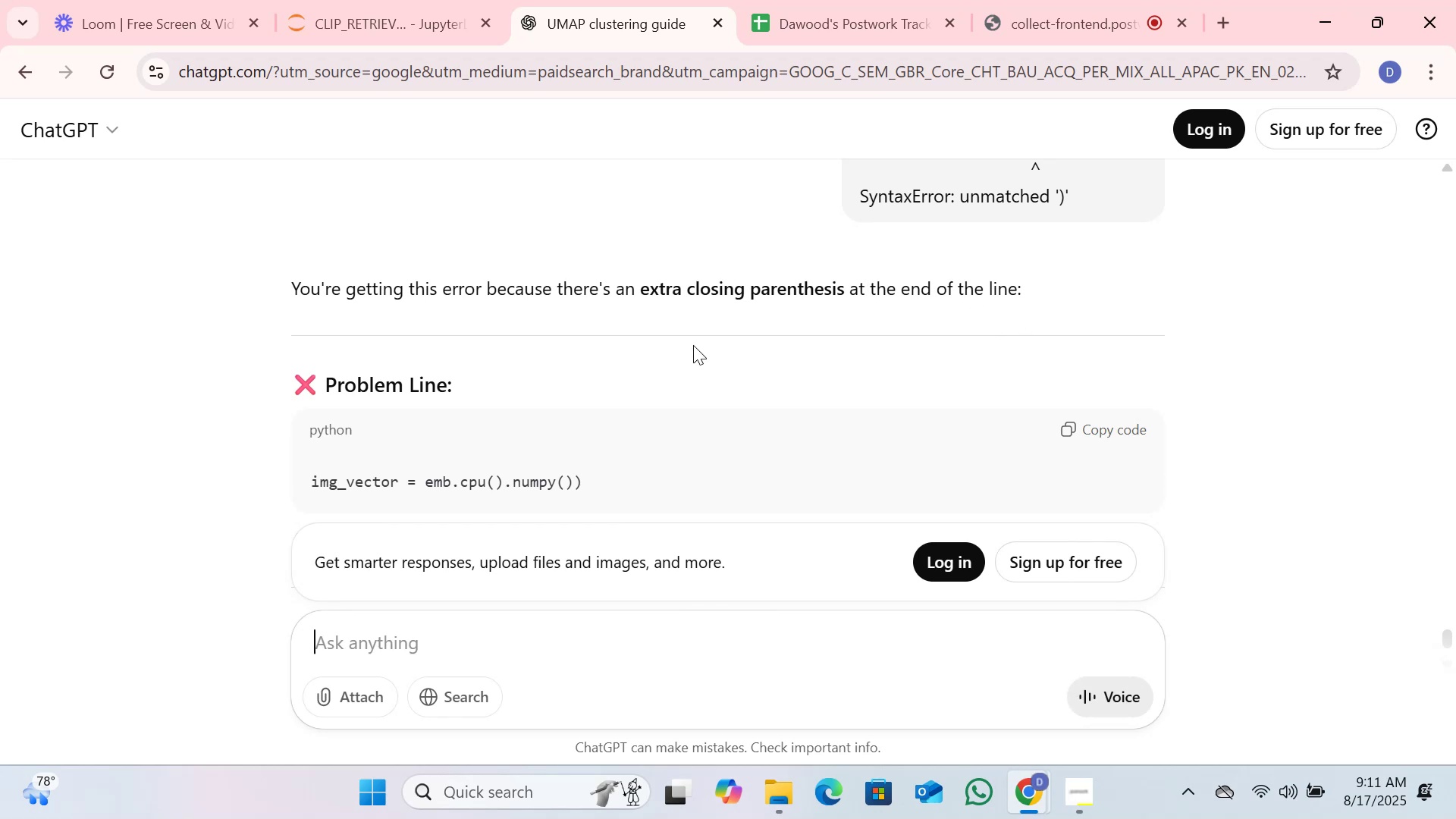 
wait(12.17)
 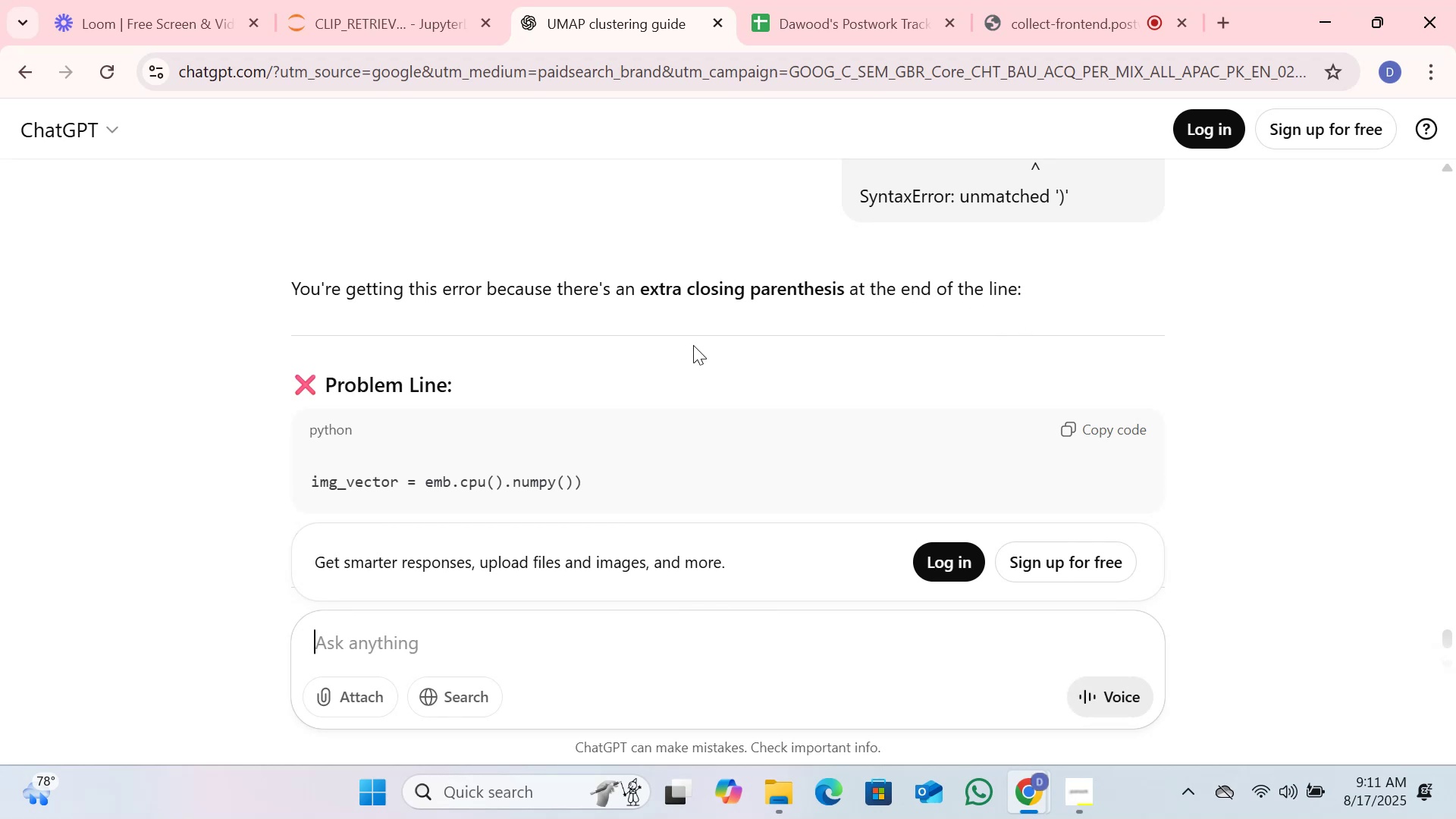 
scroll: coordinate [424, 423], scroll_direction: down, amount: 1.0
 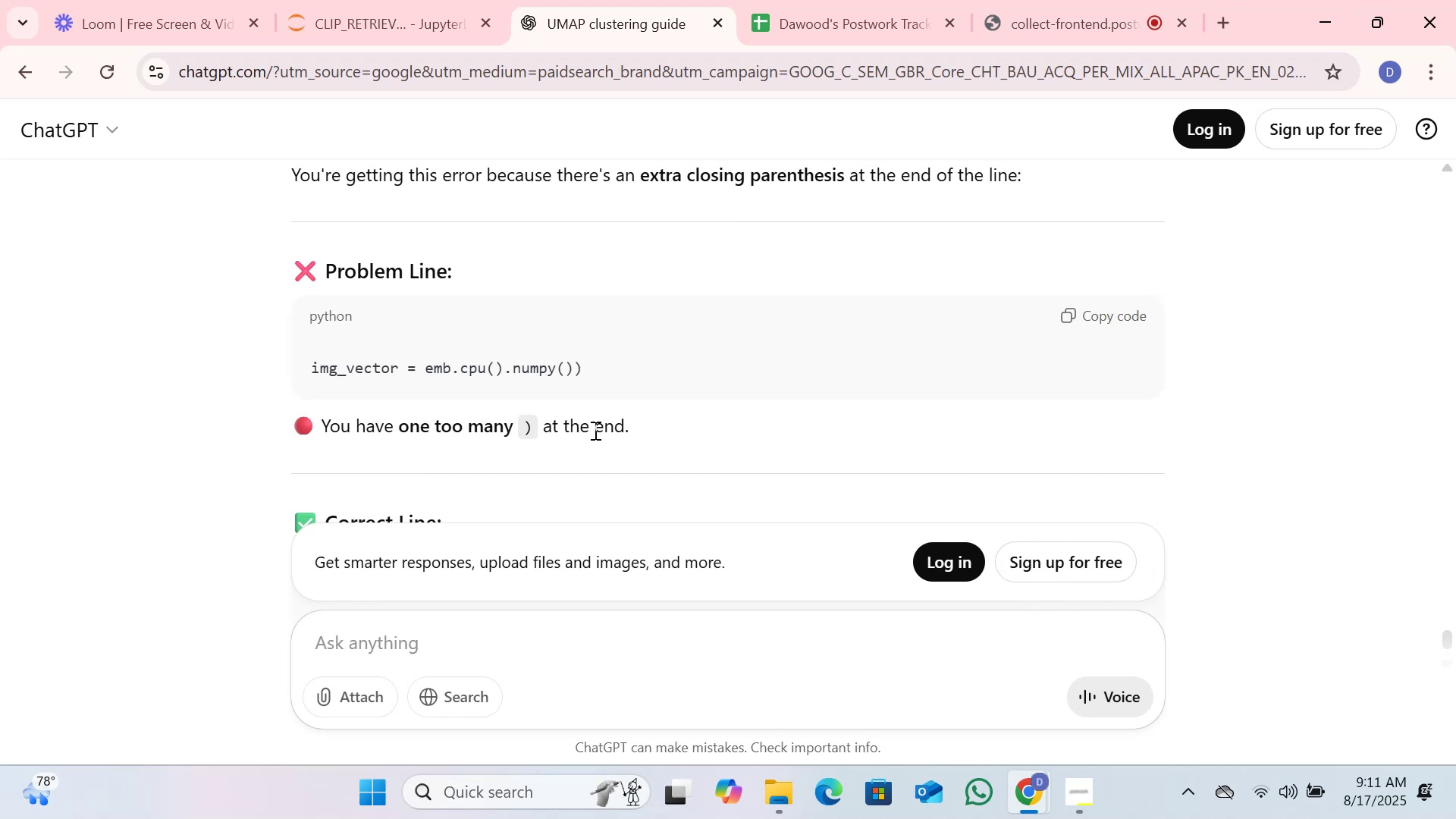 
wait(7.77)
 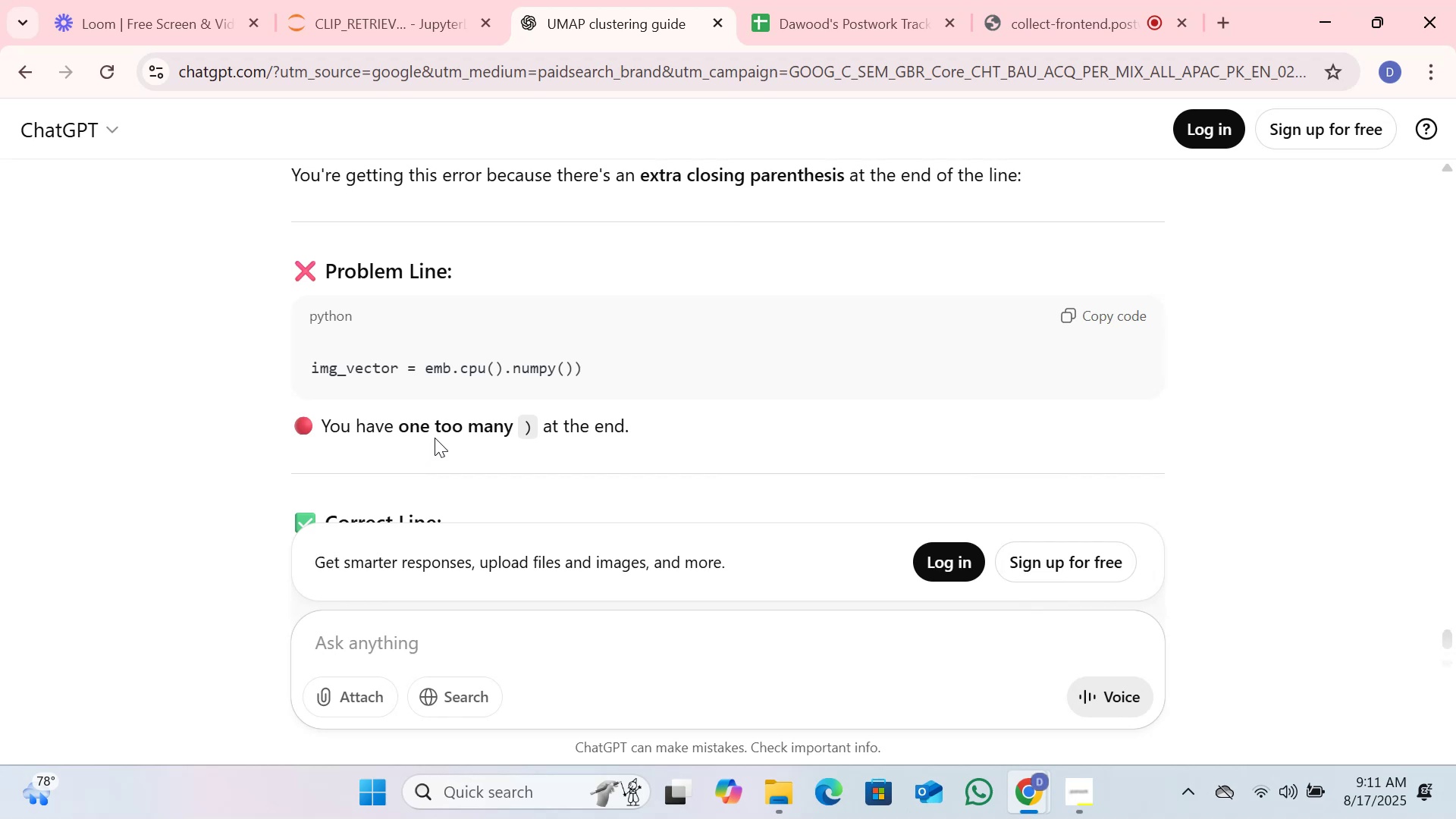 
scroll: coordinate [380, 416], scroll_direction: down, amount: 2.0
 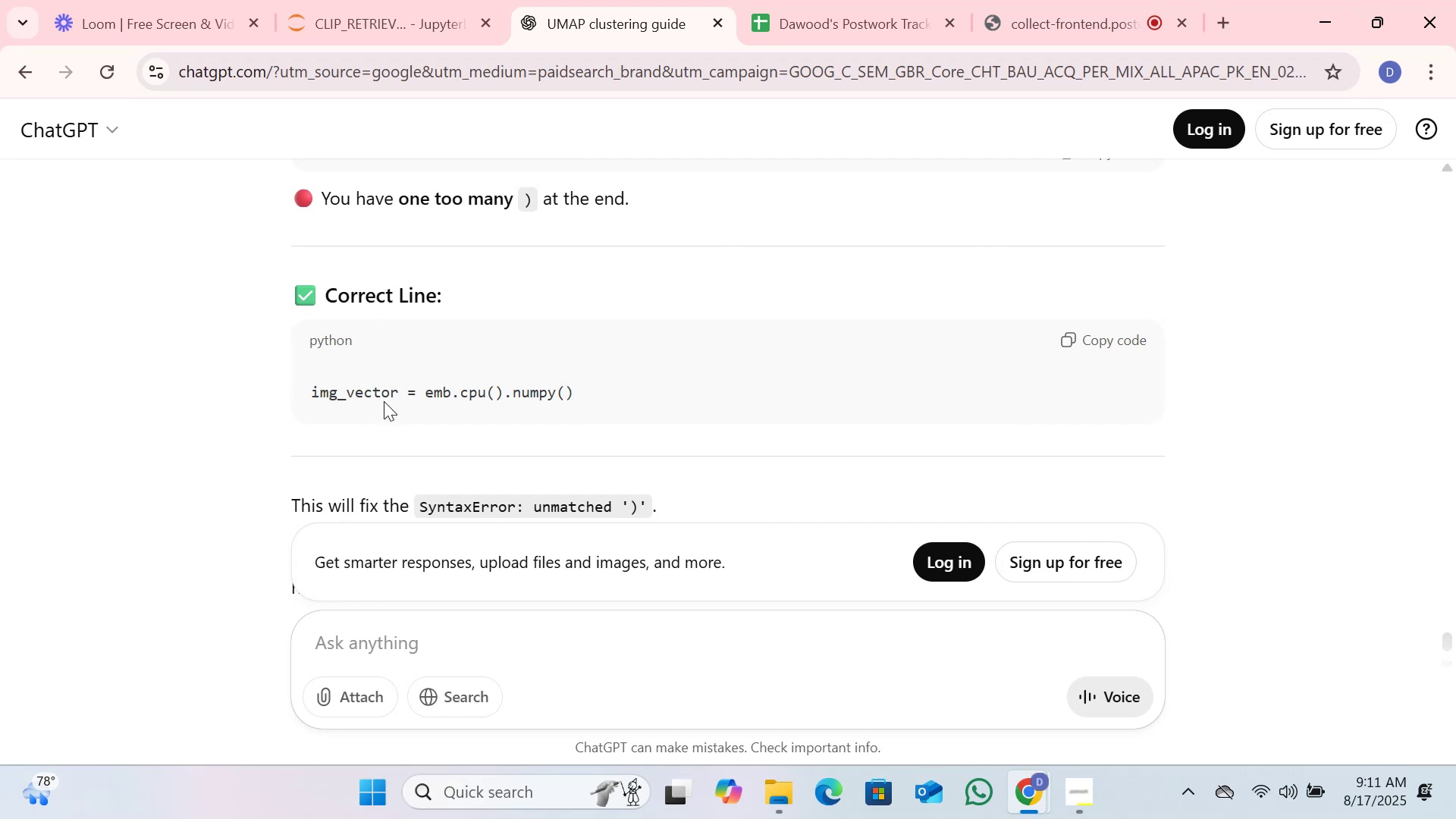 
wait(5.54)
 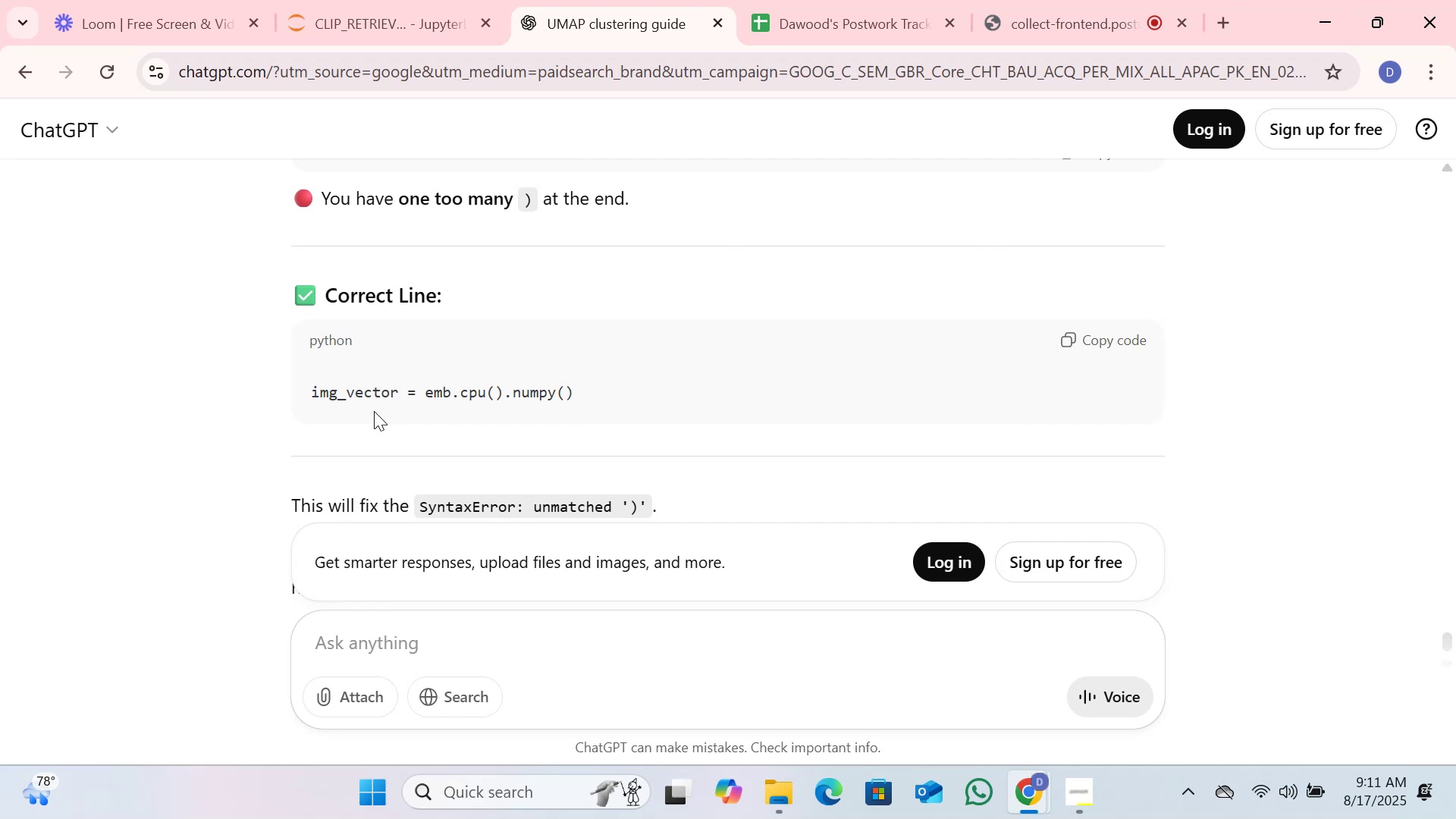 
left_click_drag(start_coordinate=[418, 394], to_coordinate=[408, 391])
 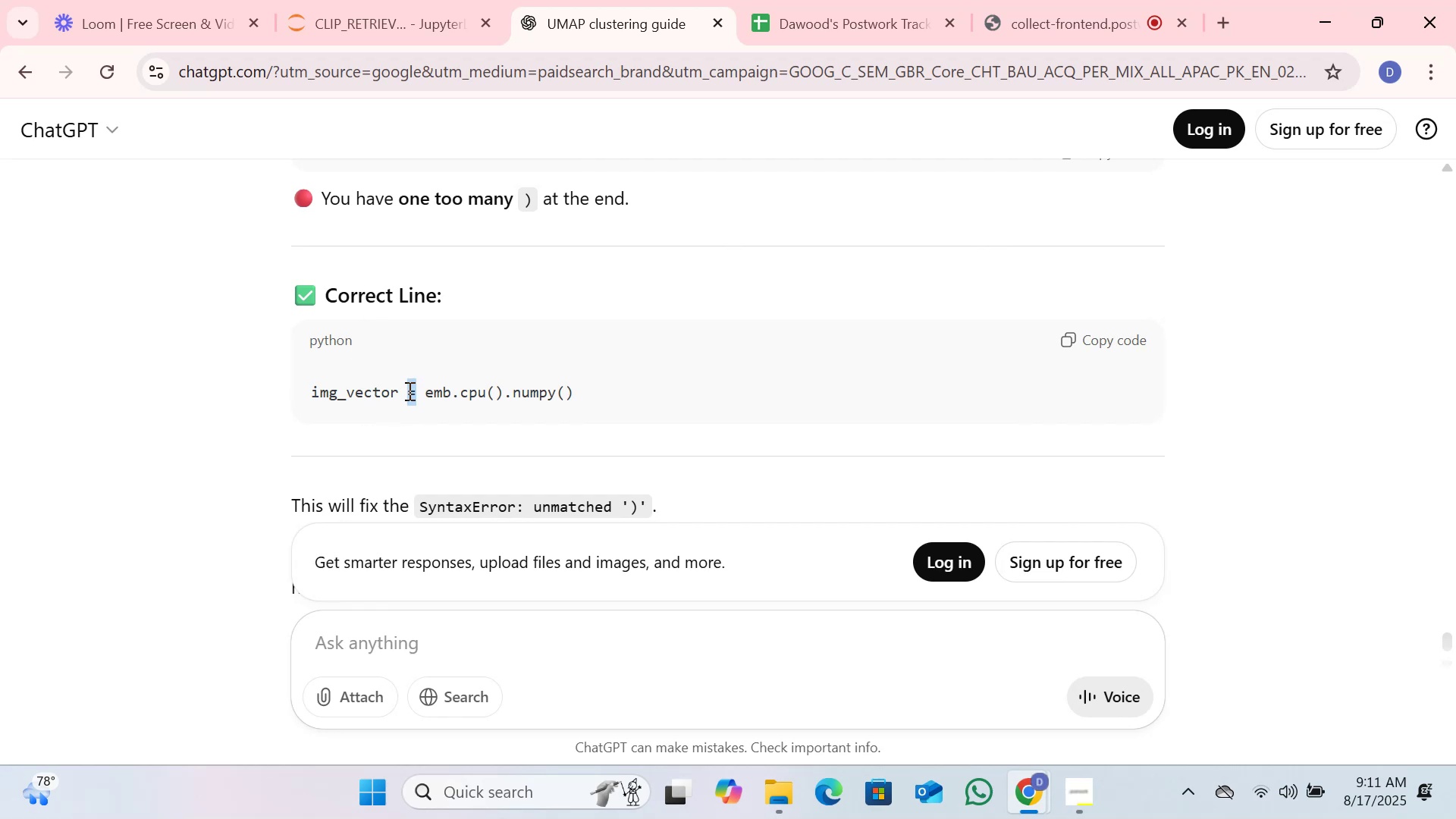 
left_click([408, 391])
 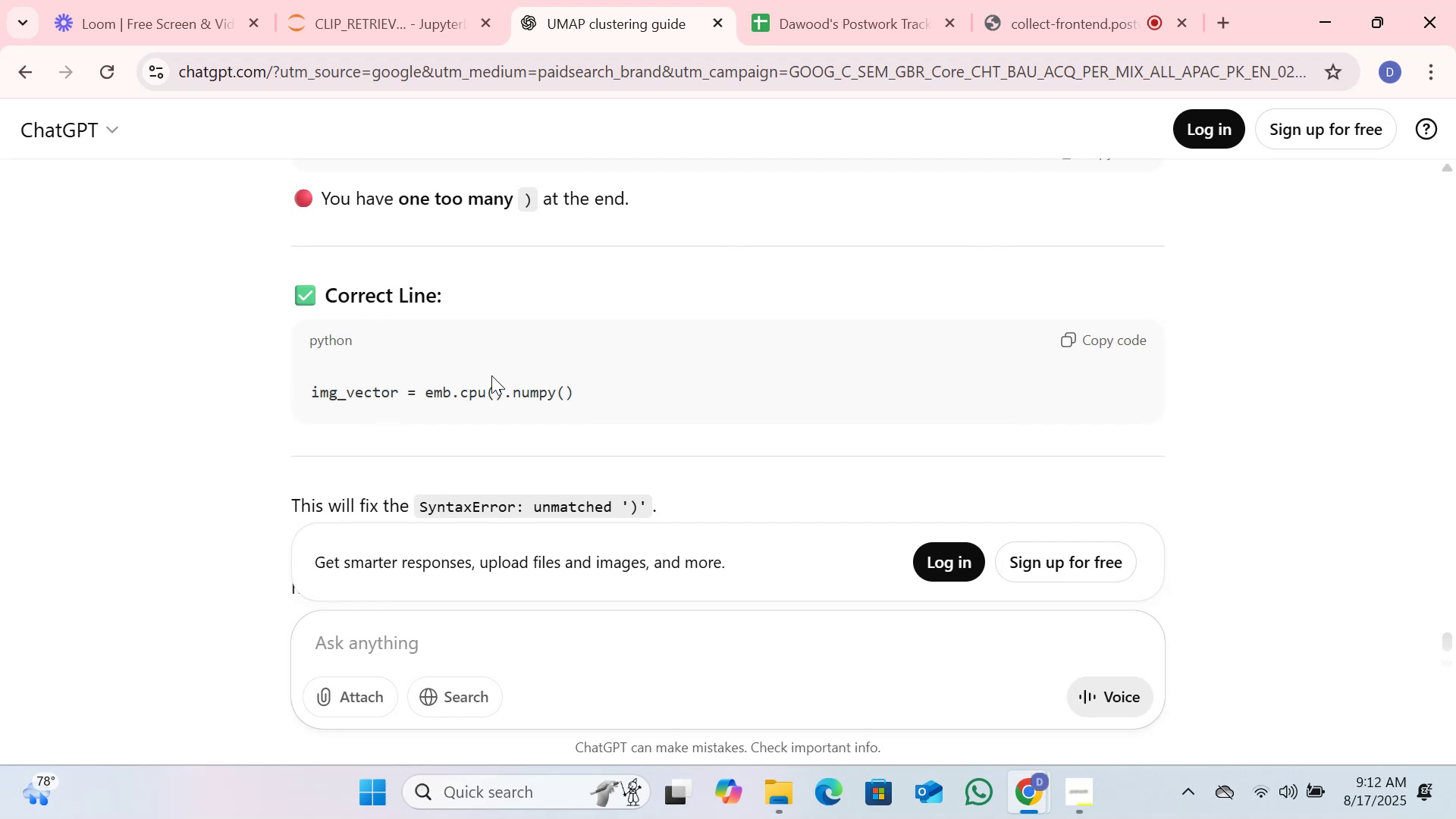 
scroll: coordinate [491, 375], scroll_direction: down, amount: 1.0
 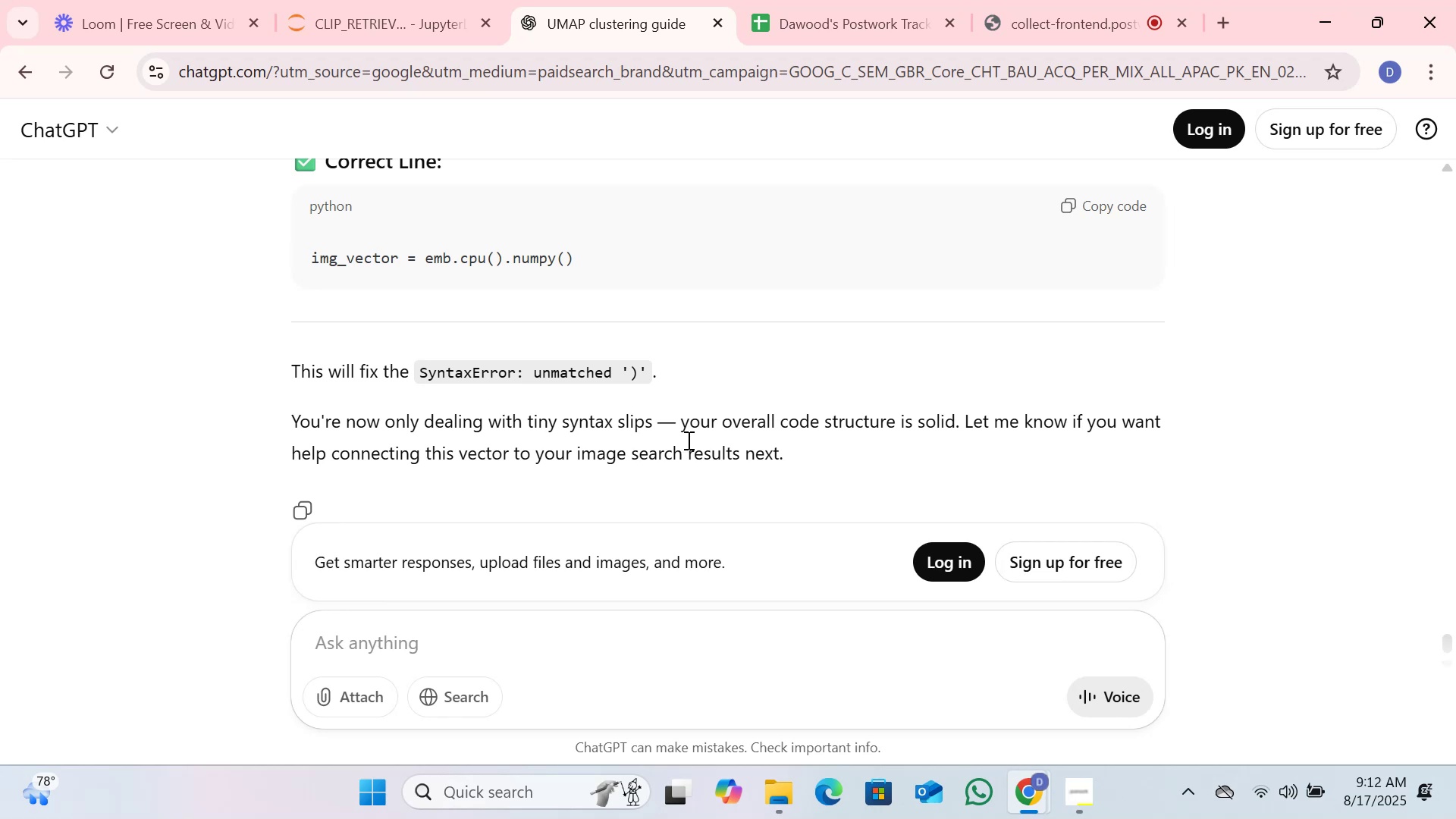 
wait(6.16)
 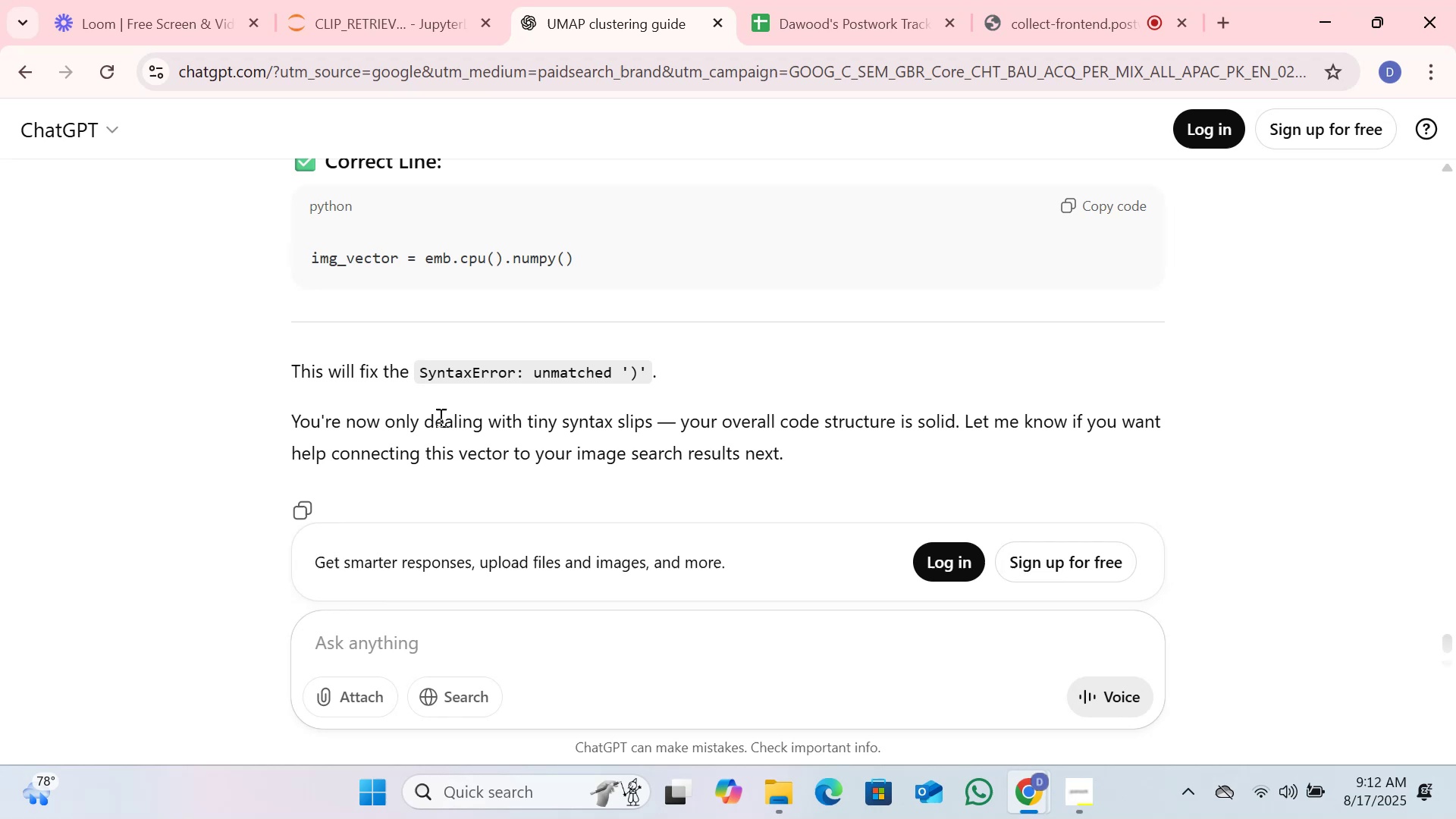 
left_click([331, 27])
 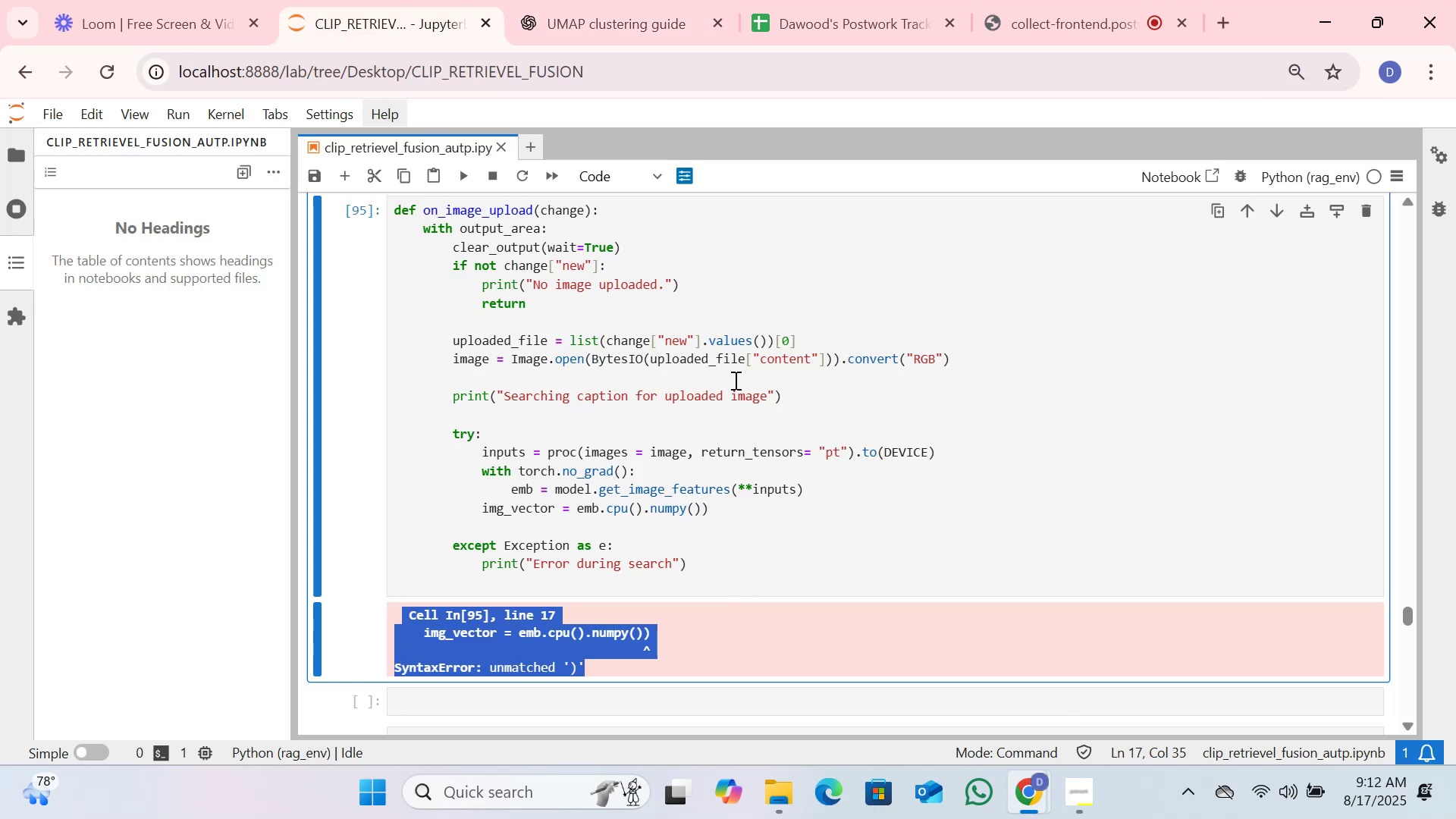 
left_click([622, 0])
 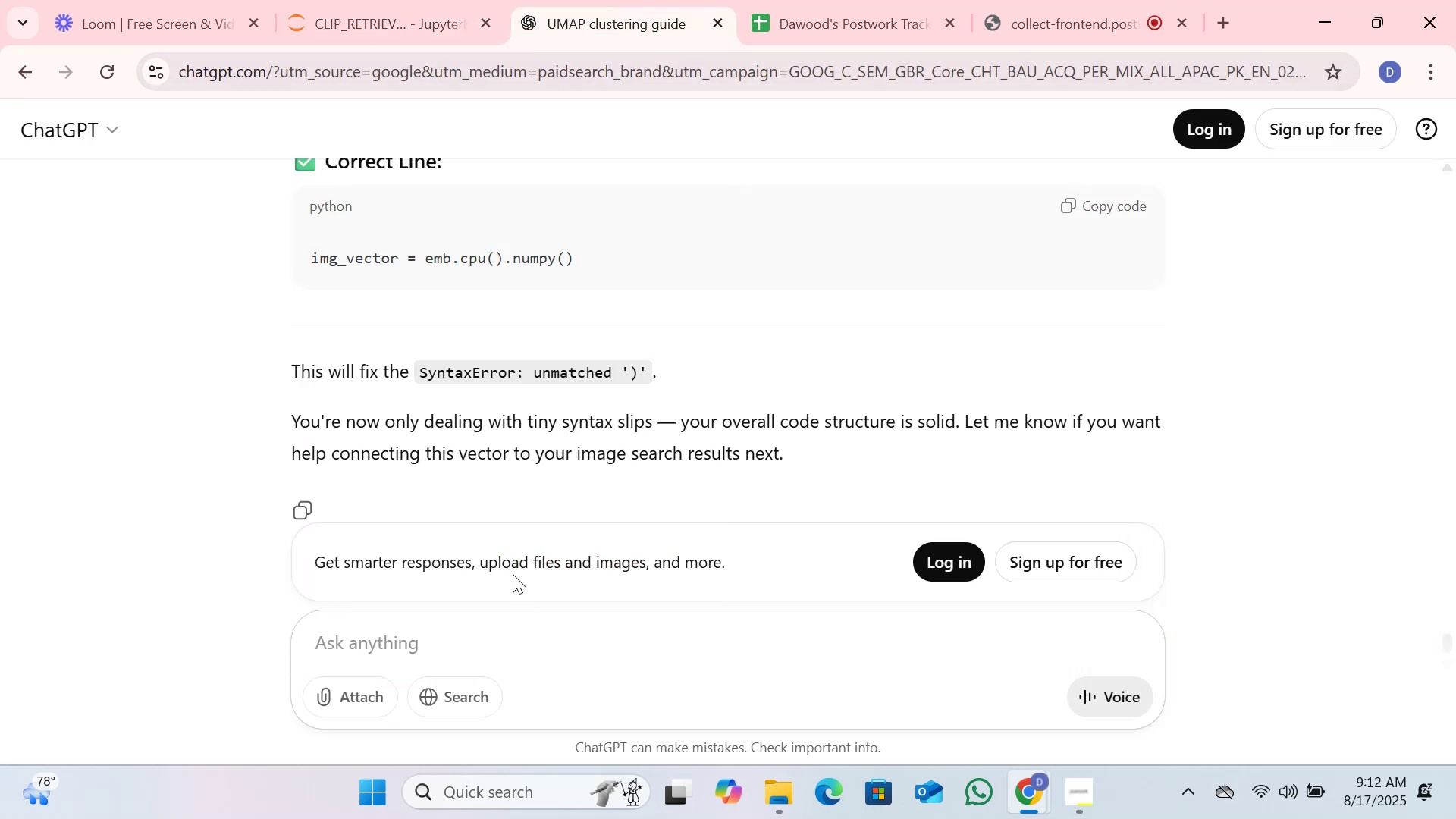 
scroll: coordinate [513, 355], scroll_direction: up, amount: 2.0
 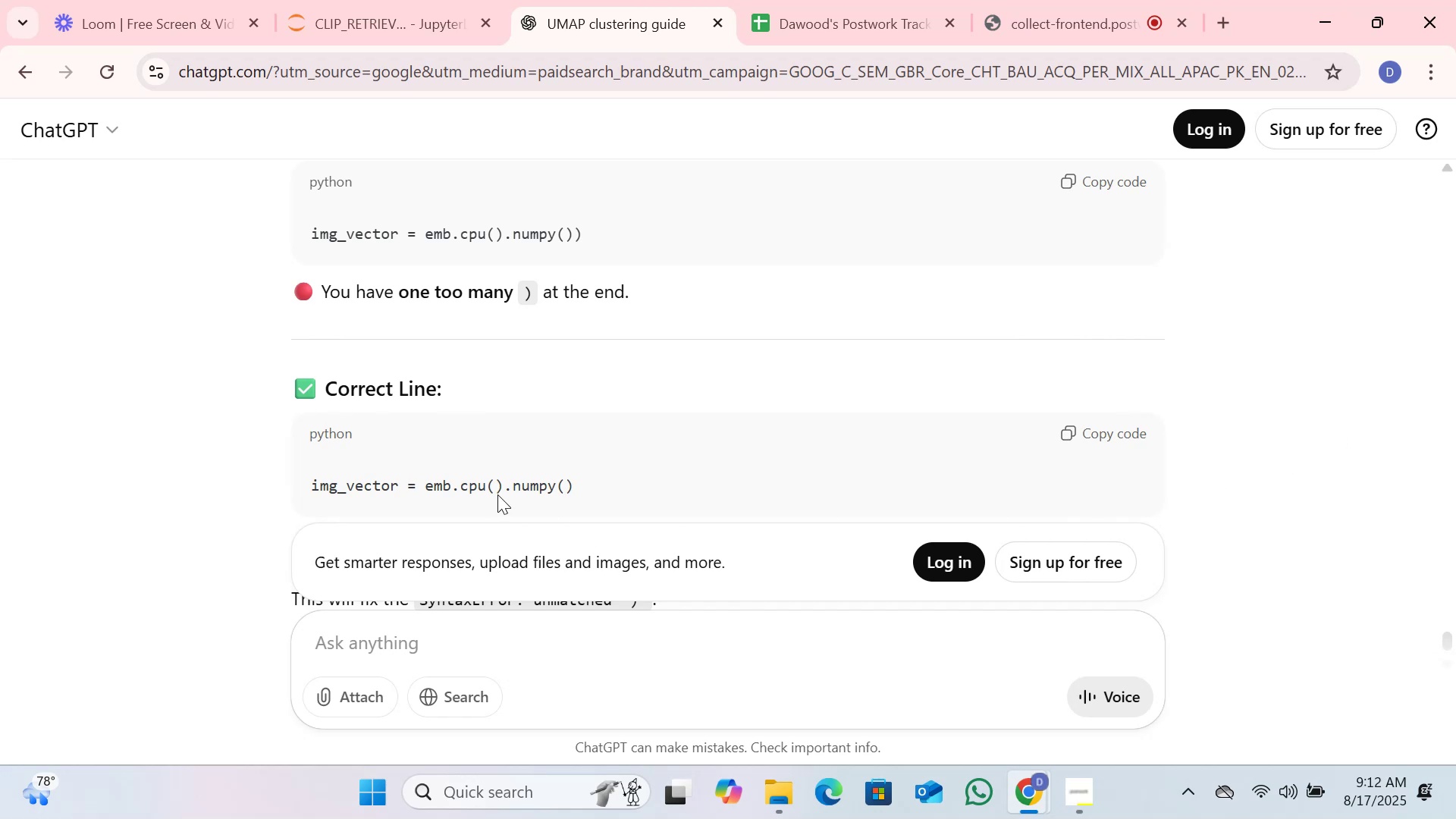 
left_click([560, 479])
 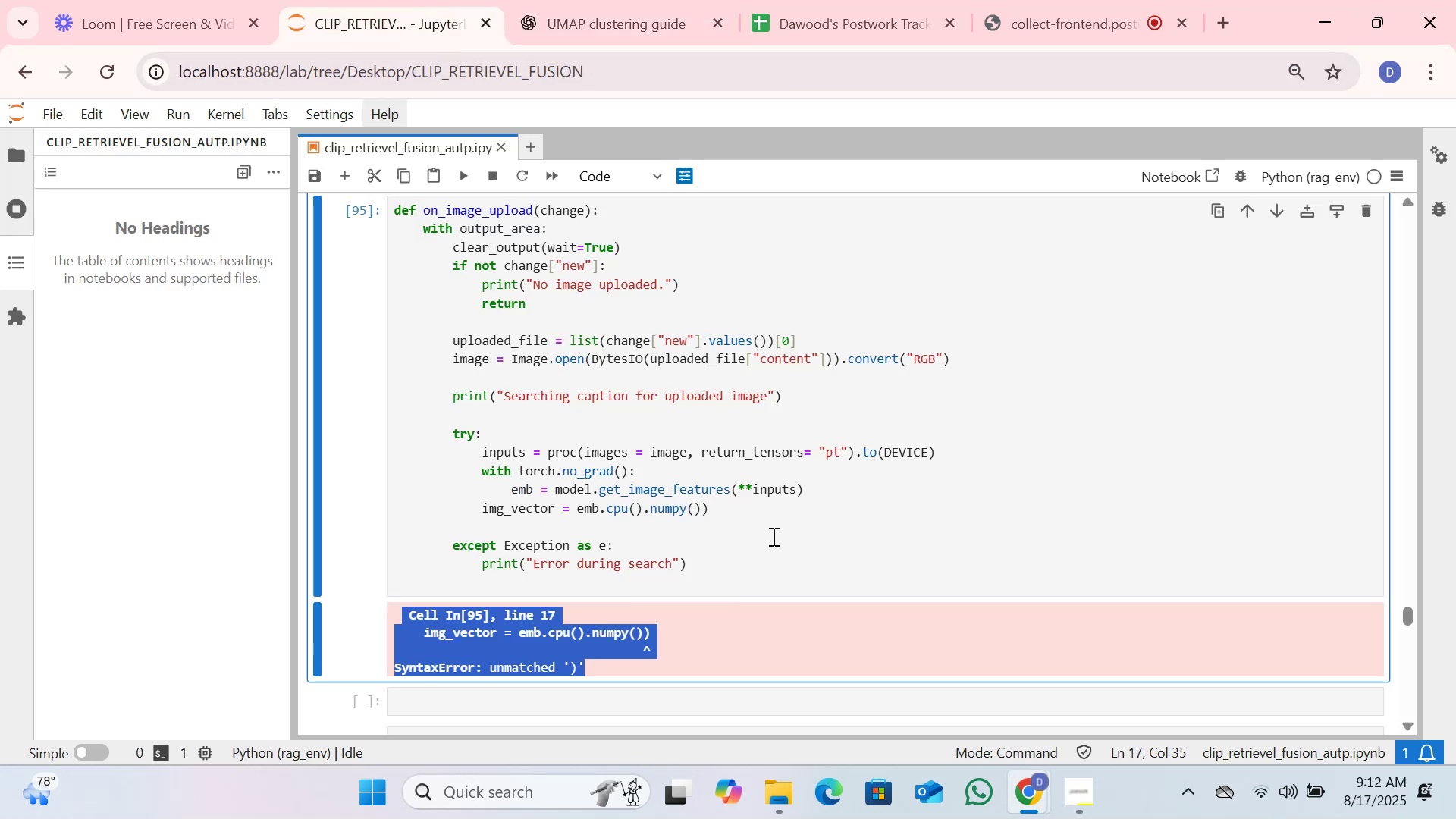 
left_click([695, 509])
 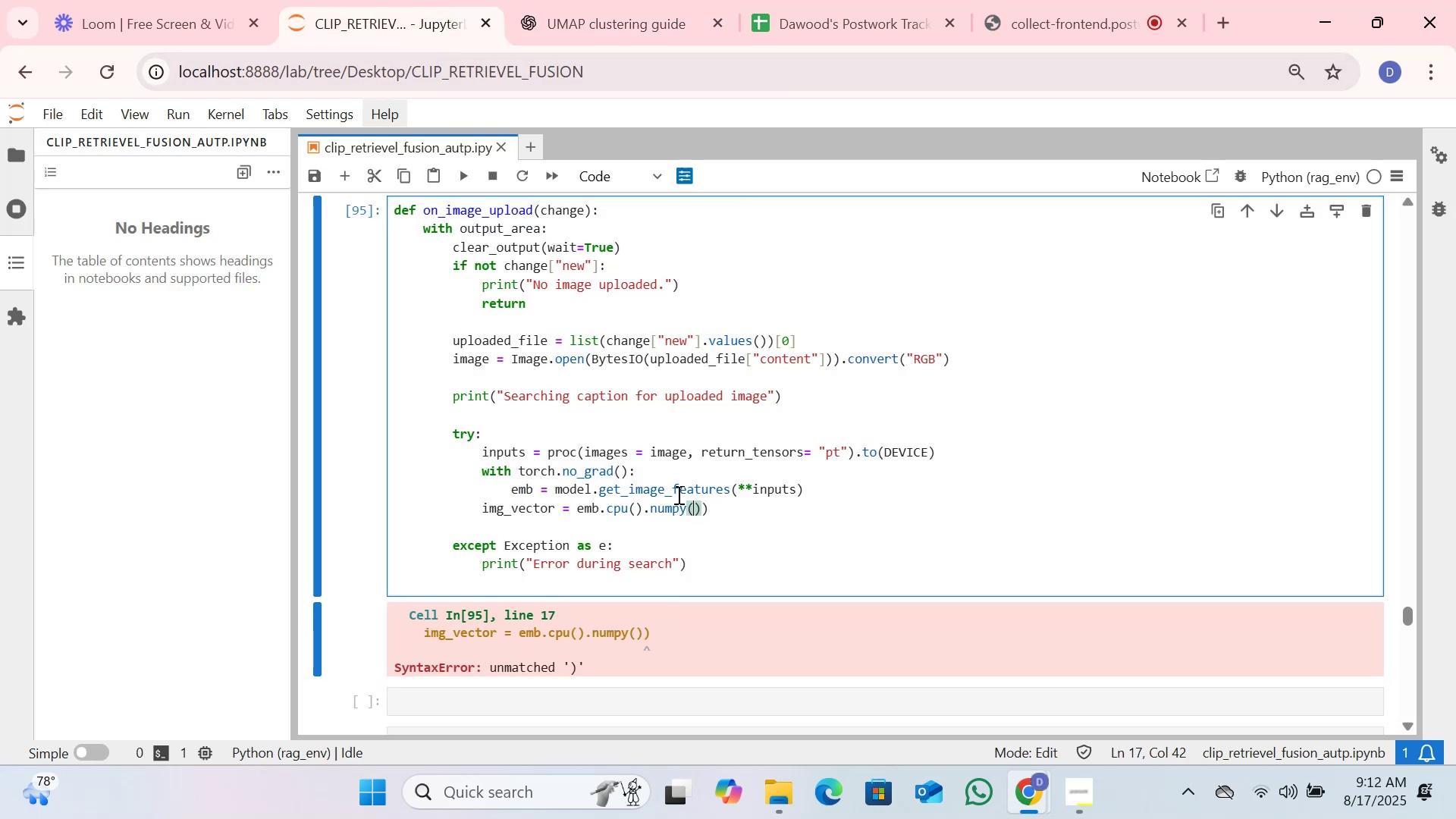 
key(Delete)
 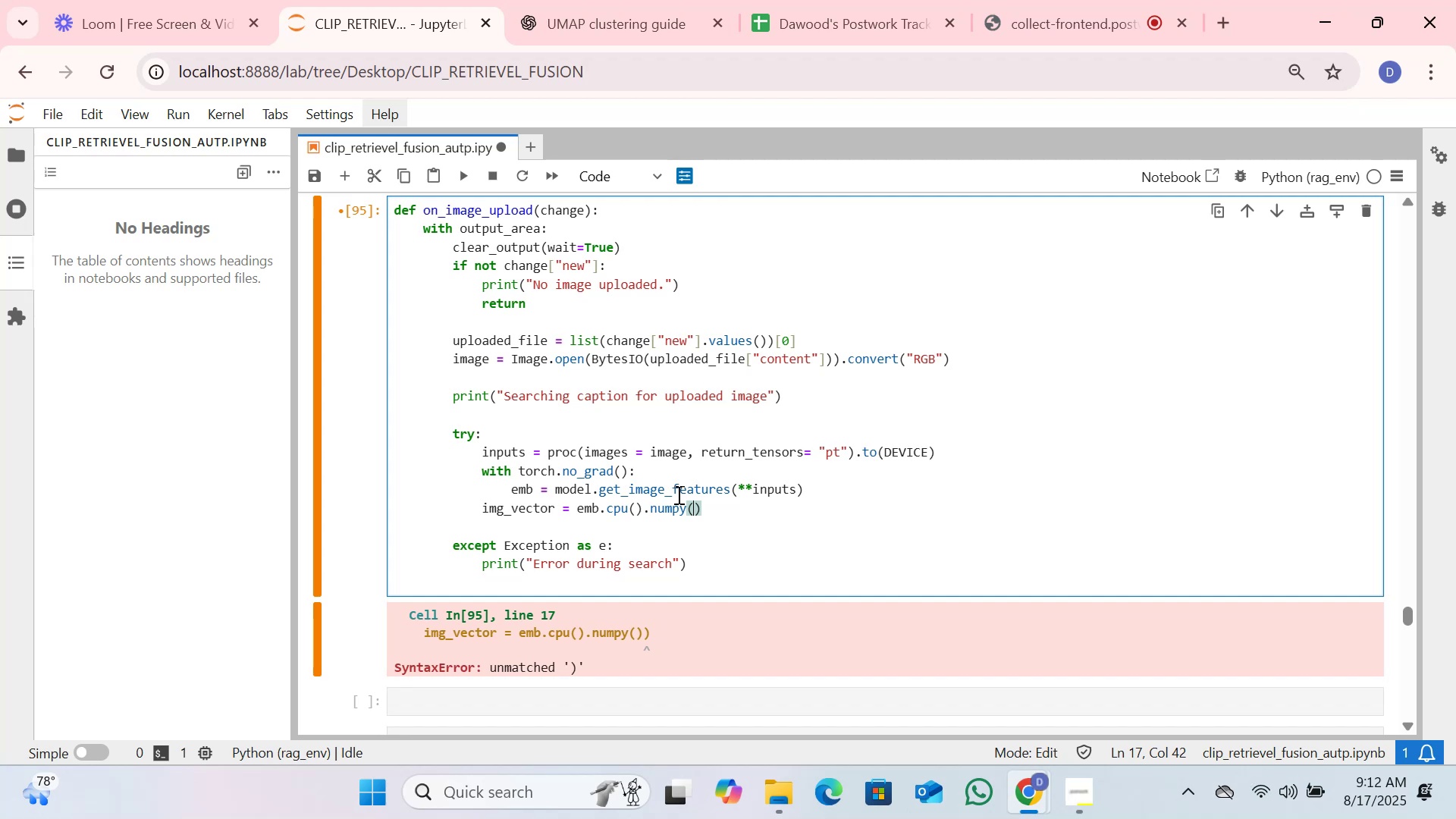 
key(ArrowRight)
 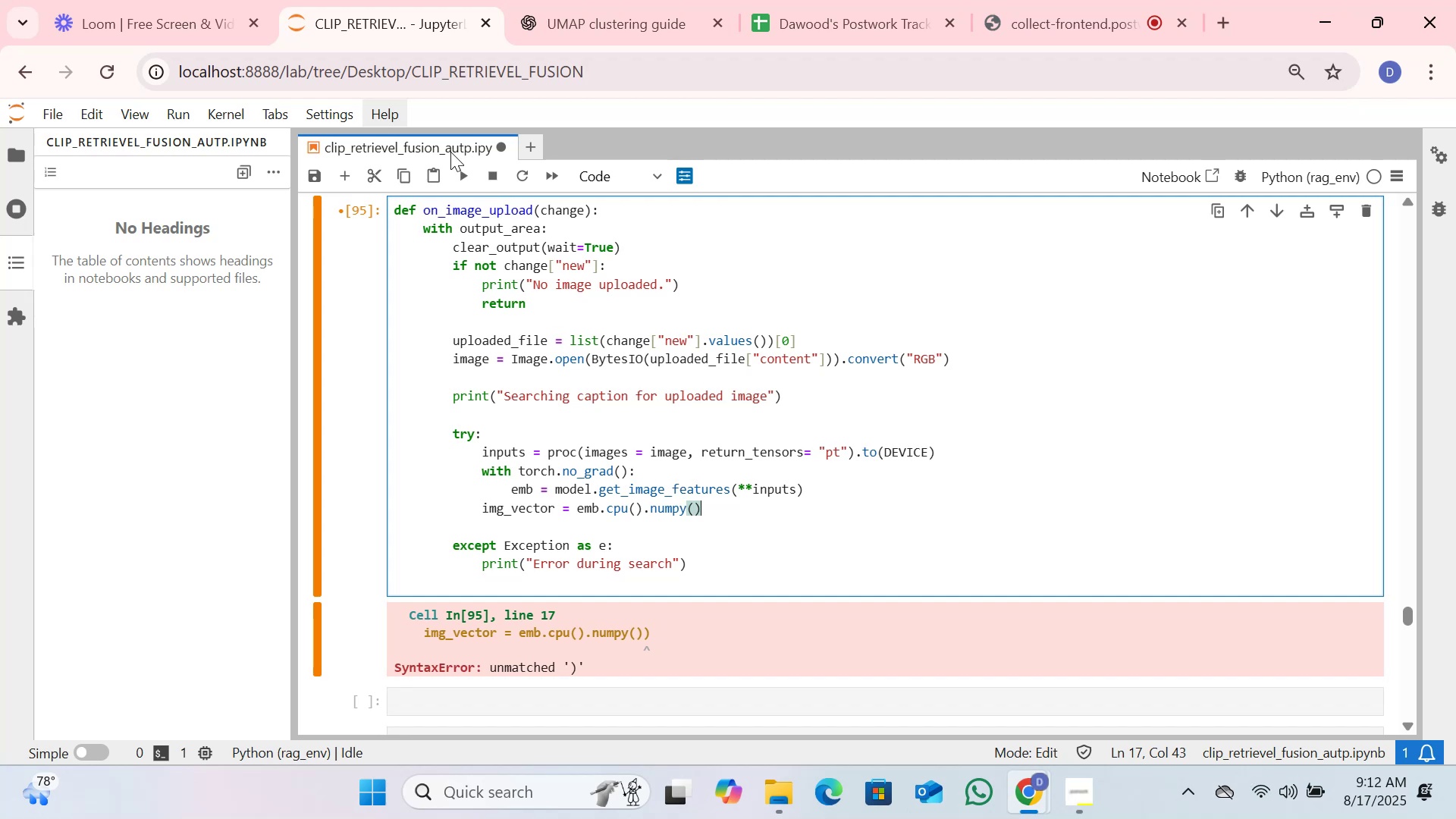 
left_click([457, 181])
 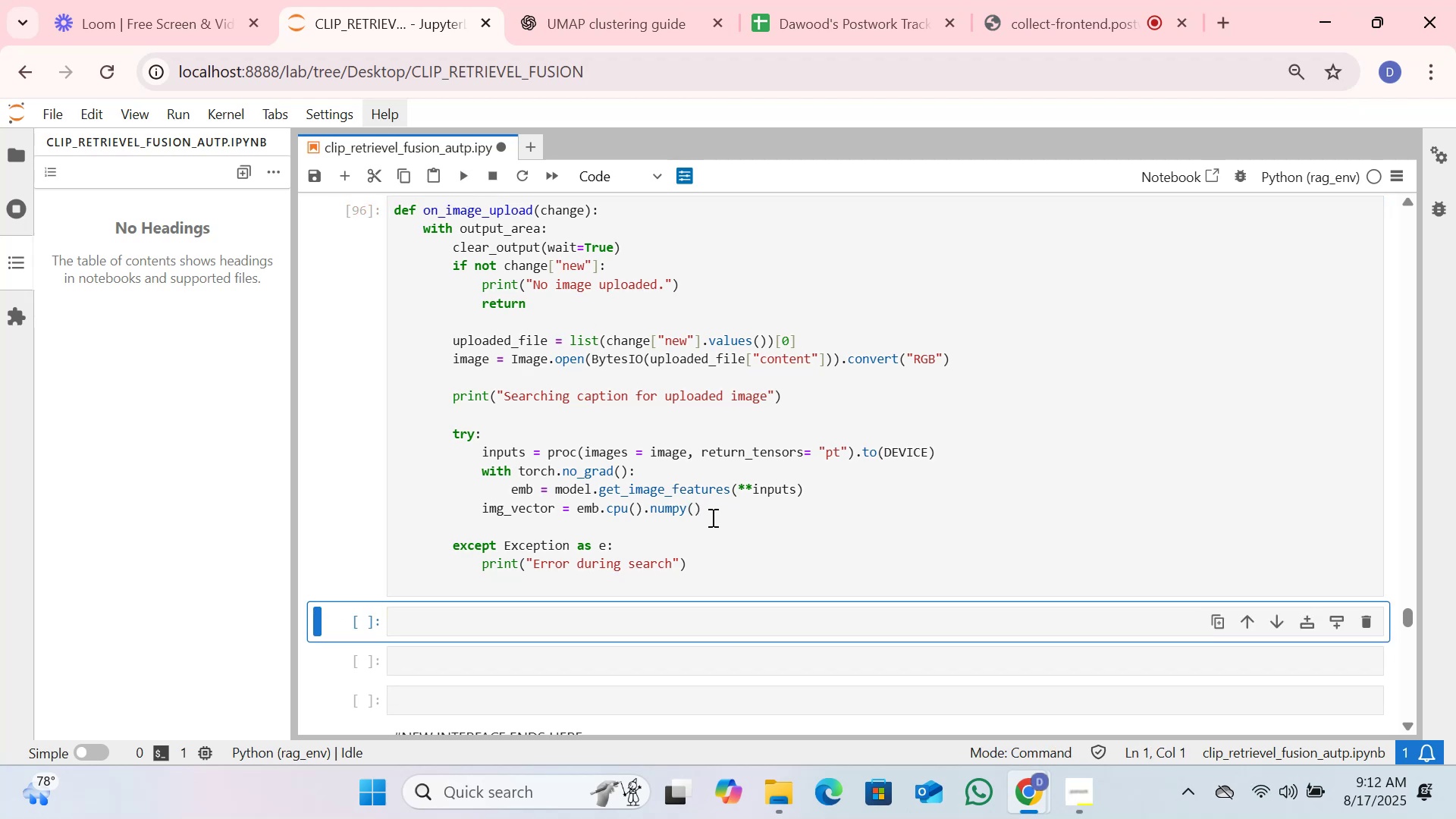 
left_click([705, 511])
 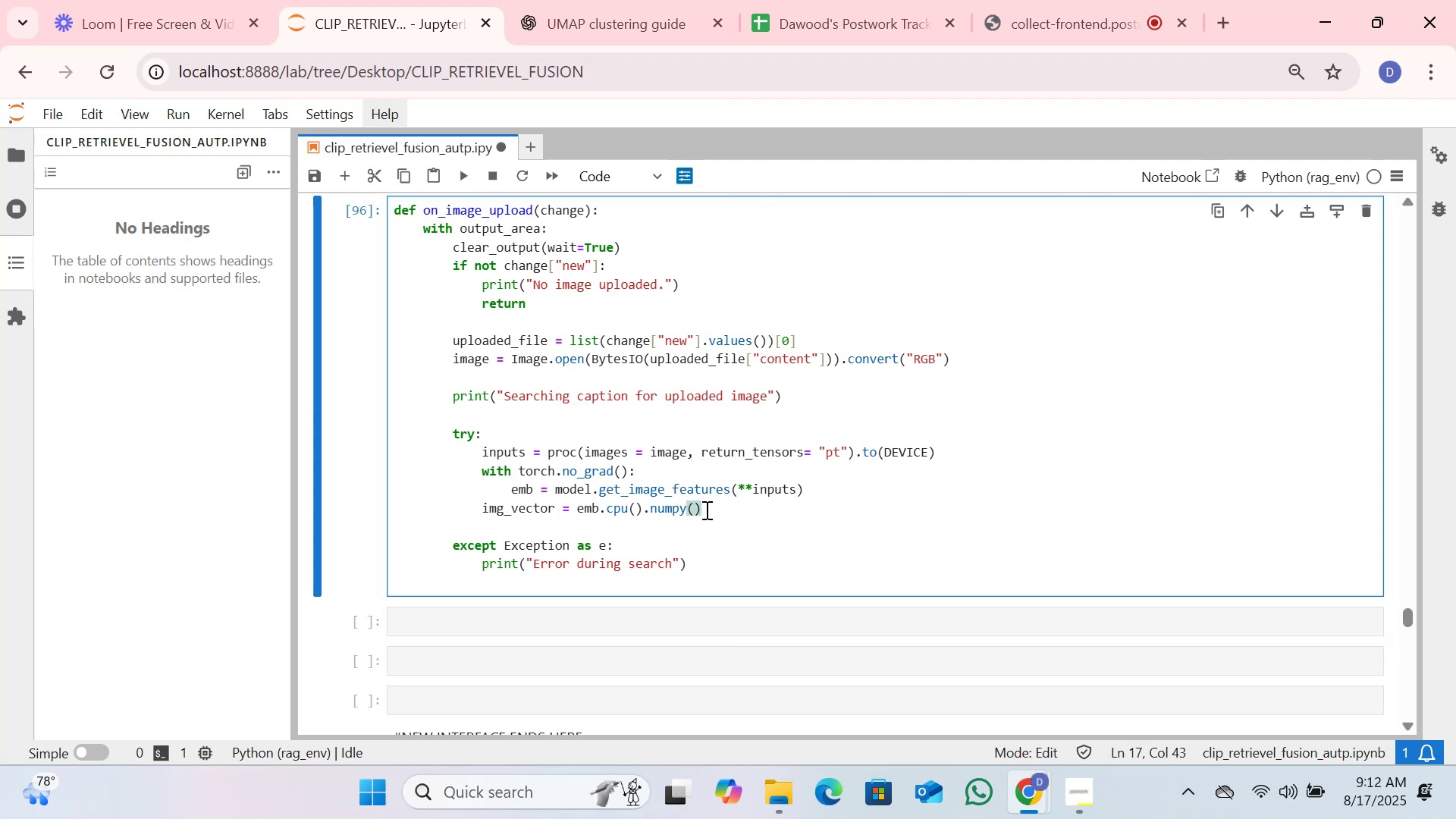 
key(Enter)
 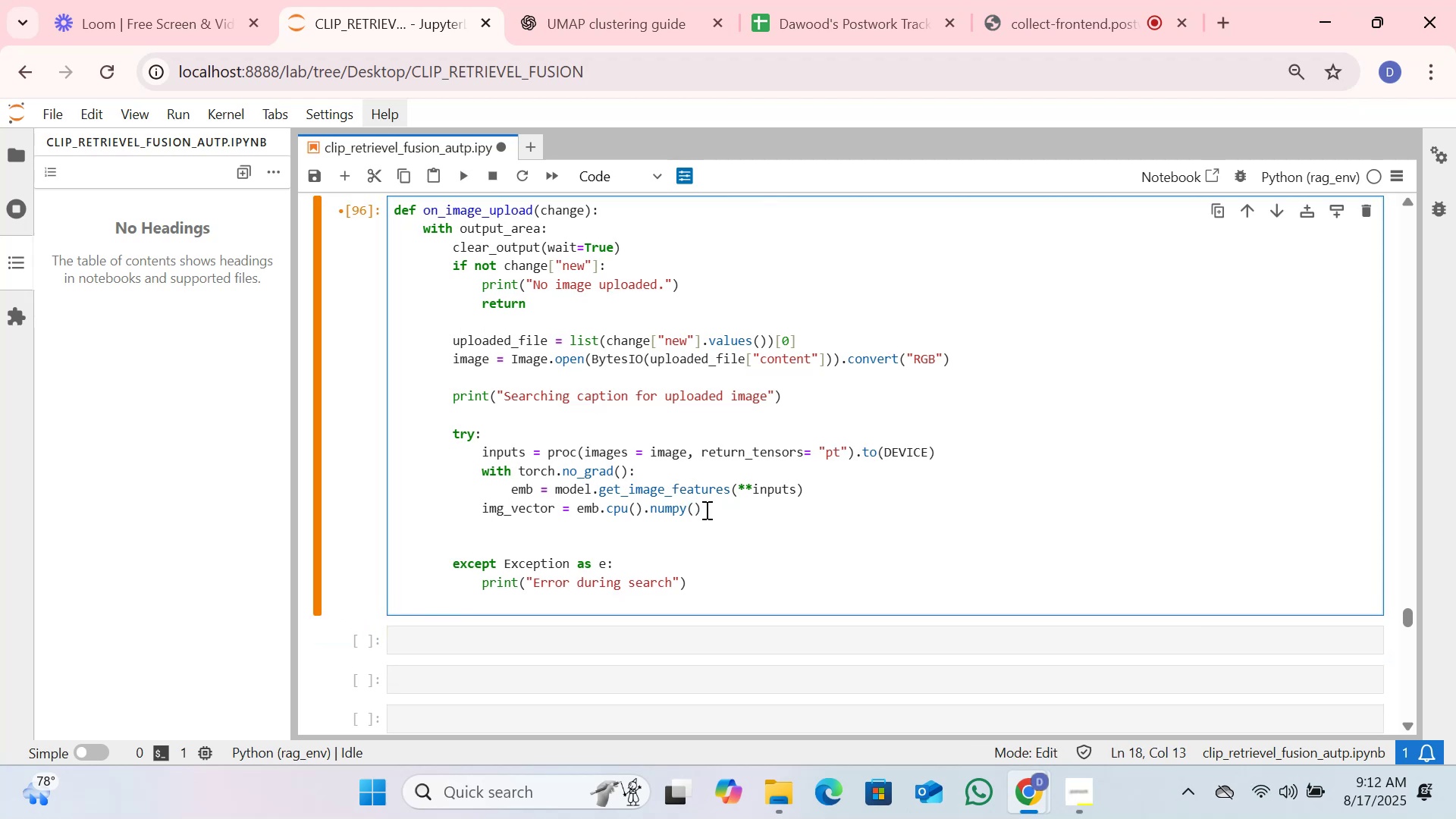 
type(img_vector = im)
 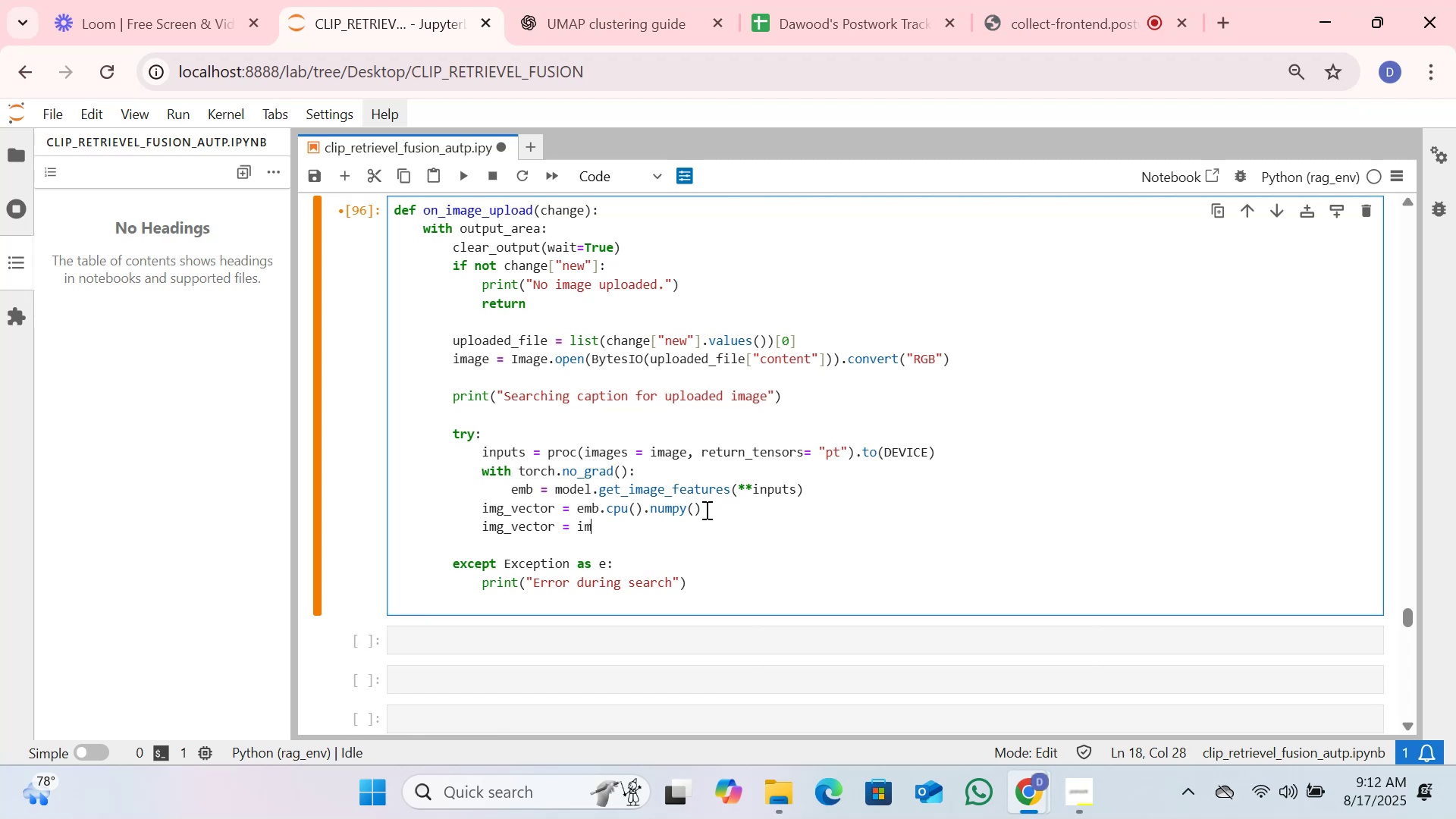 
hold_key(key=G, duration=0.34)
 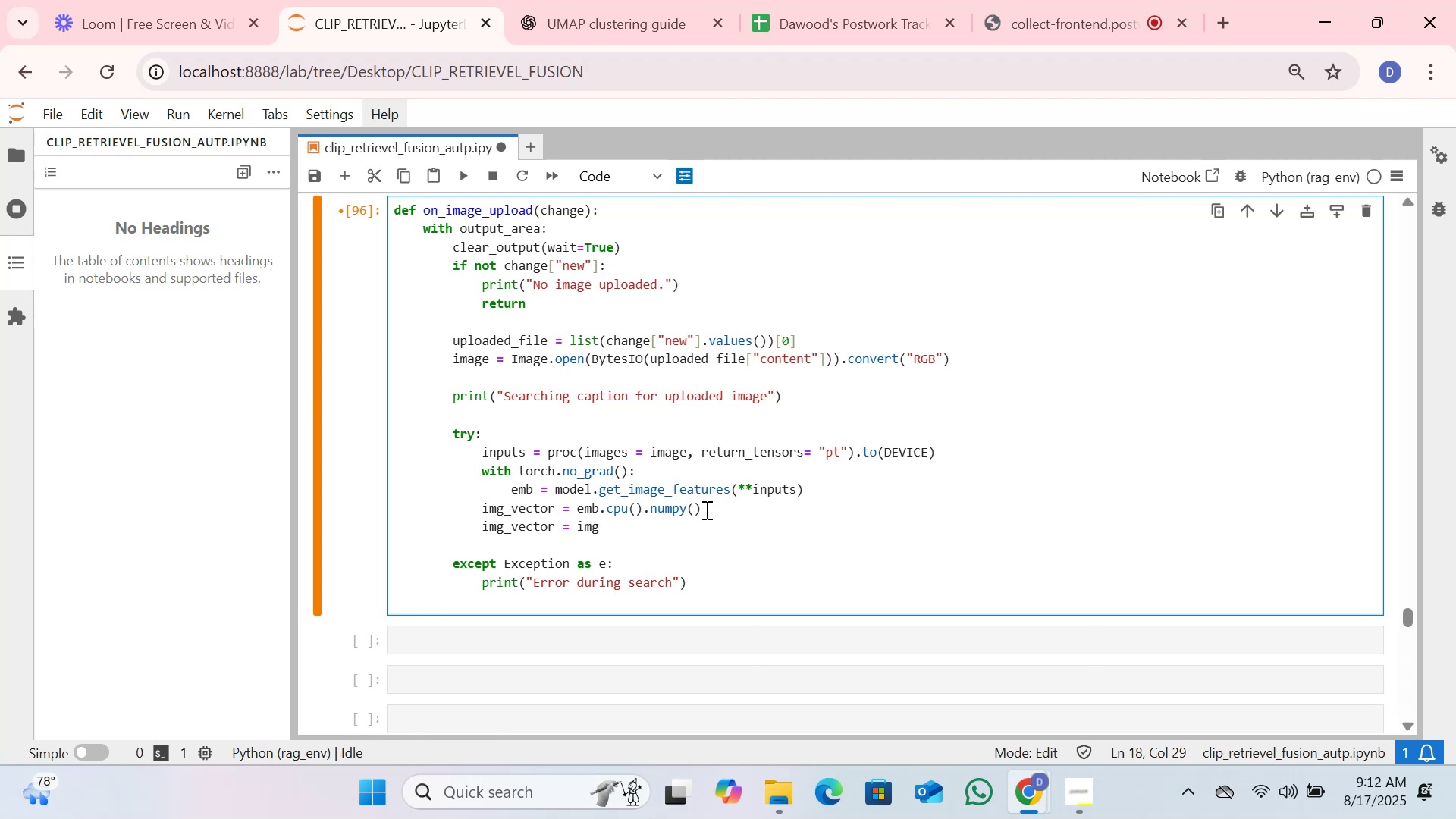 
type(_vector / )
 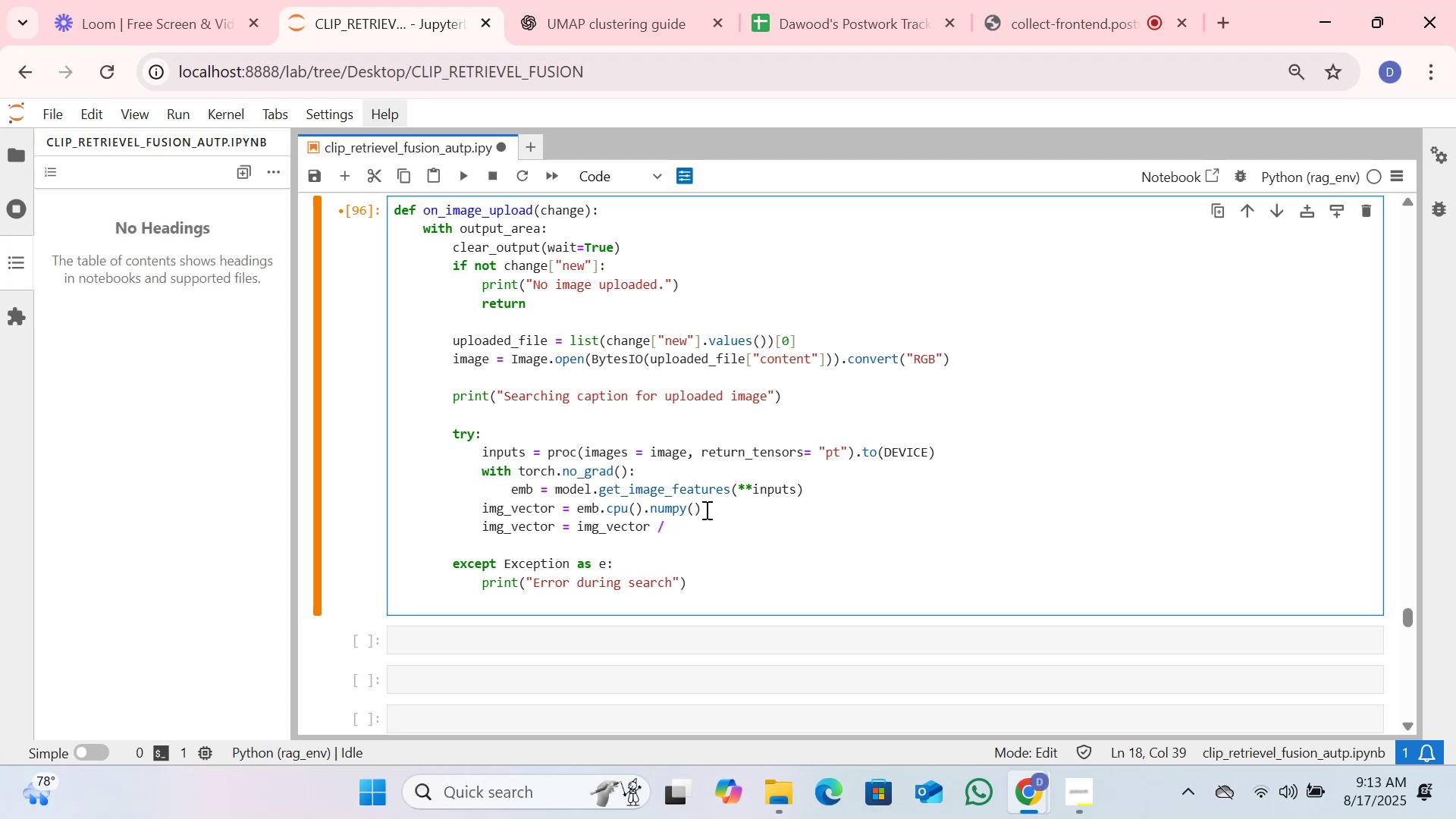 
type(np)
 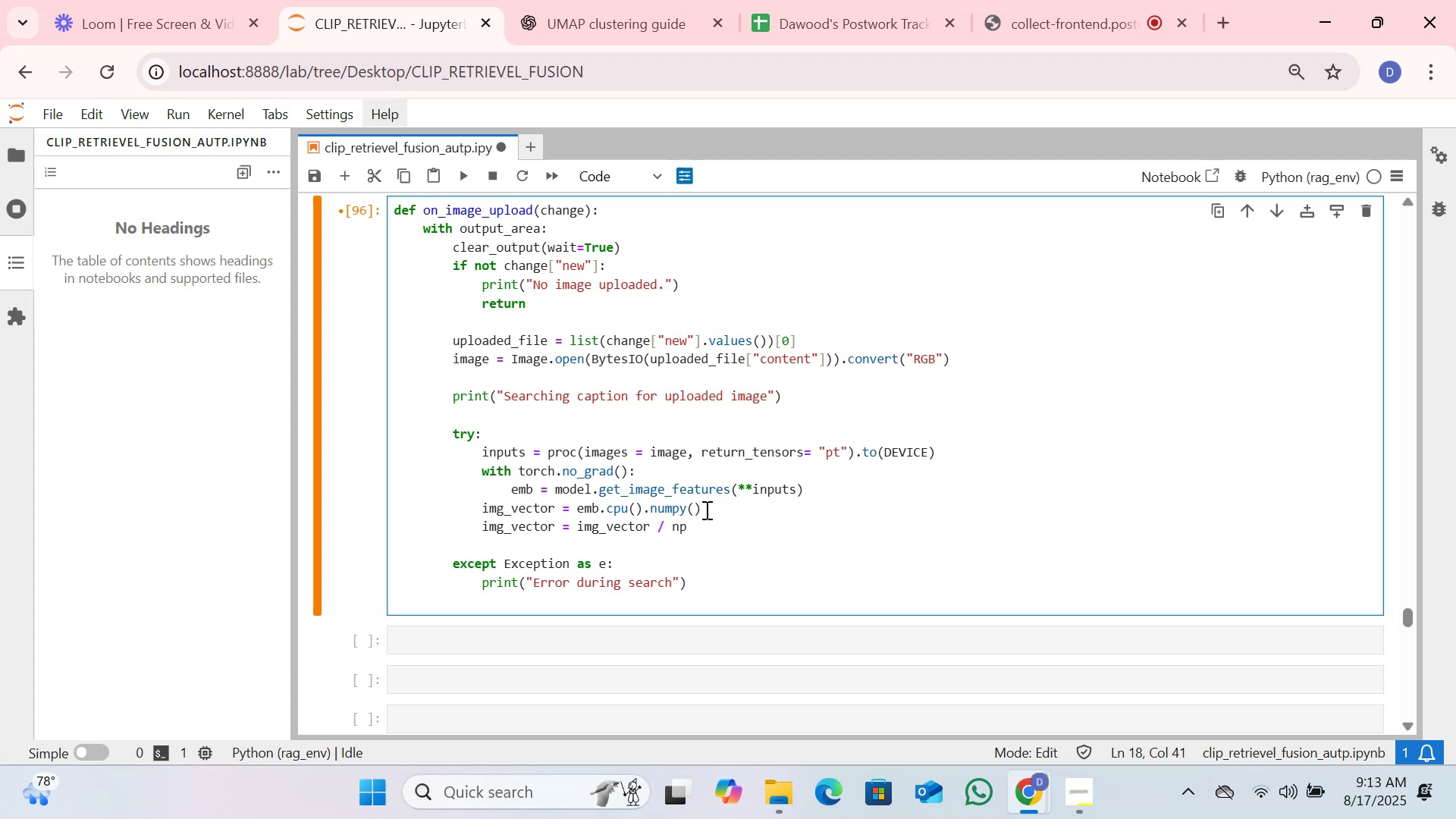 
wait(8.61)
 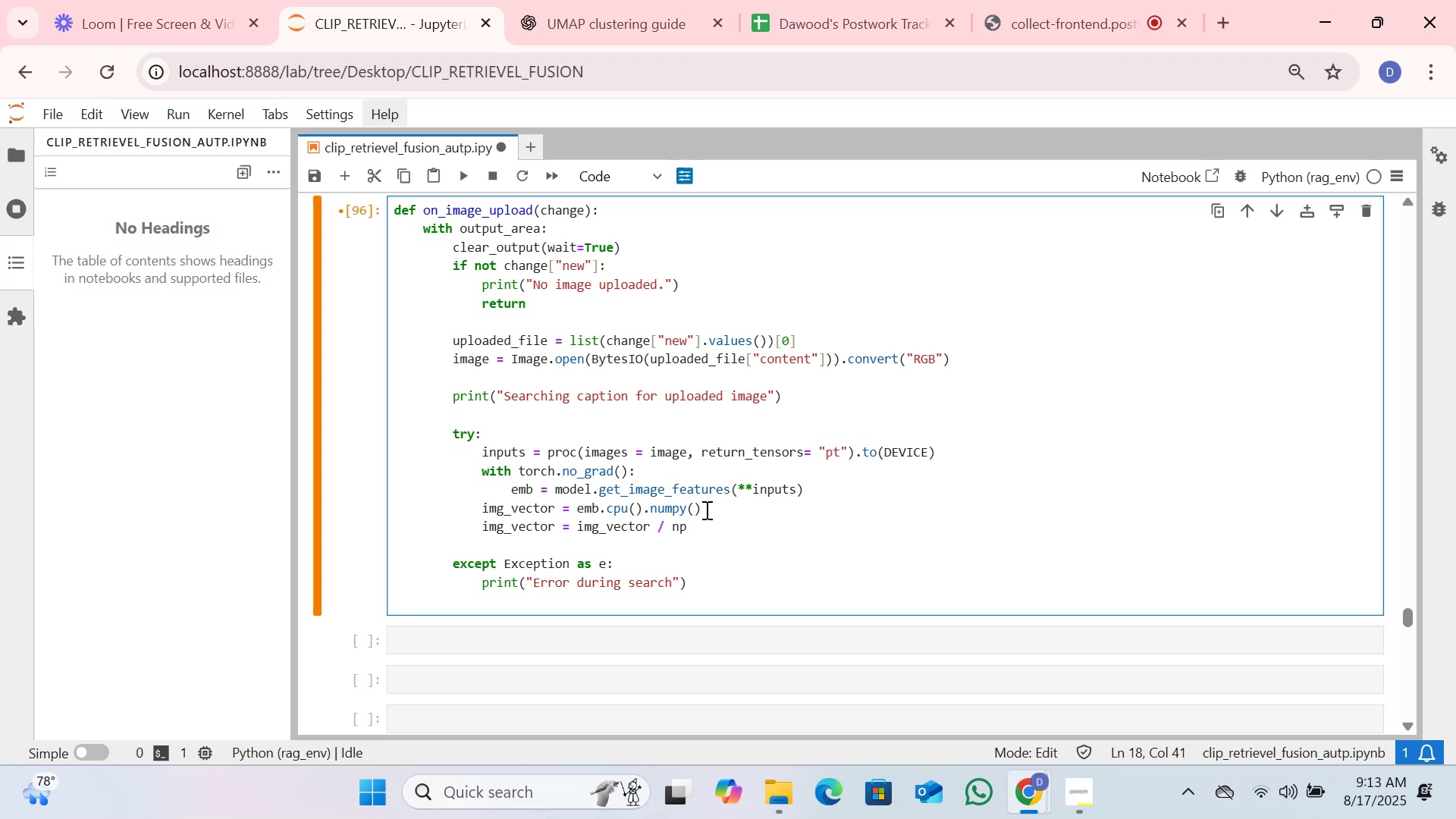 
type(.linal)
 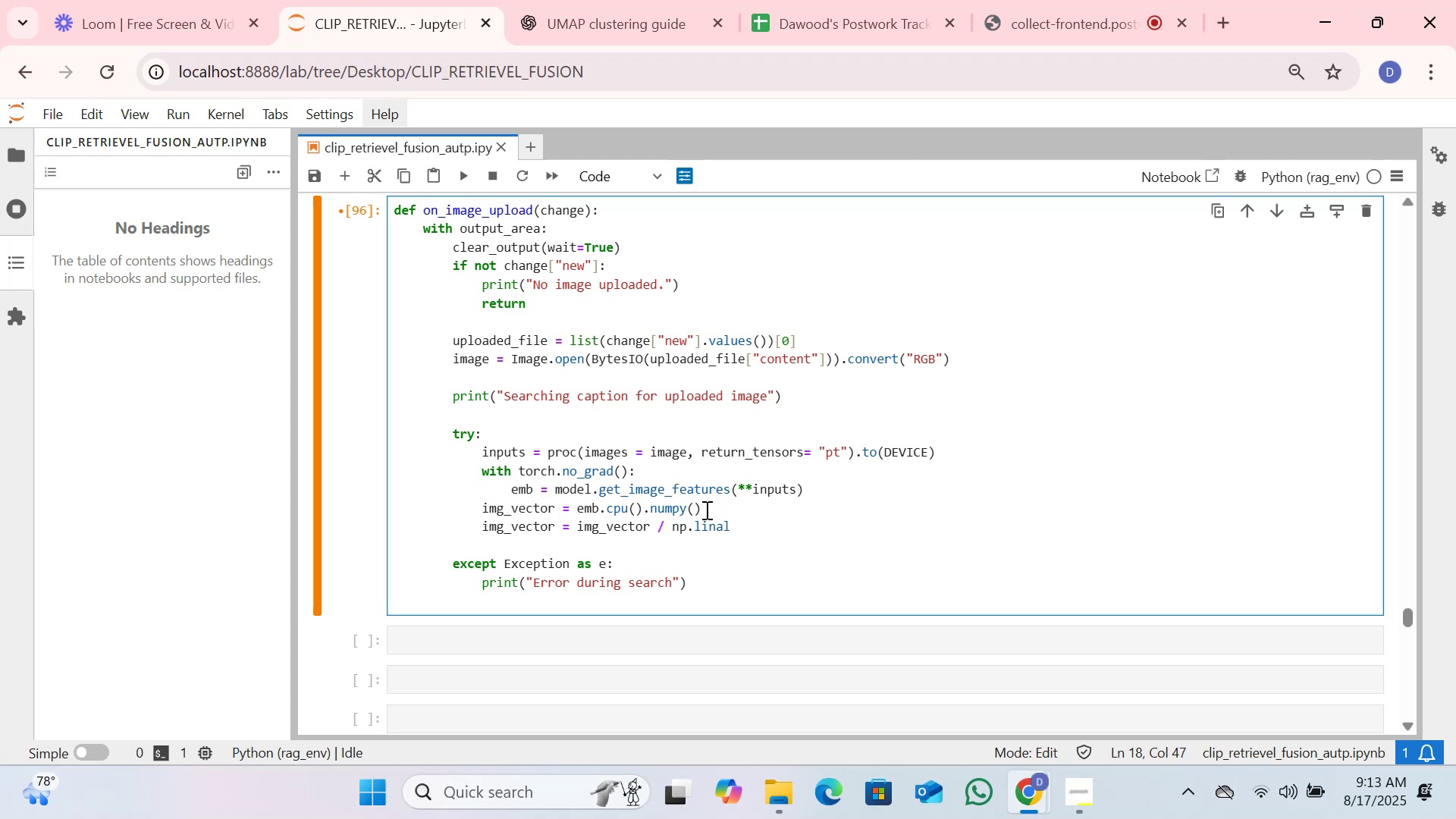 
wait(7.57)
 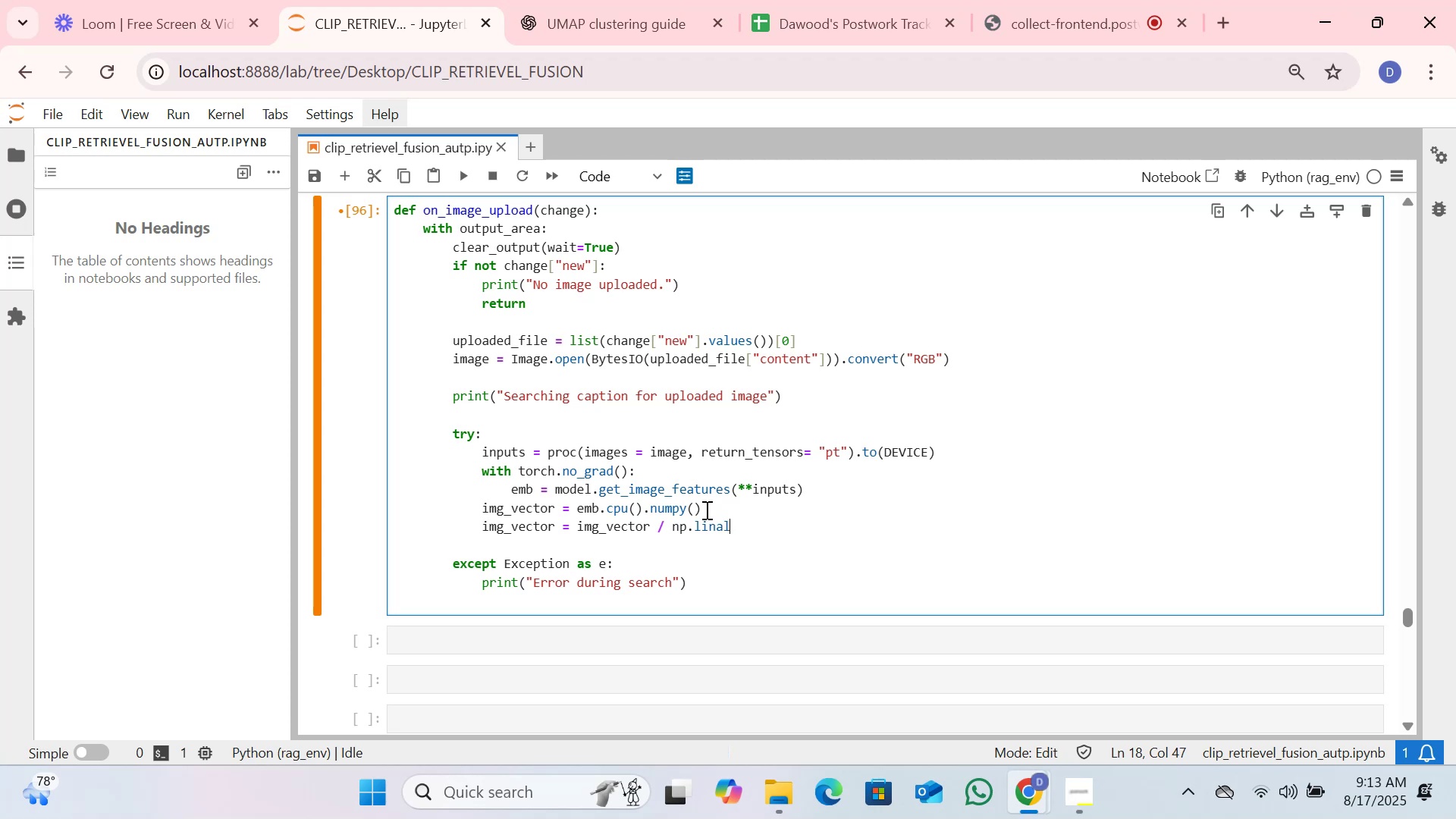 
type(g.norm)
 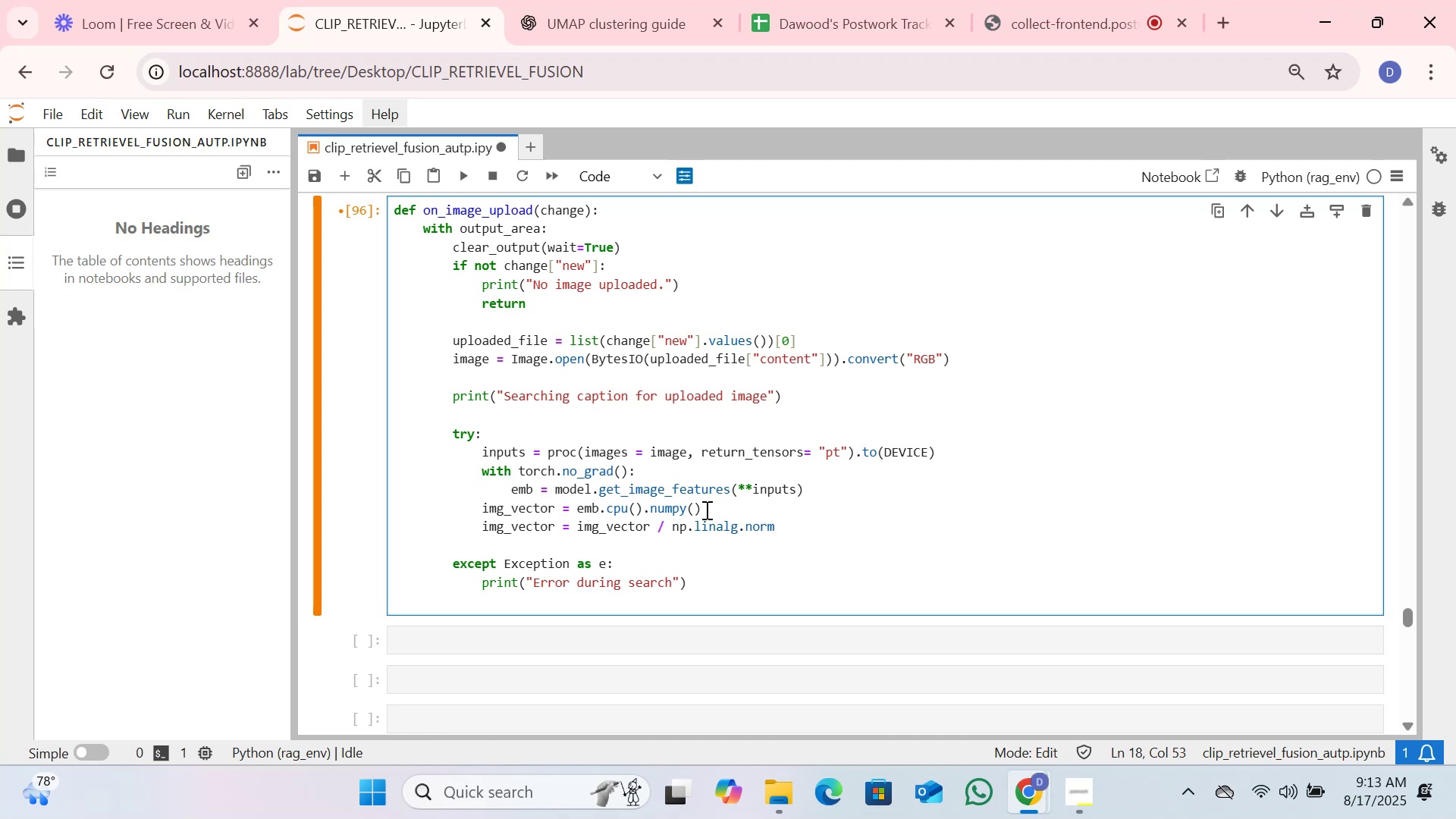 
type(()
key(Backspace)
type((image)
key(Backspace)
key(Backspace)
key(Backspace)
type(g_vex)
key(Backspace)
type(ctor)
 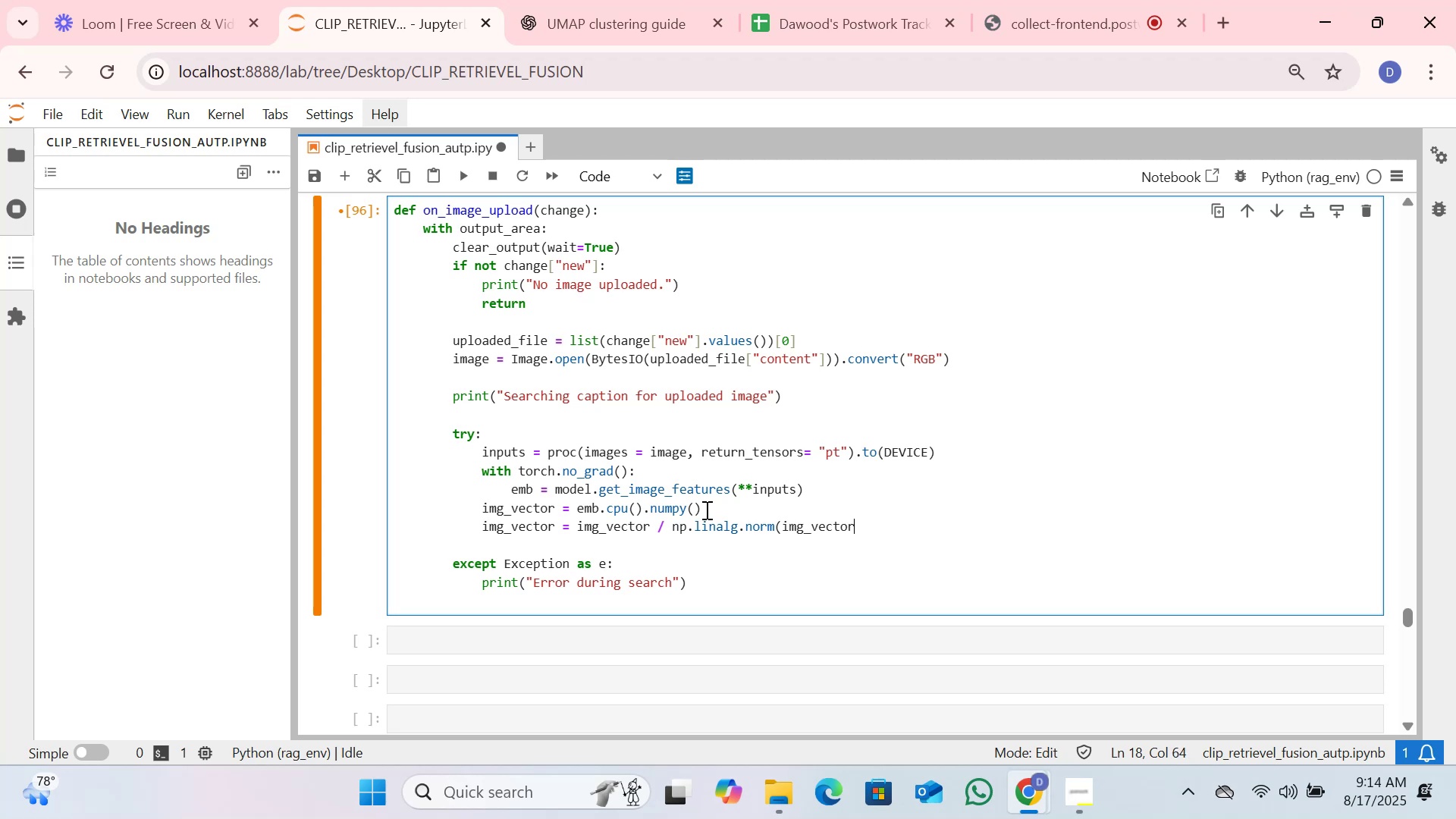 
type(, axis:)
 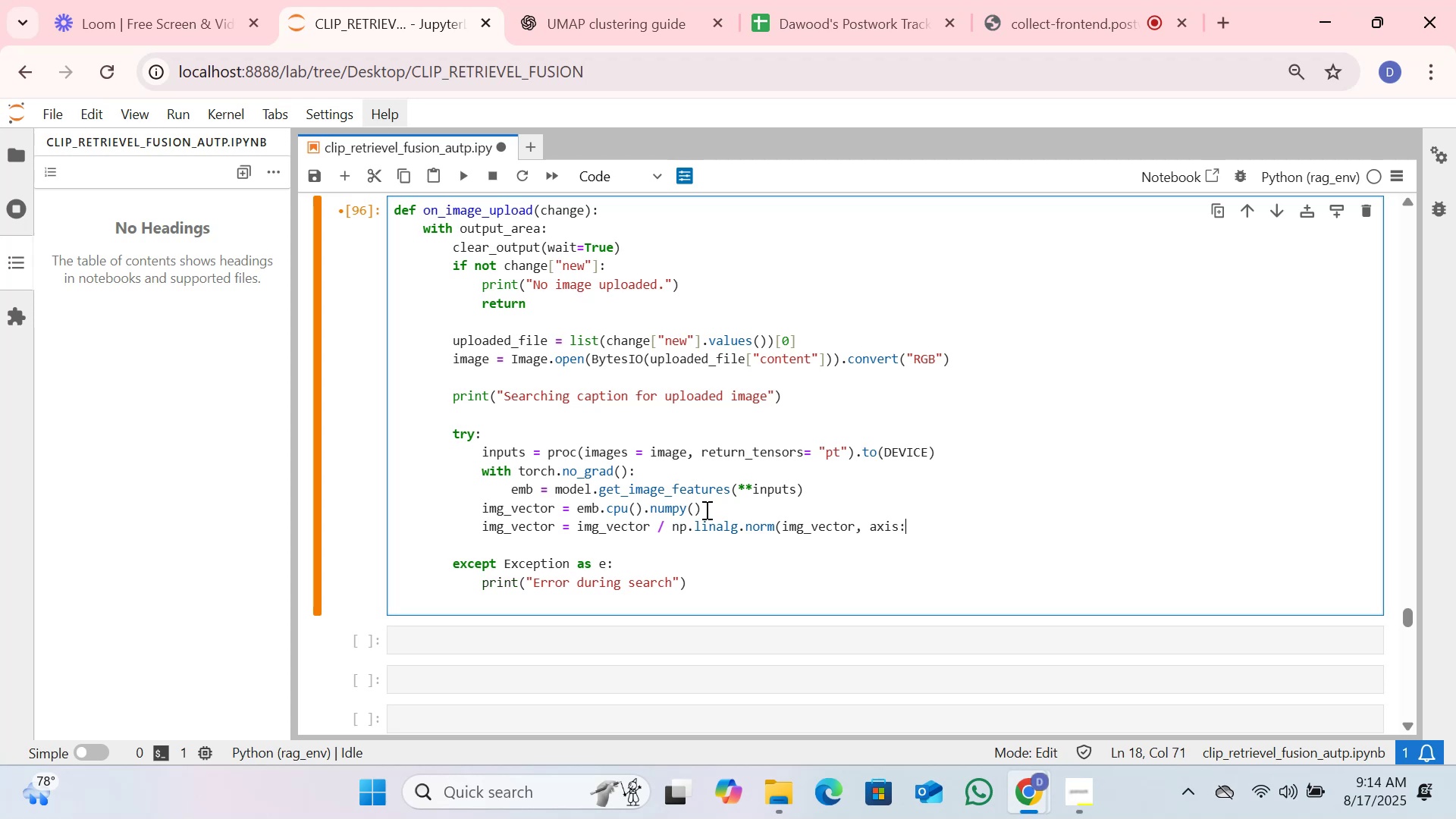 
hold_key(key=1, duration=0.33)
 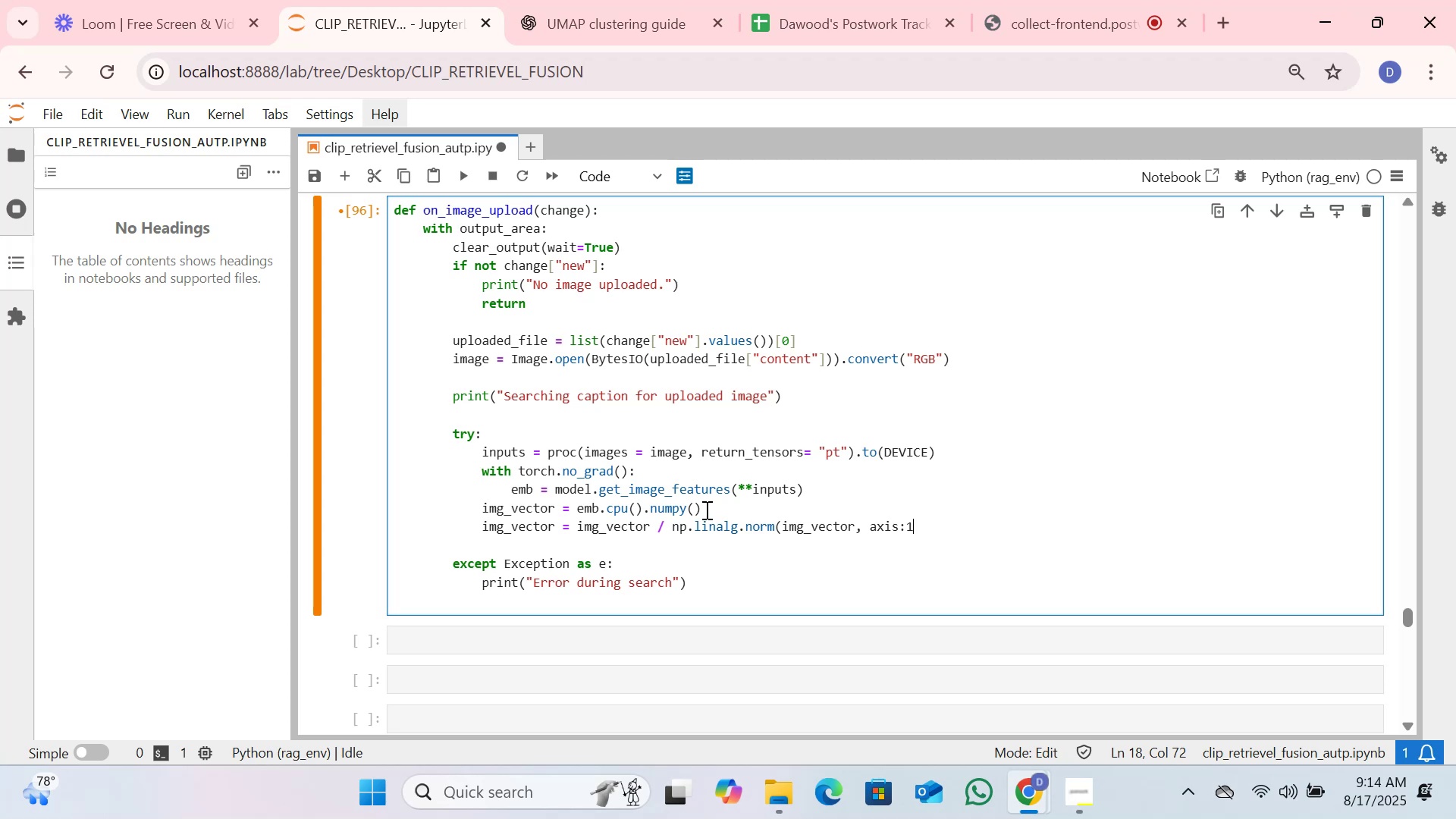 
key(Comma)
 